 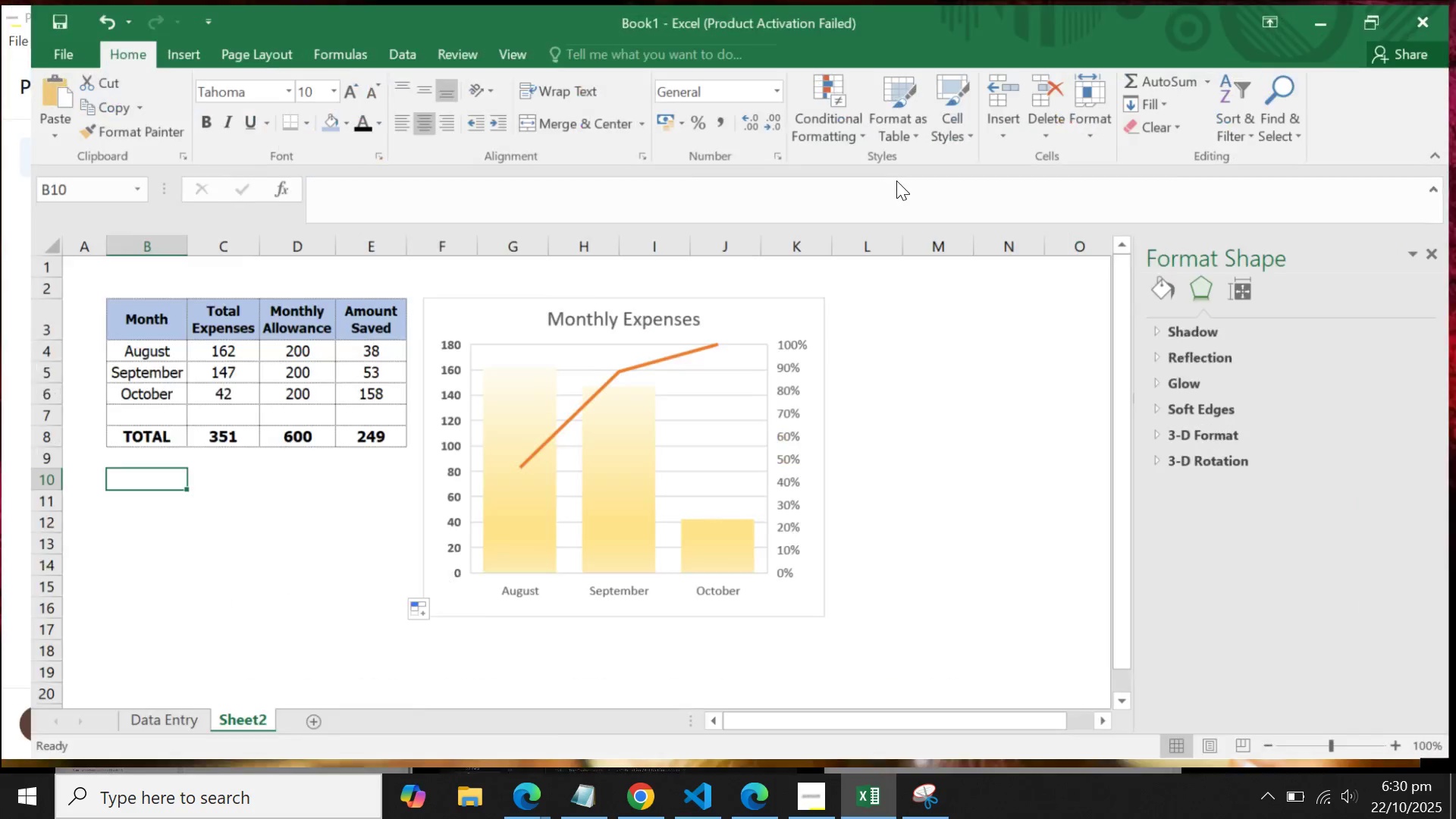 
left_click([1013, 489])
 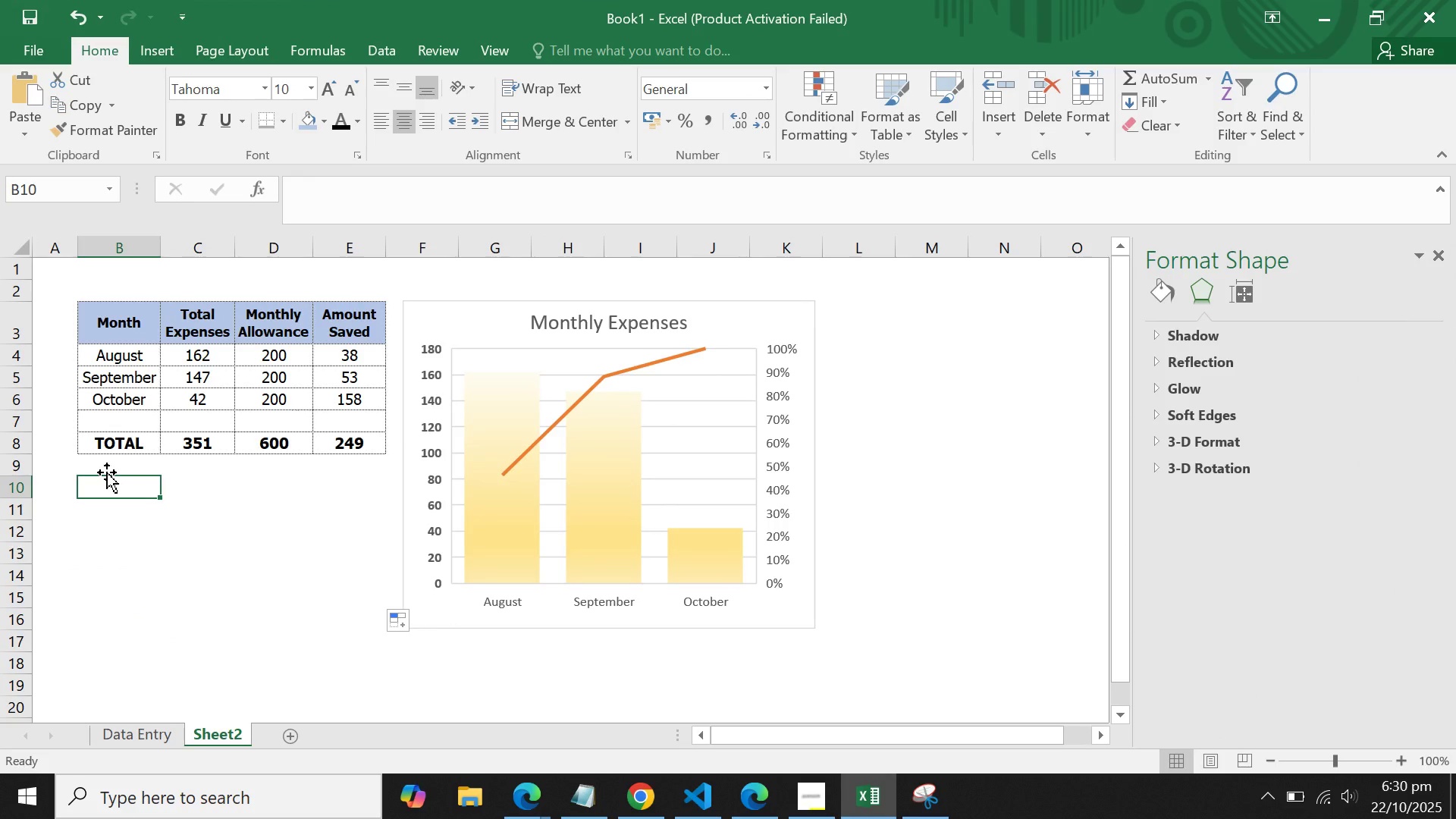 
left_click([109, 466])
 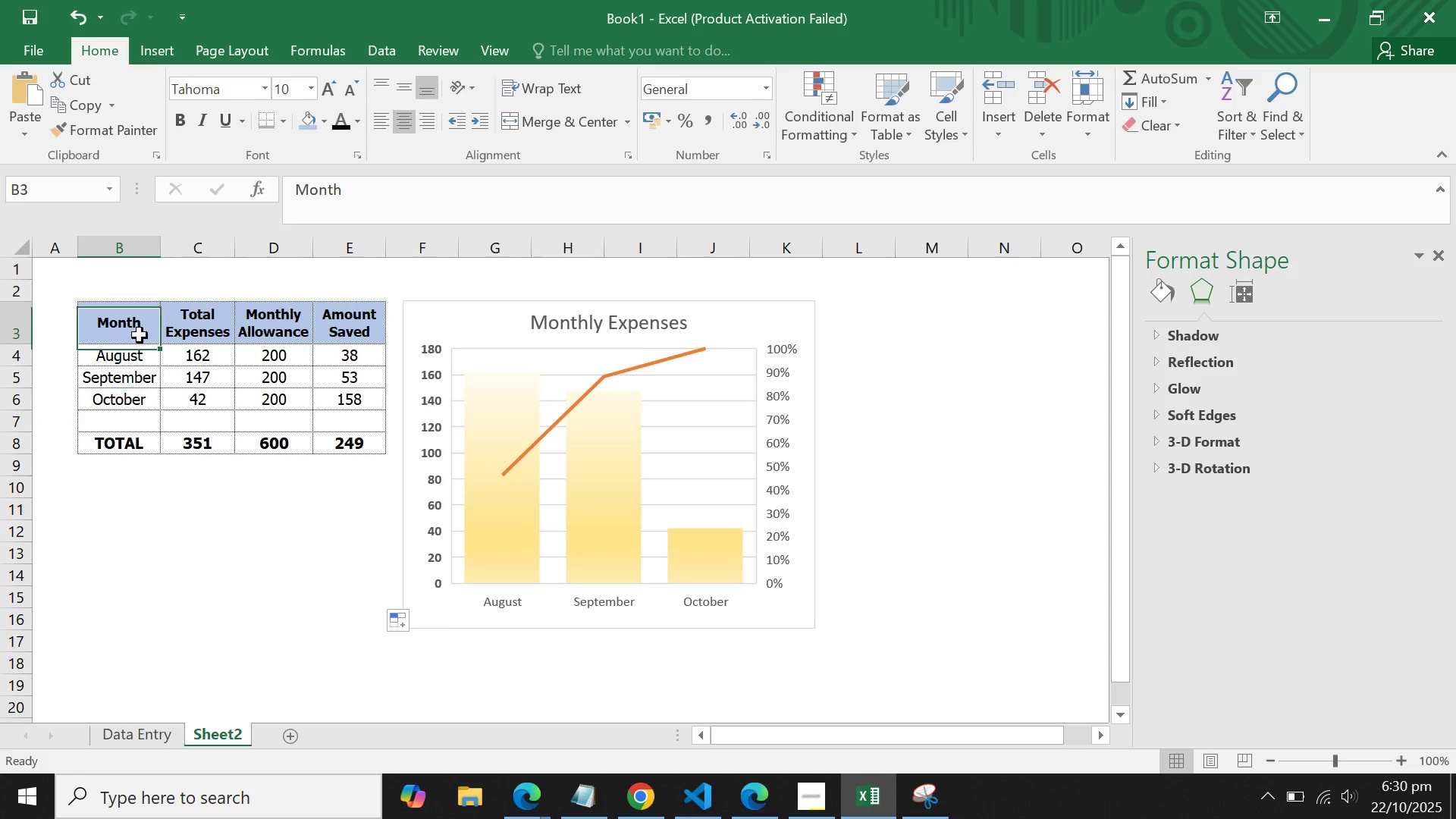 
left_click([140, 335])
 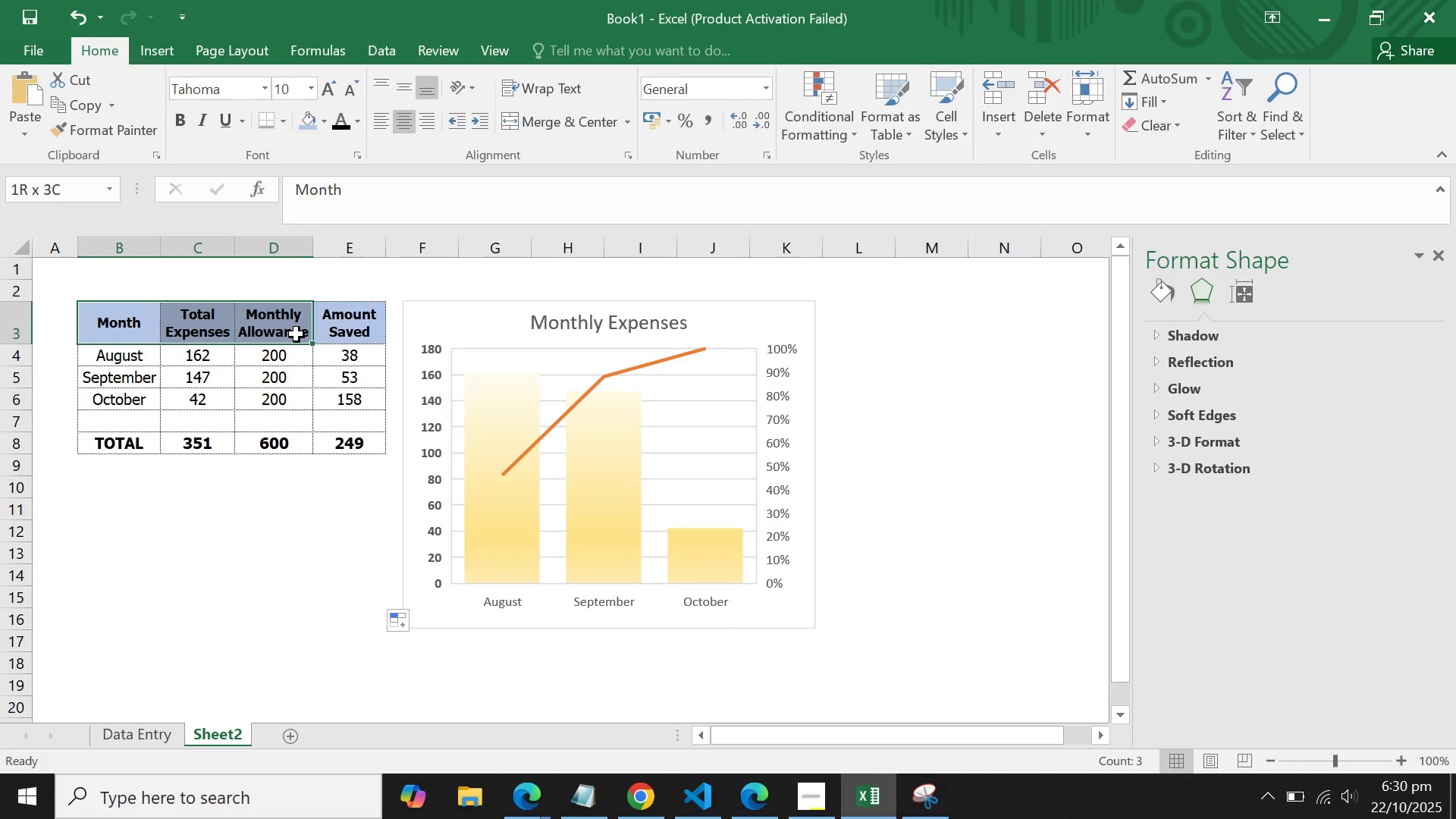 
left_click([125, 521])
 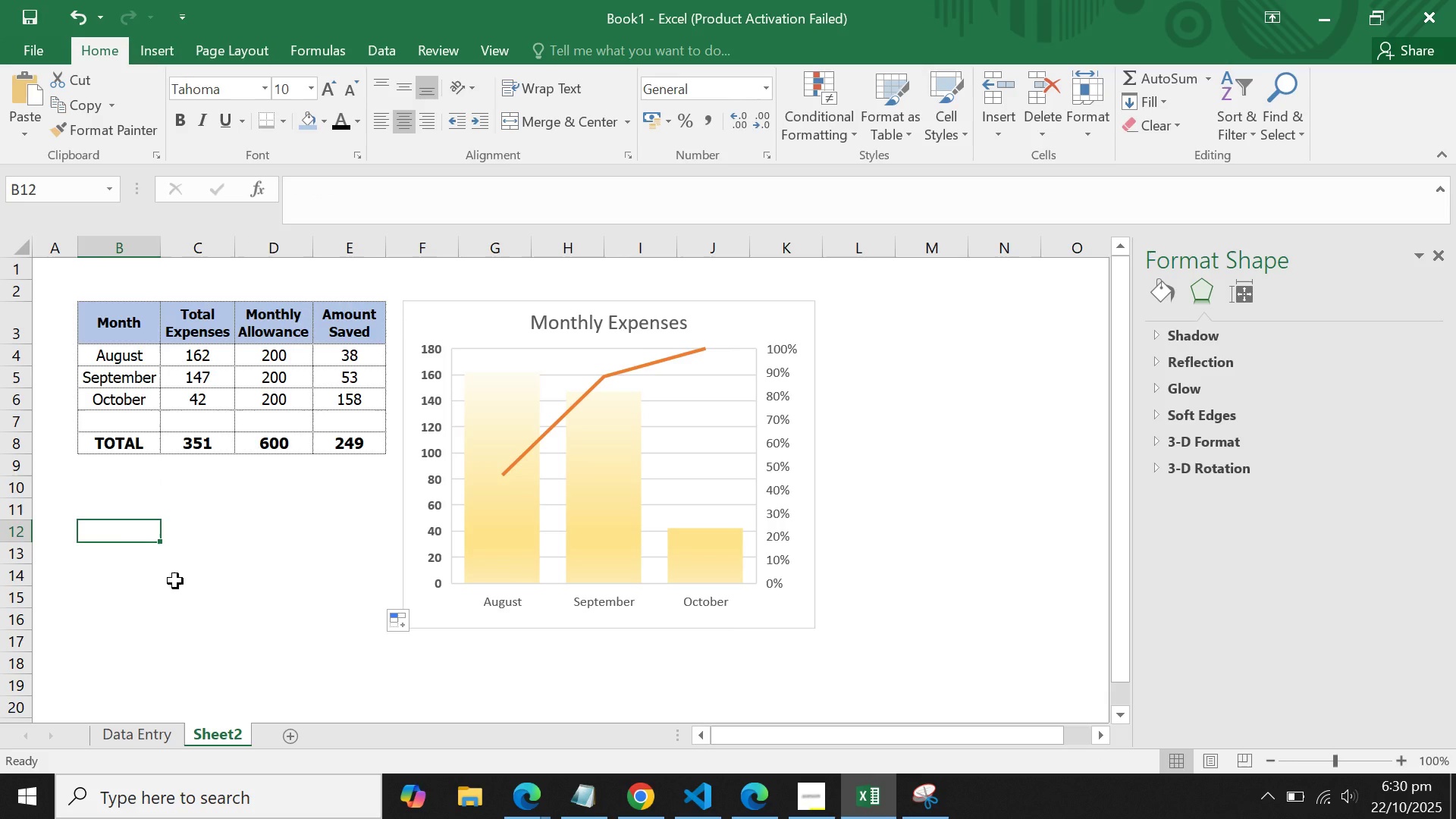 
hold_key(key=ShiftLeft, duration=1.52)
 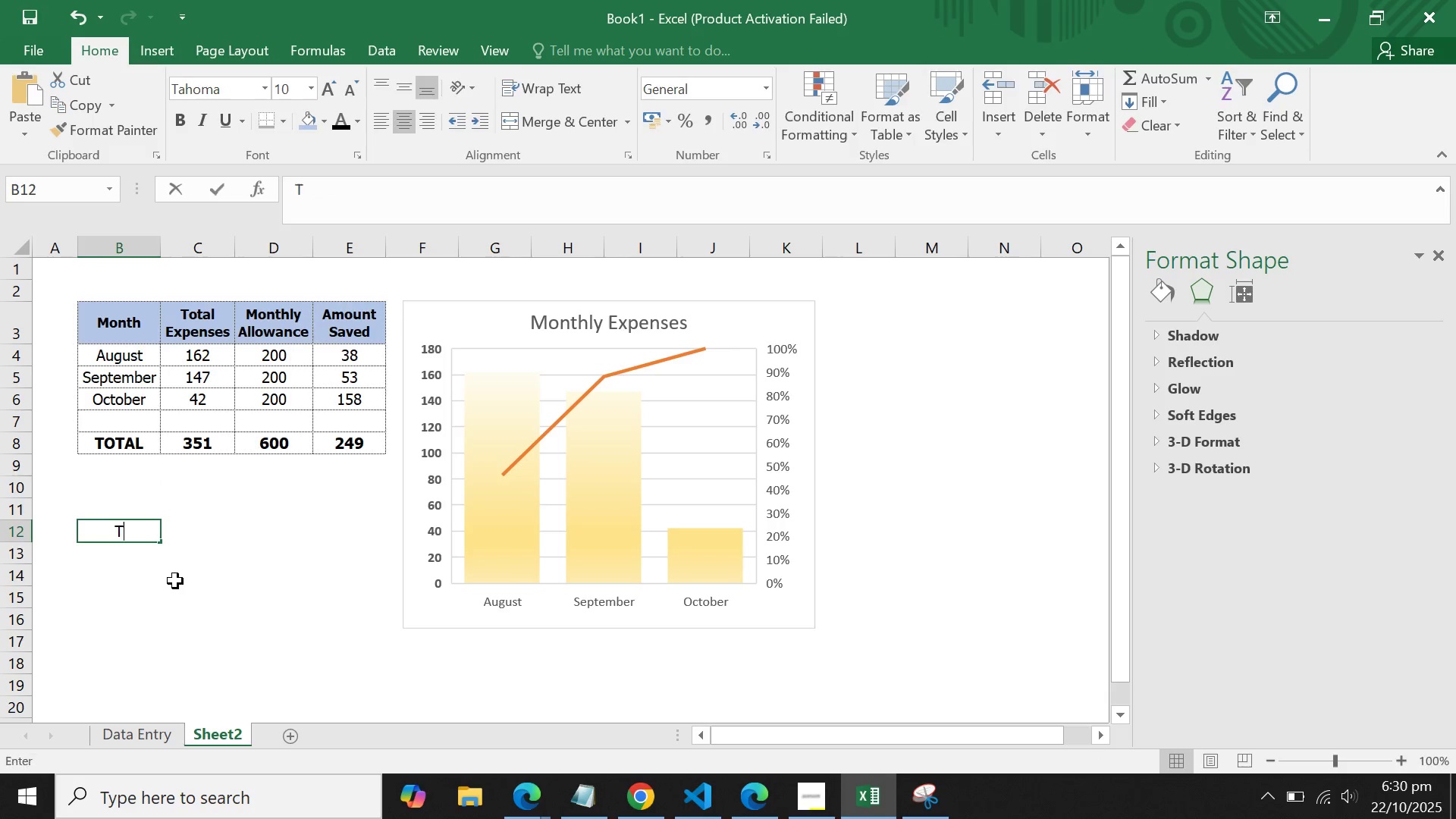 
type(Total Savings)
 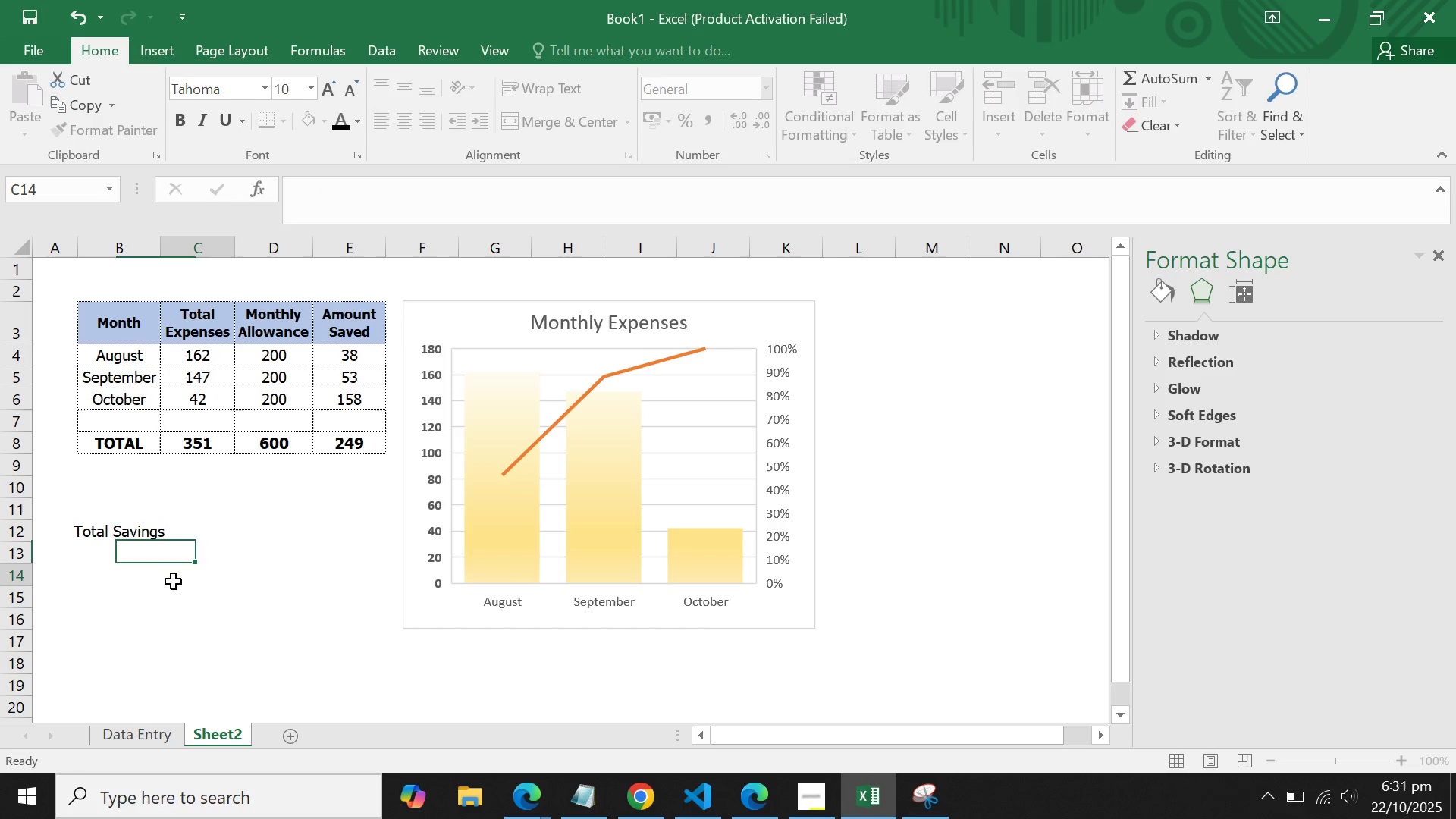 
left_click([174, 582])
 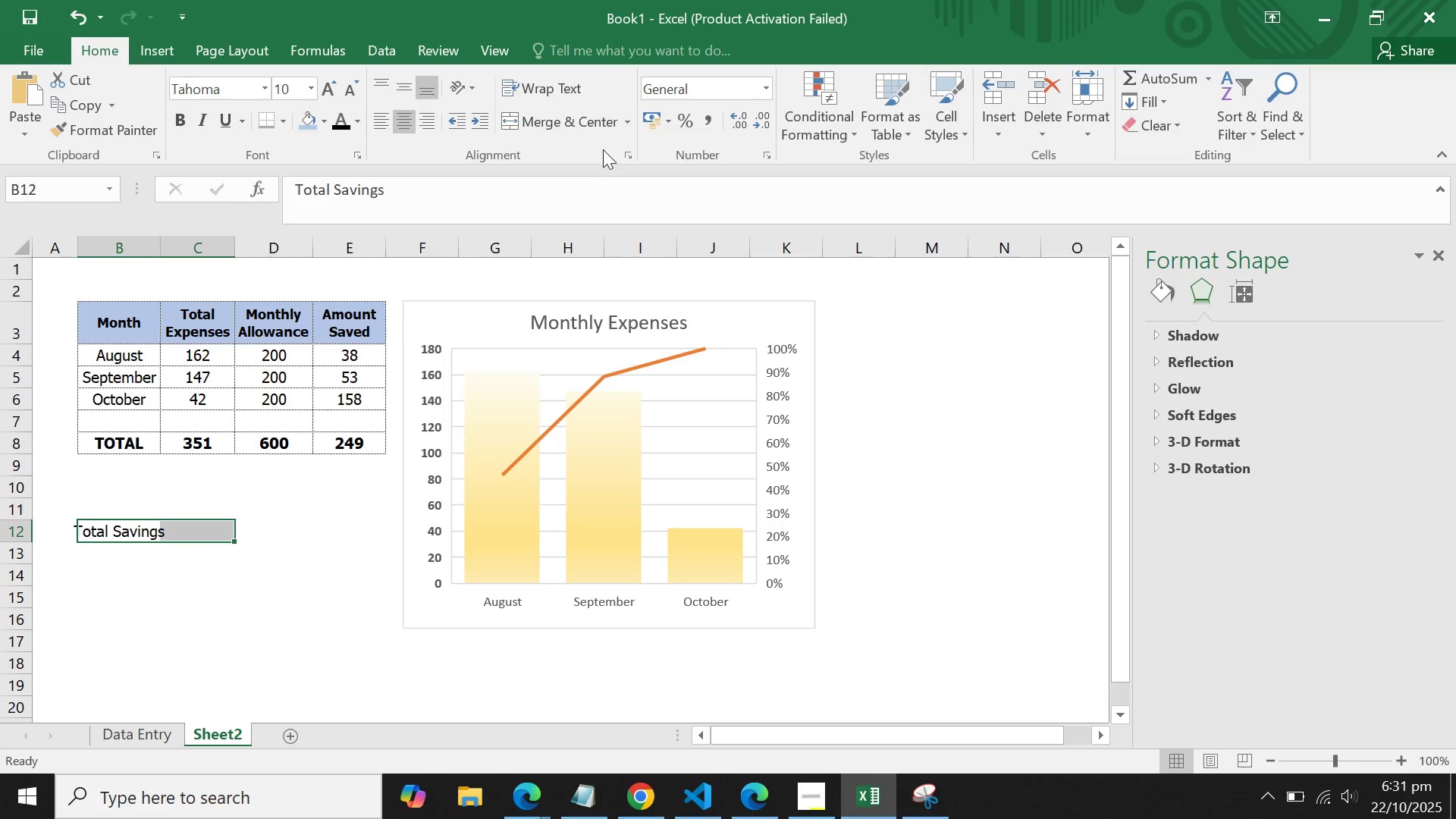 
left_click([575, 115])
 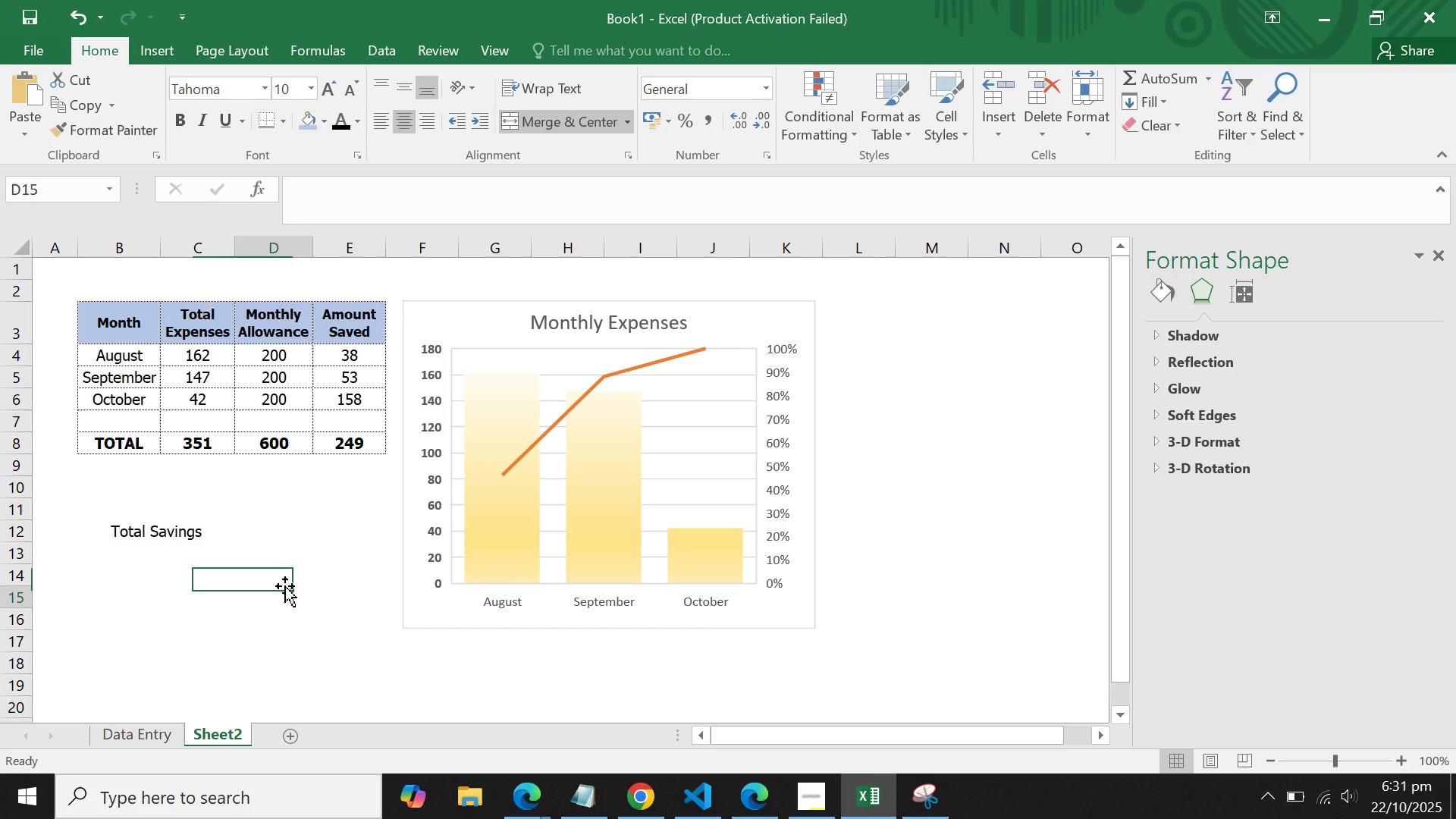 
left_click([285, 586])
 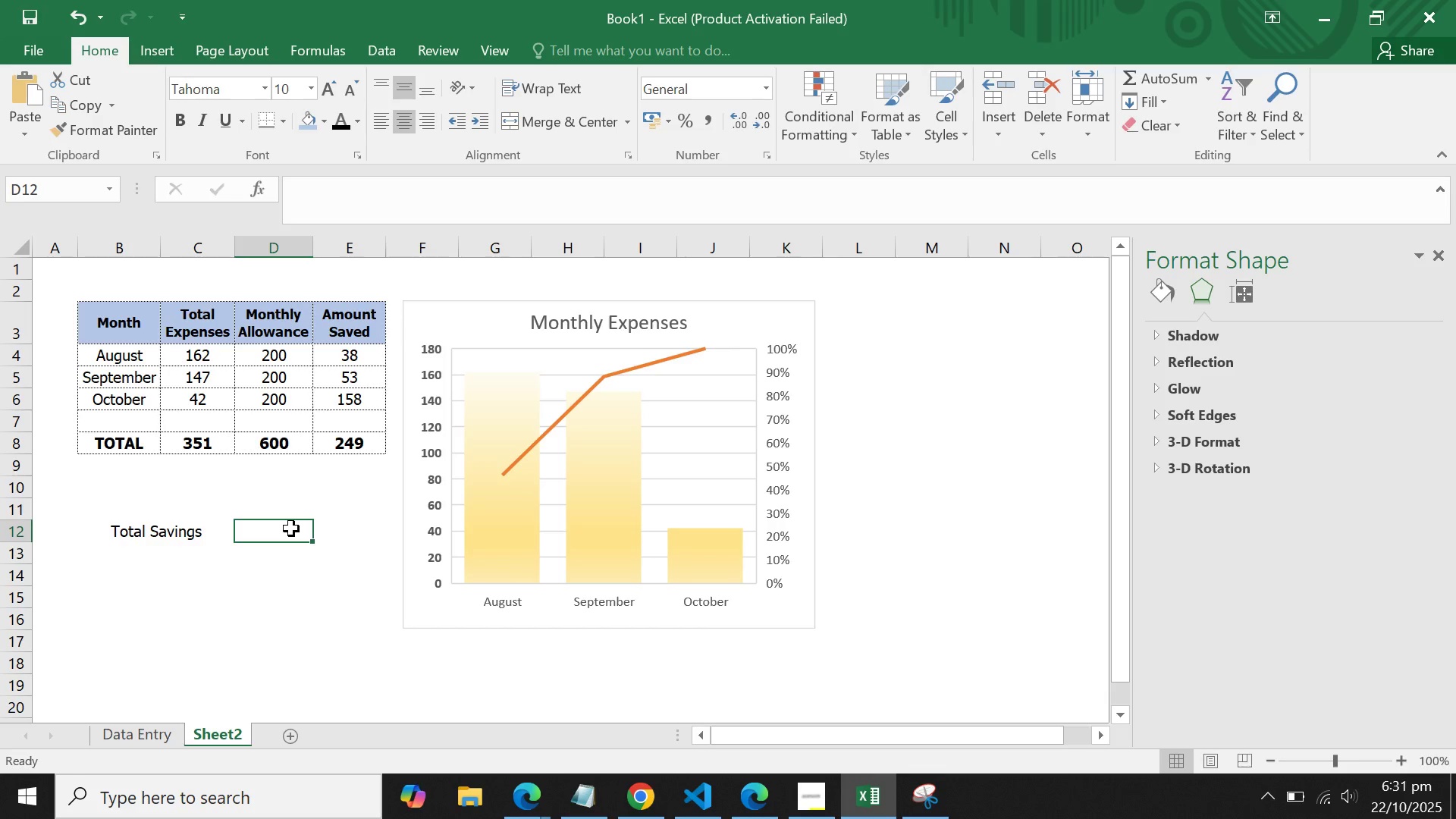 
double_click([291, 529])
 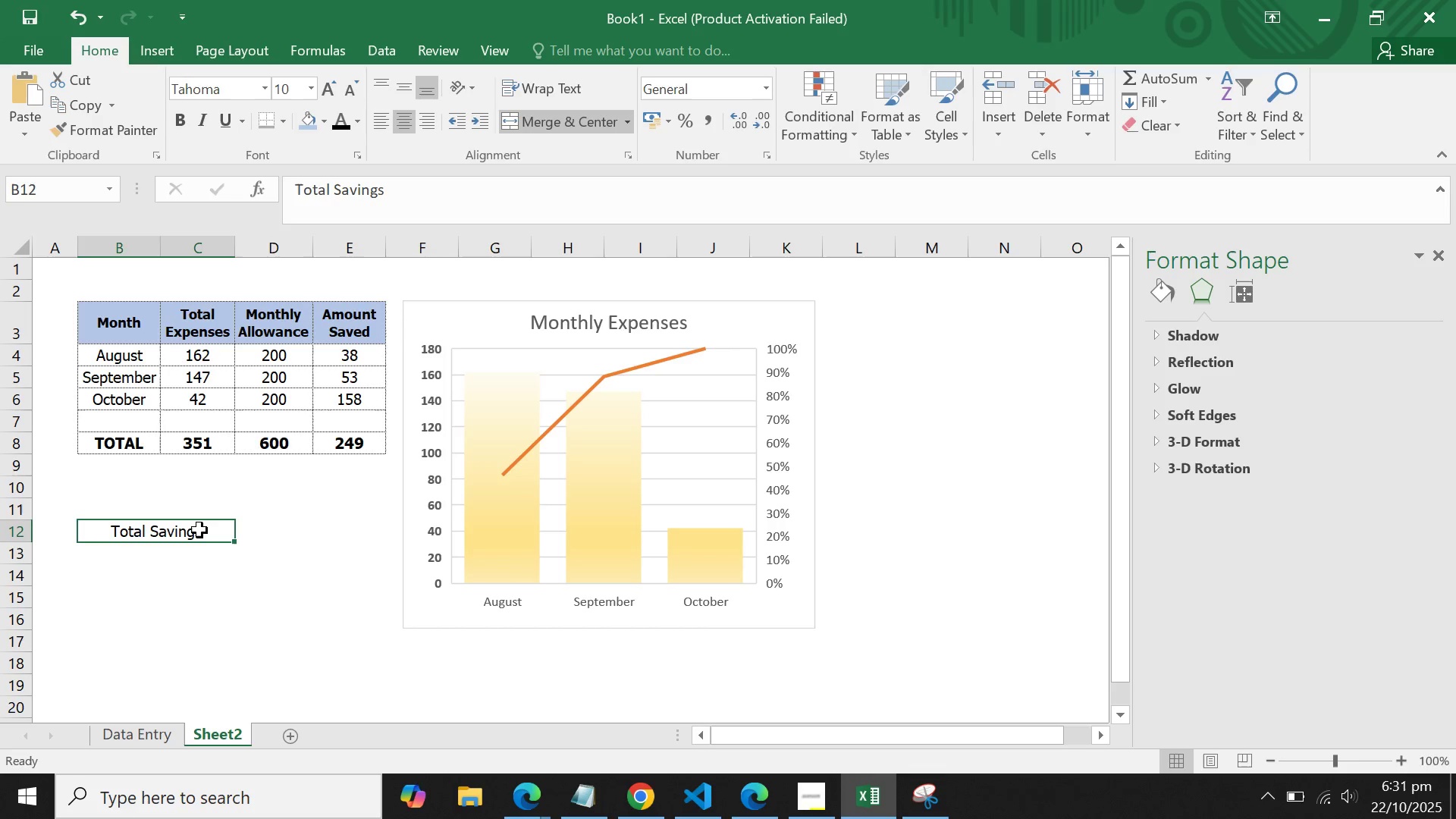 
left_click([199, 530])
 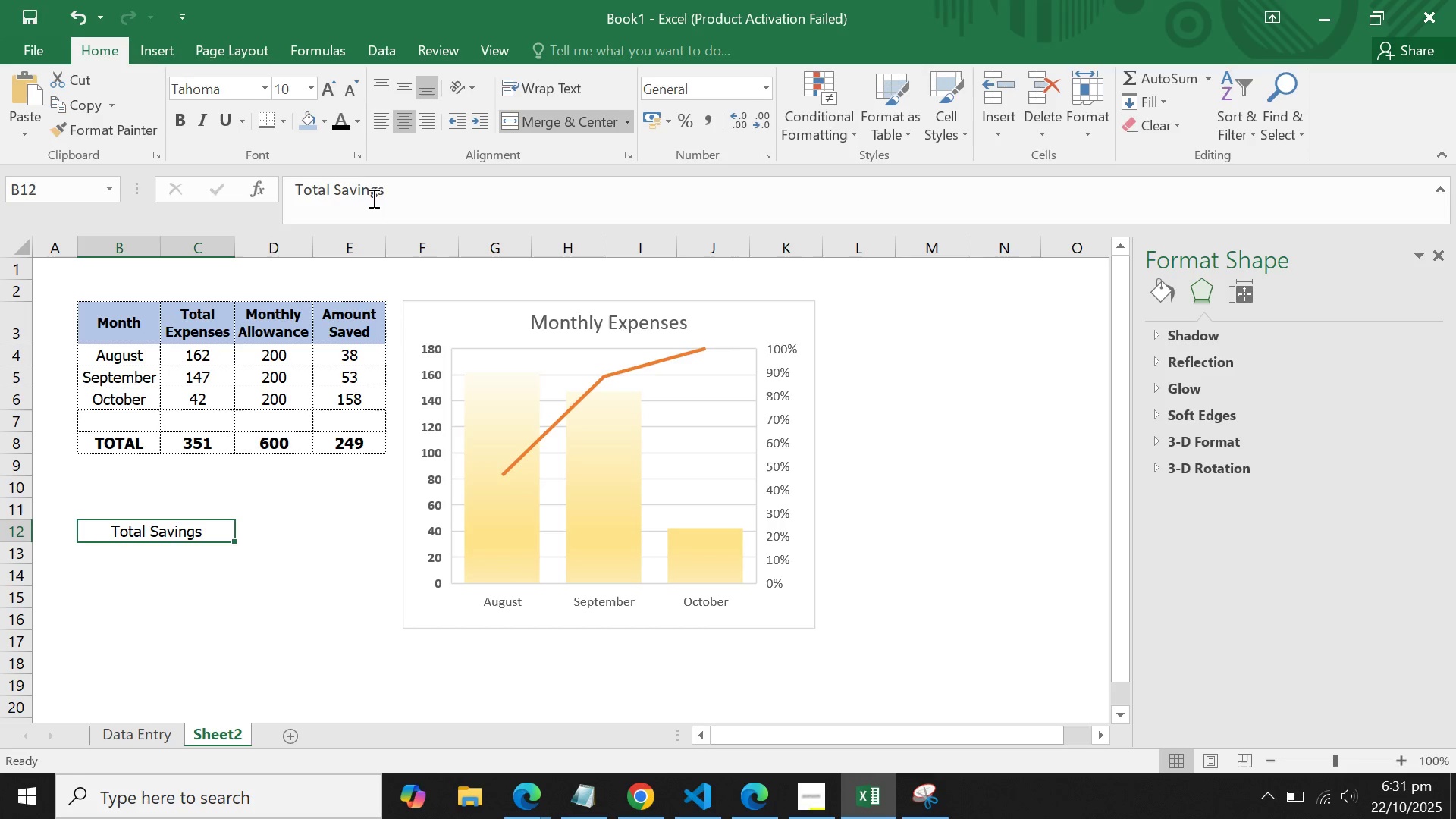 
double_click([372, 184])
 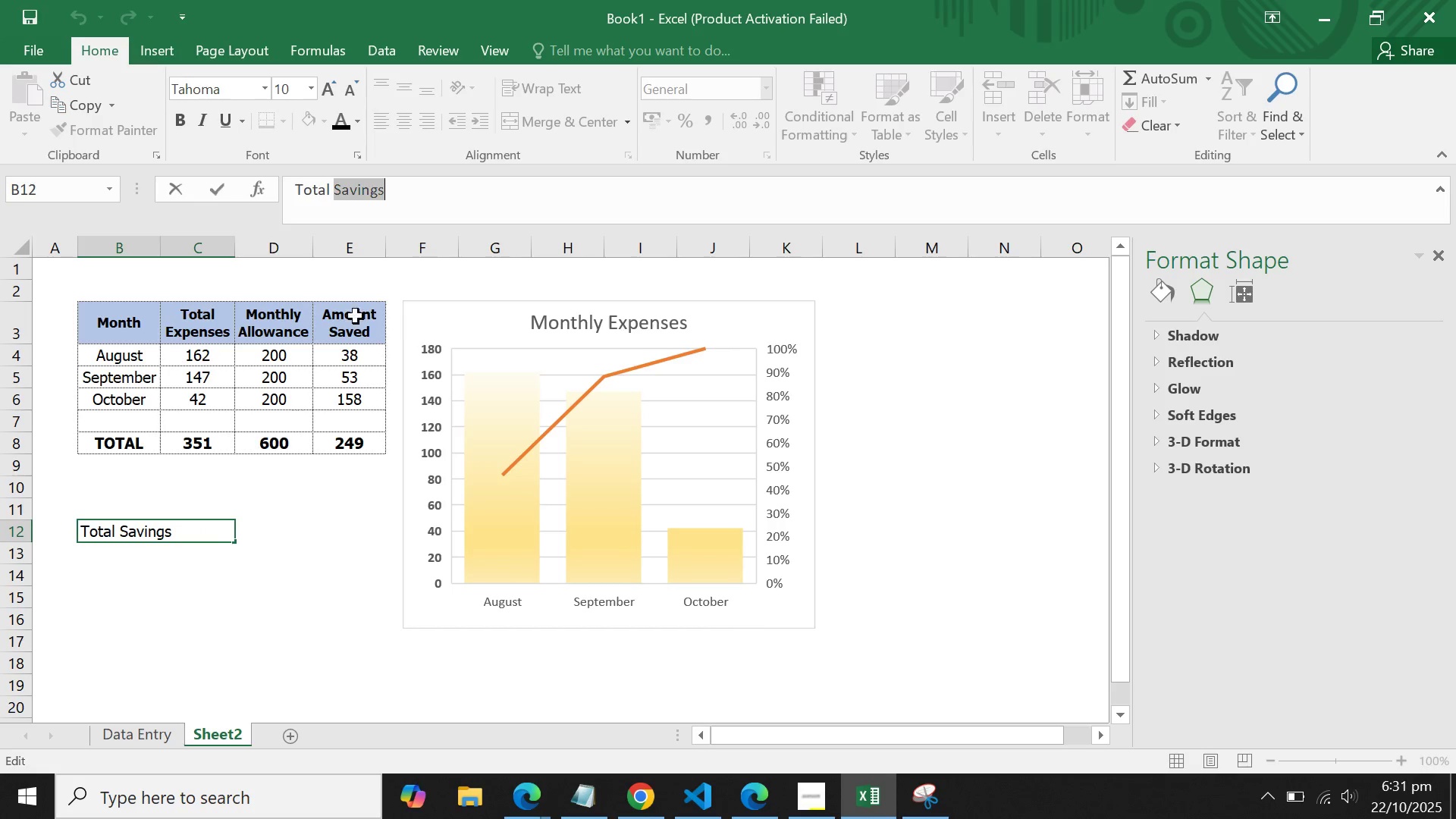 
left_click([346, 315])
 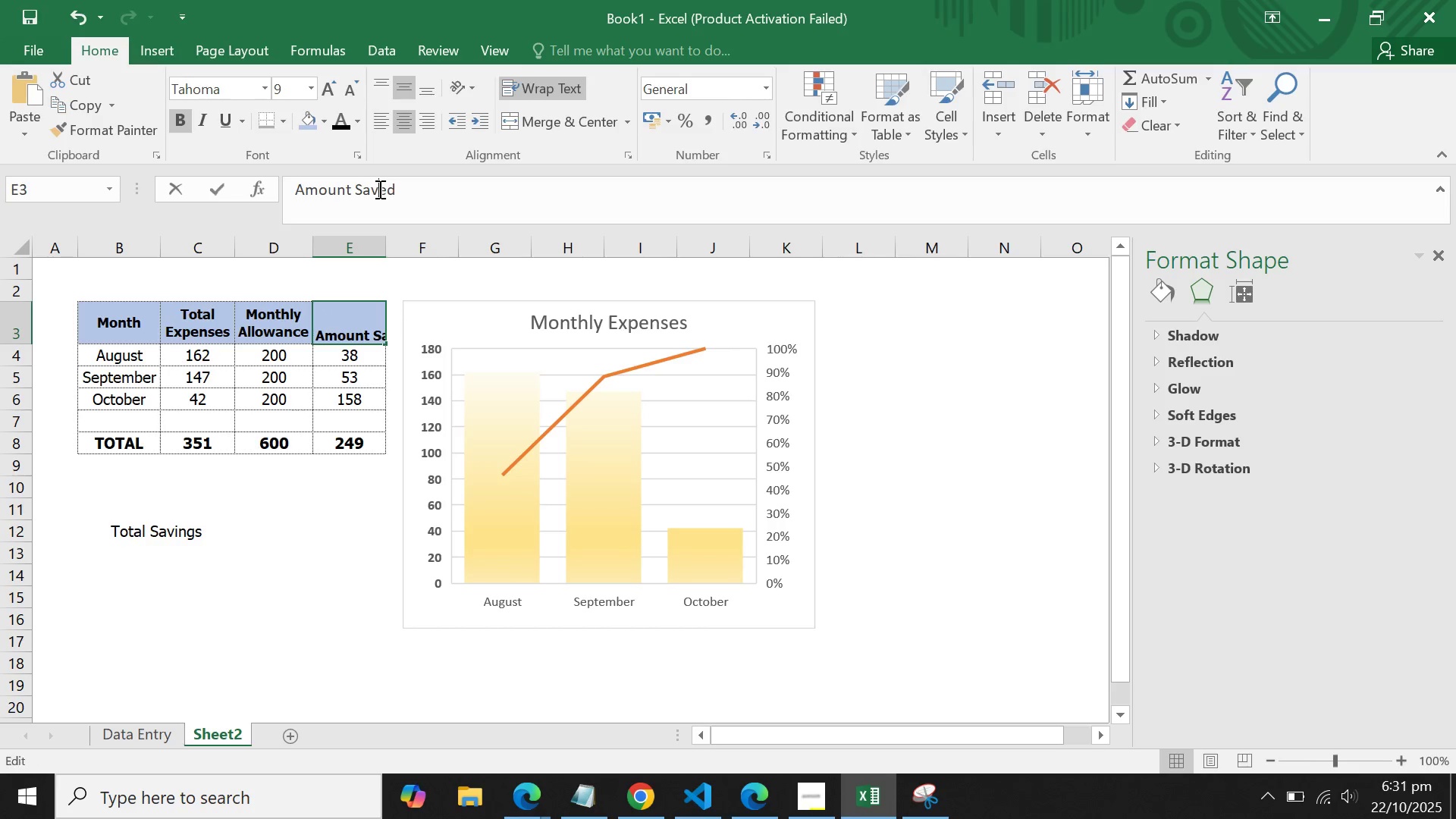 
double_click([378, 189])
 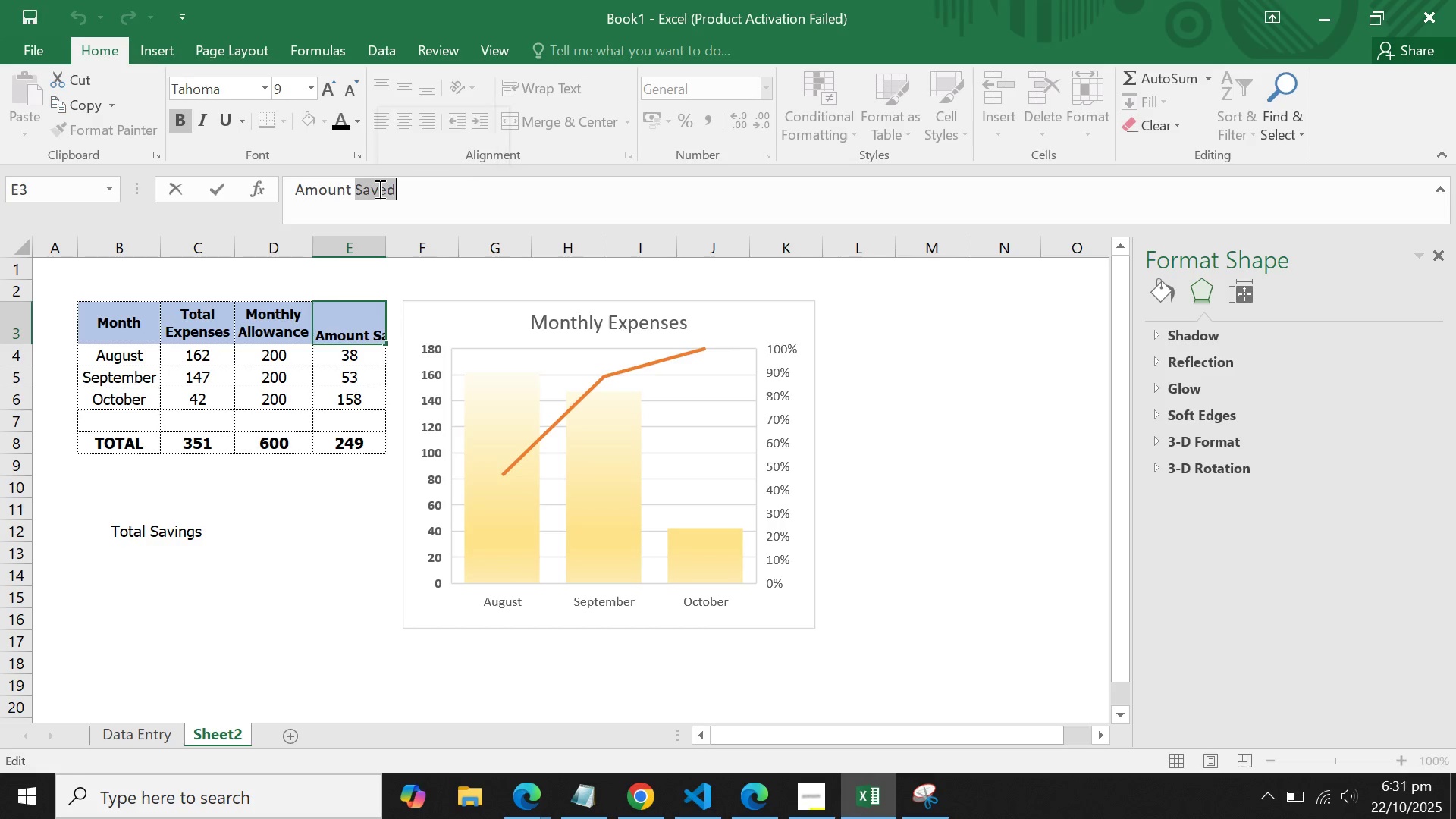 
type(Earned)
 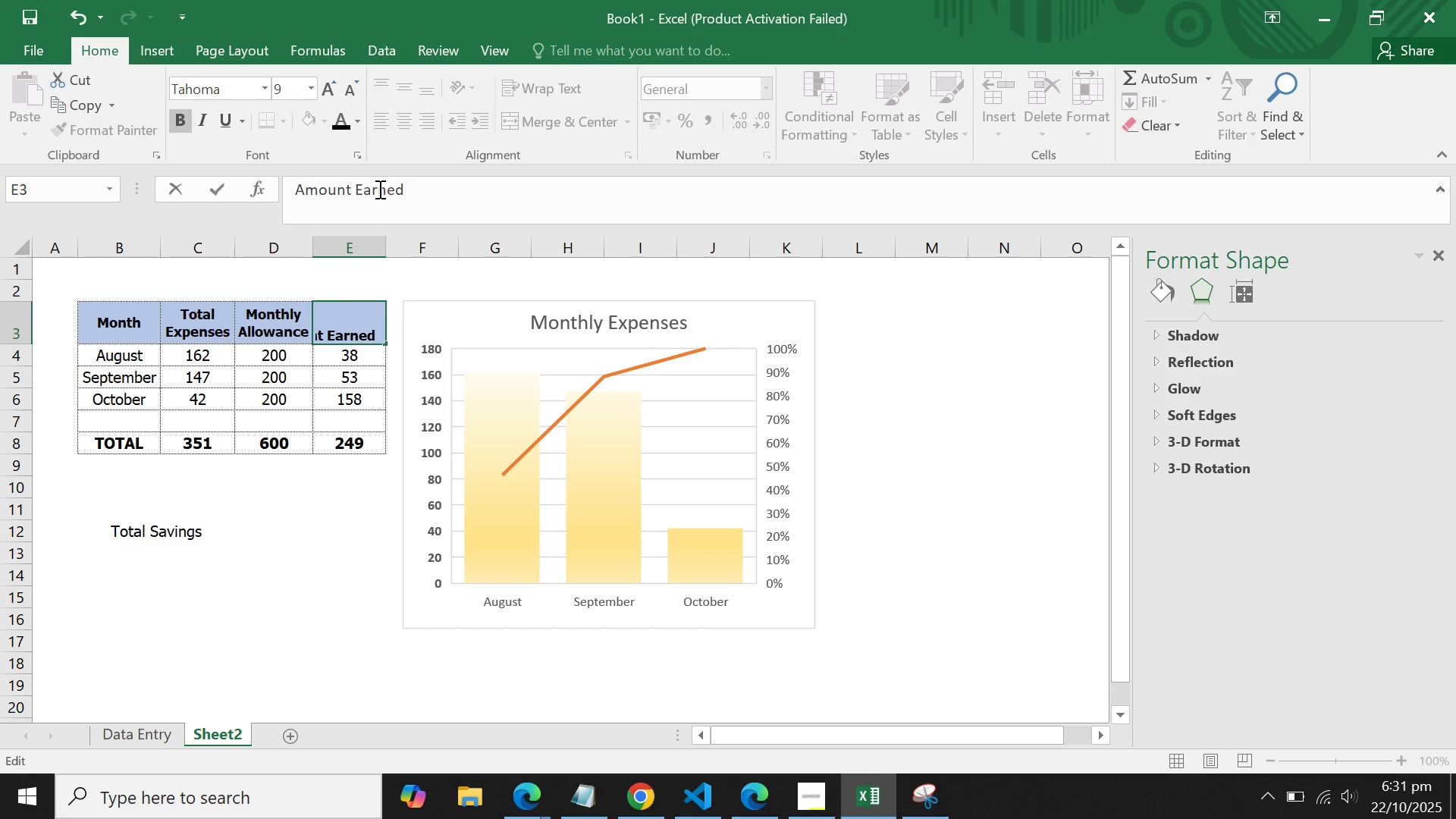 
key(Enter)
 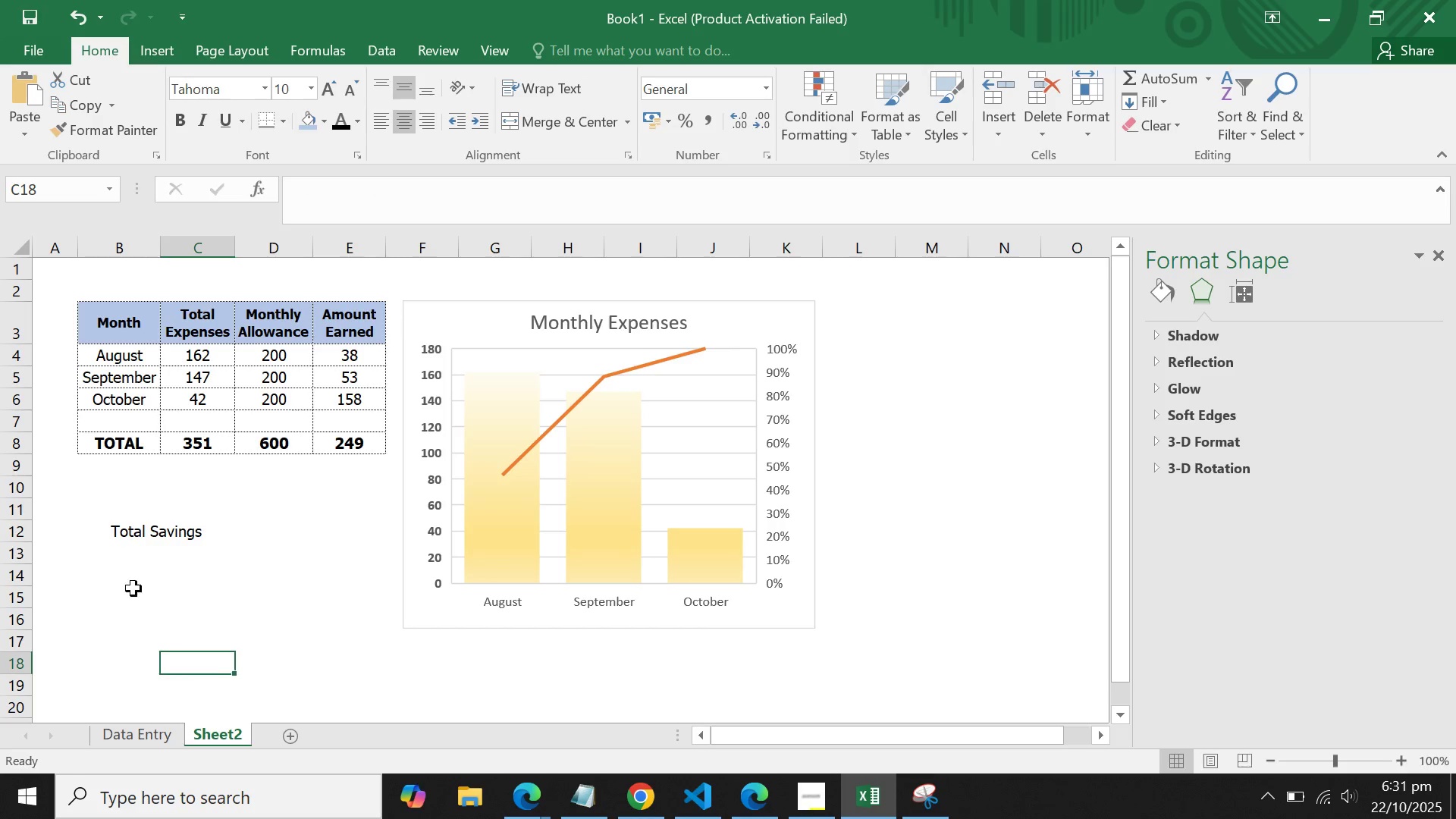 
double_click([121, 553])
 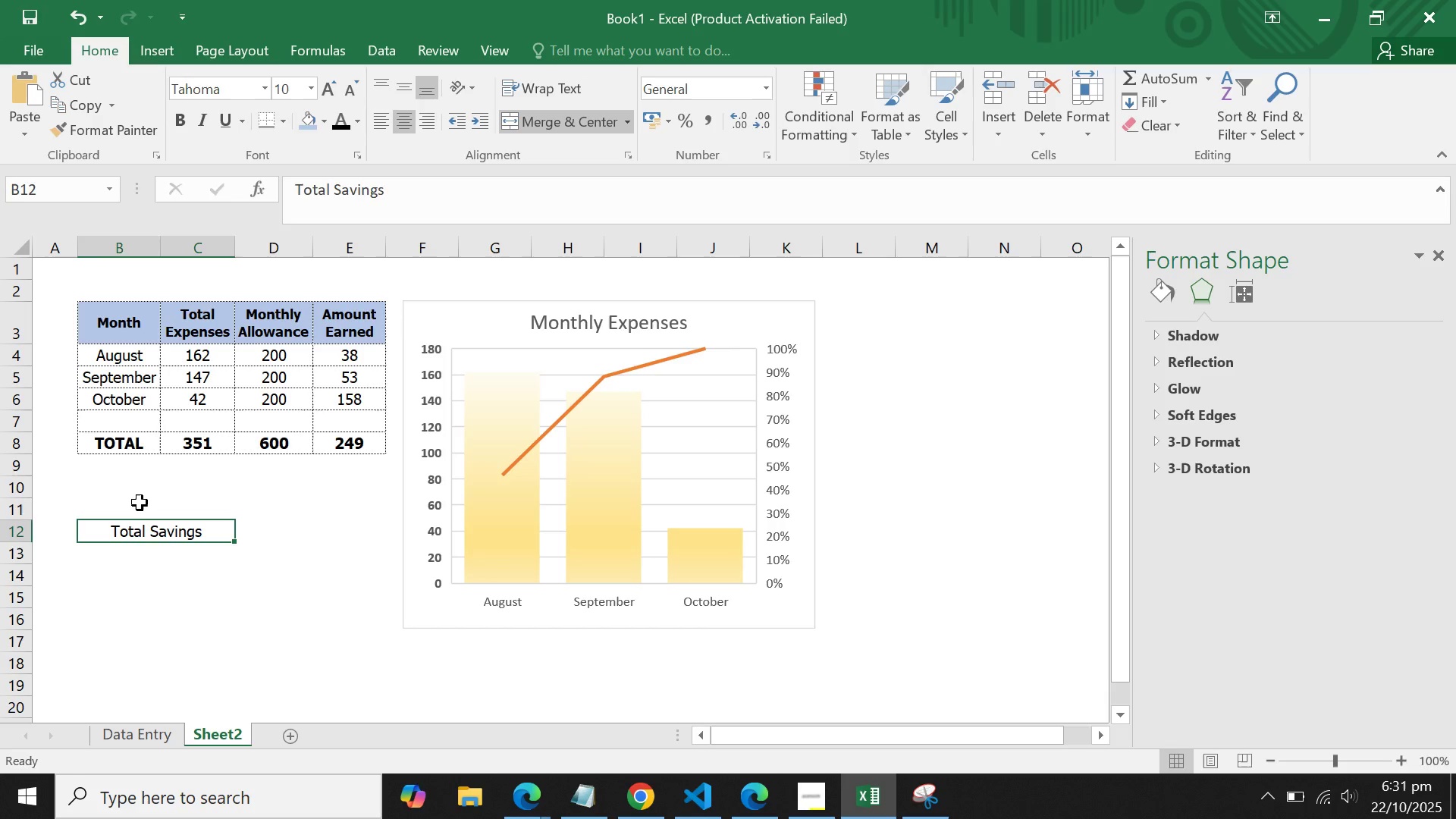 
left_click([140, 503])
 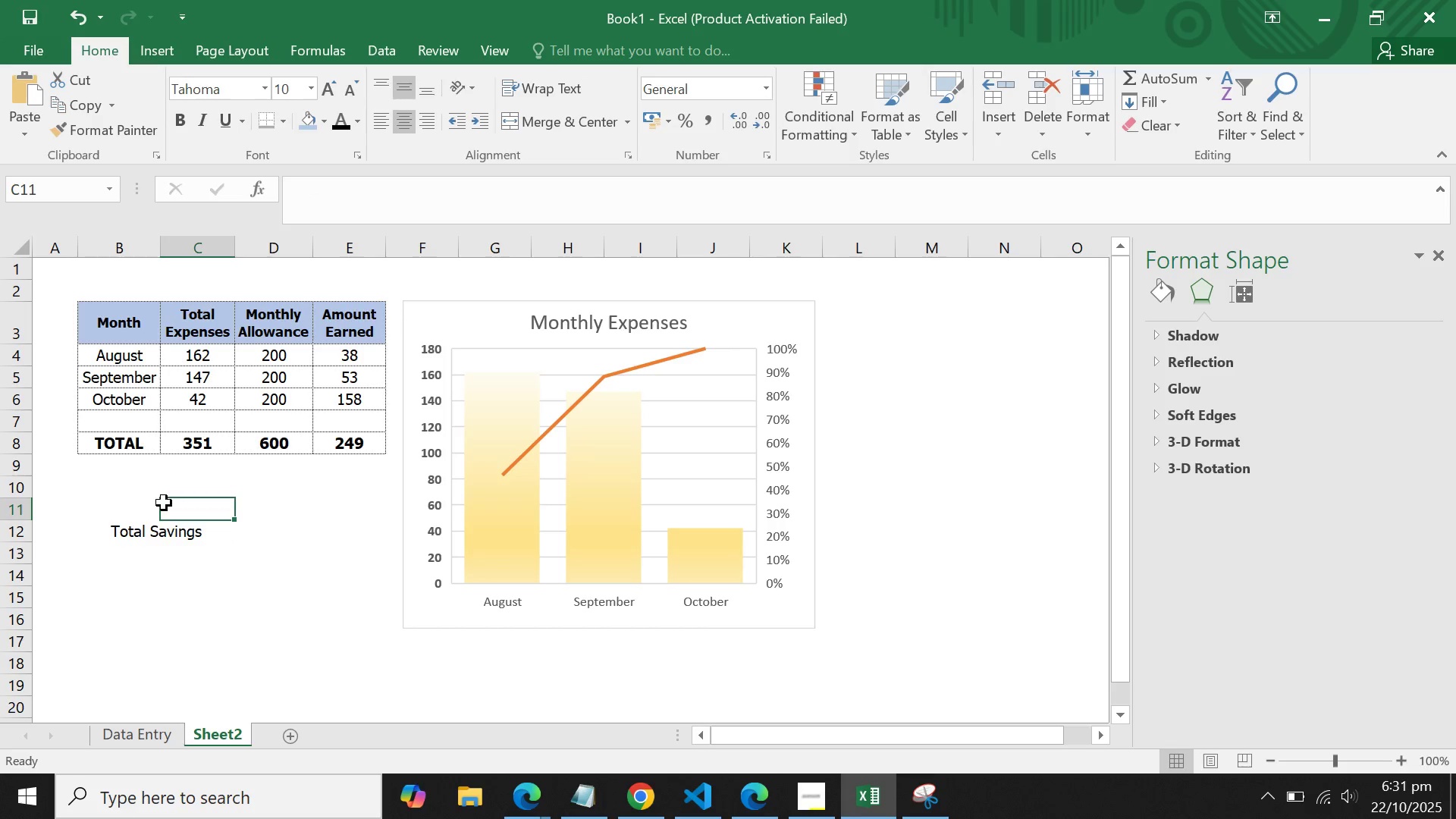 
left_click([164, 503])
 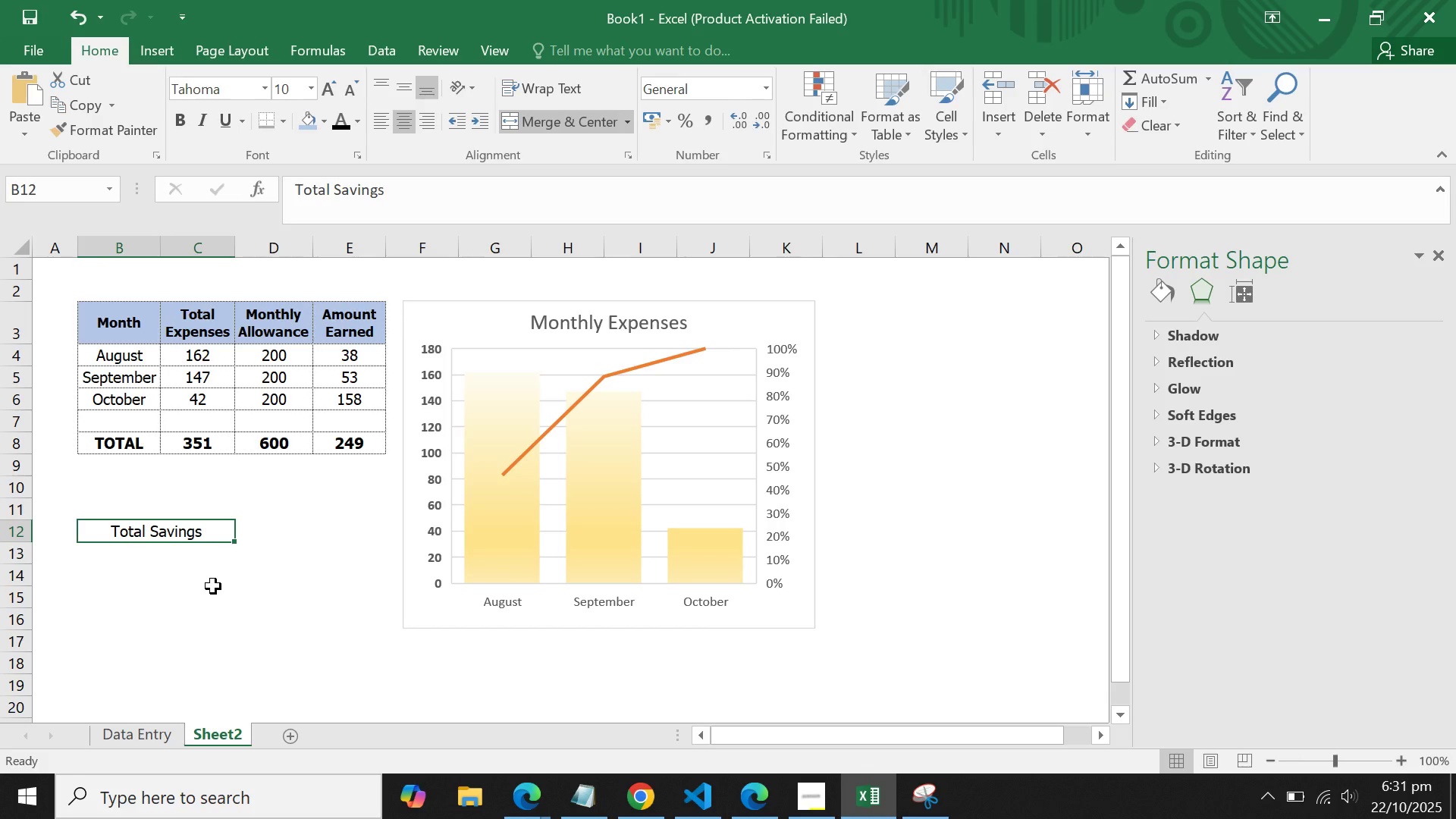 
wait(5.65)
 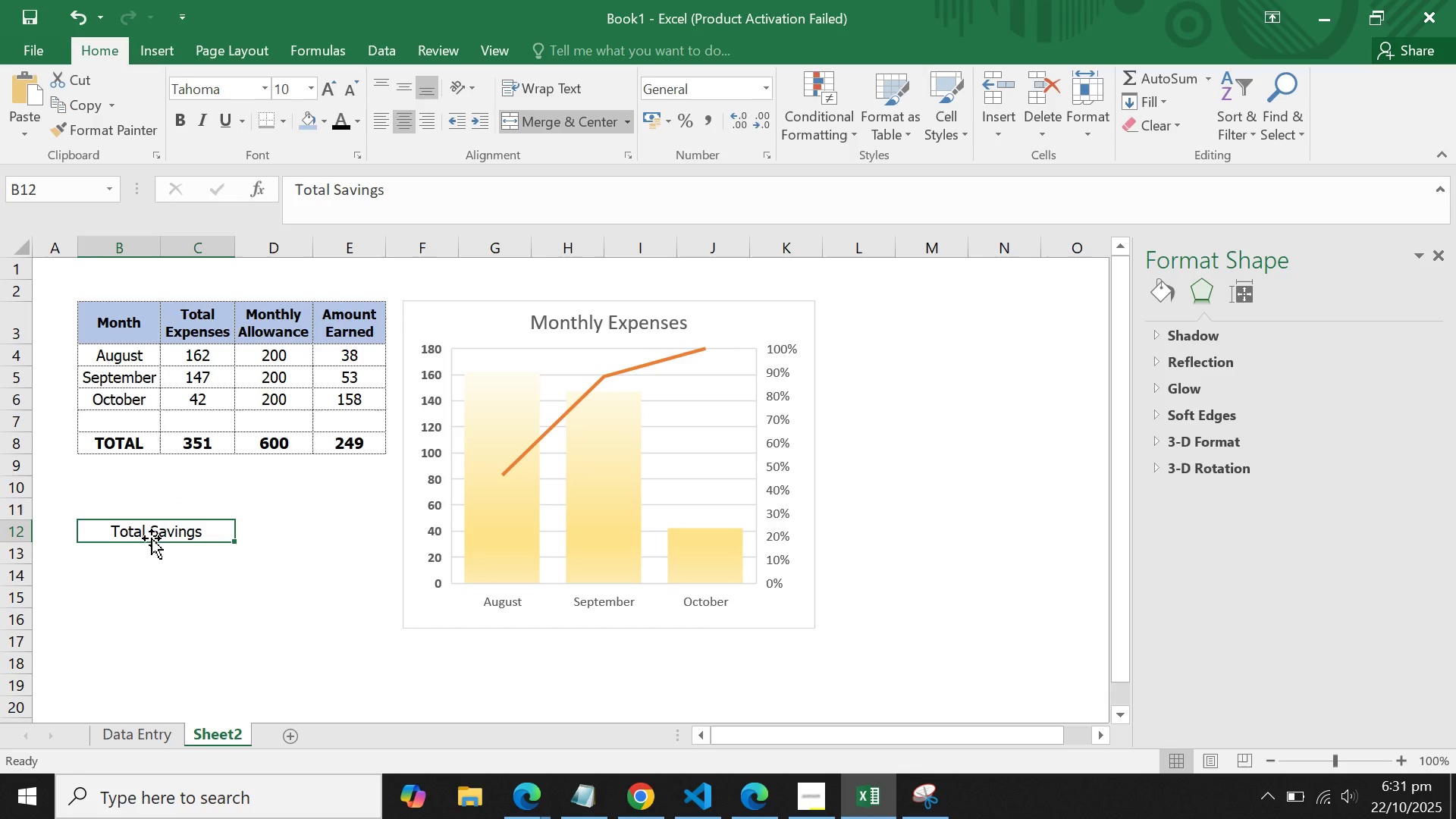 
double_click([140, 519])
 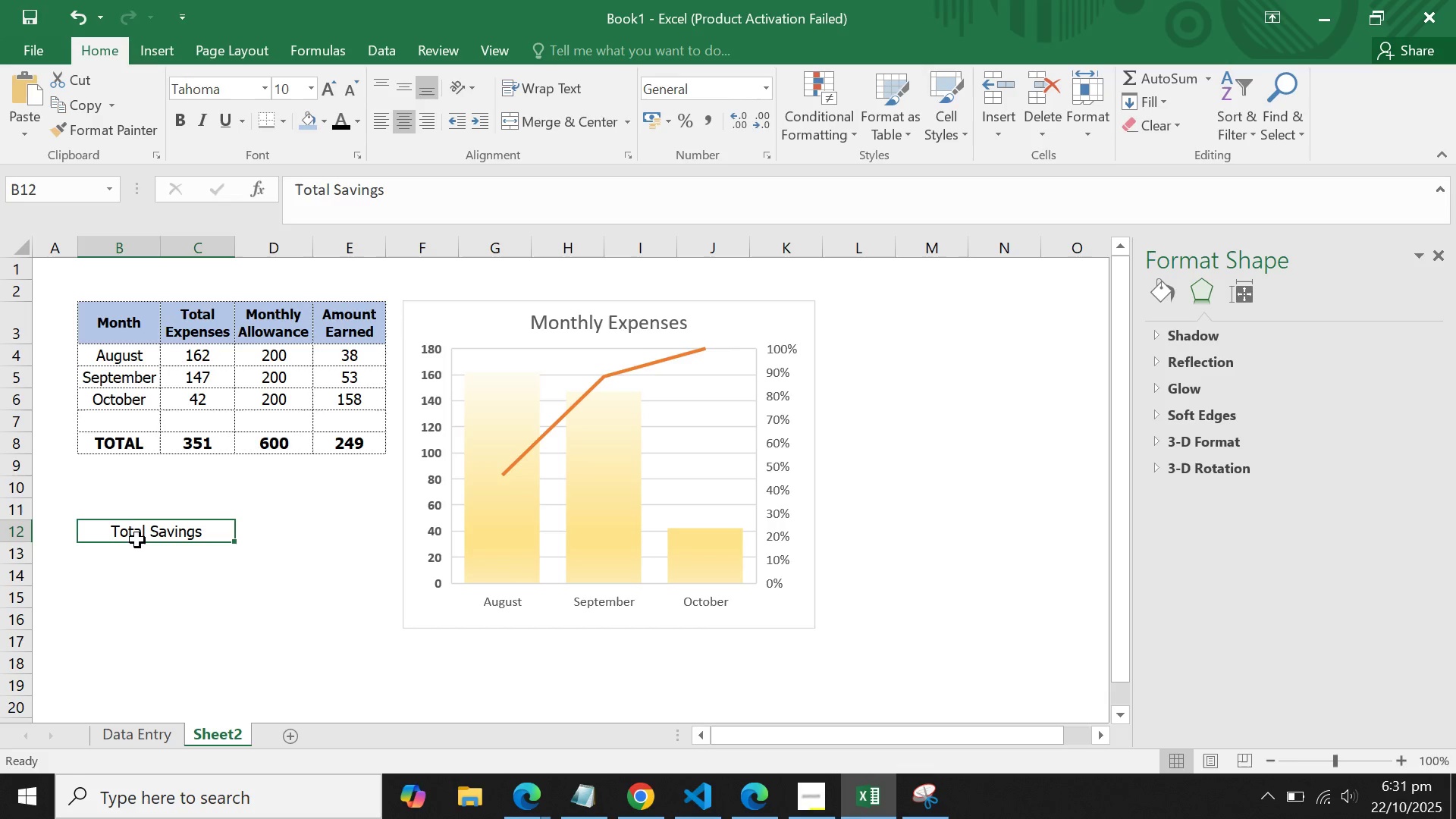 
left_click([137, 540])
 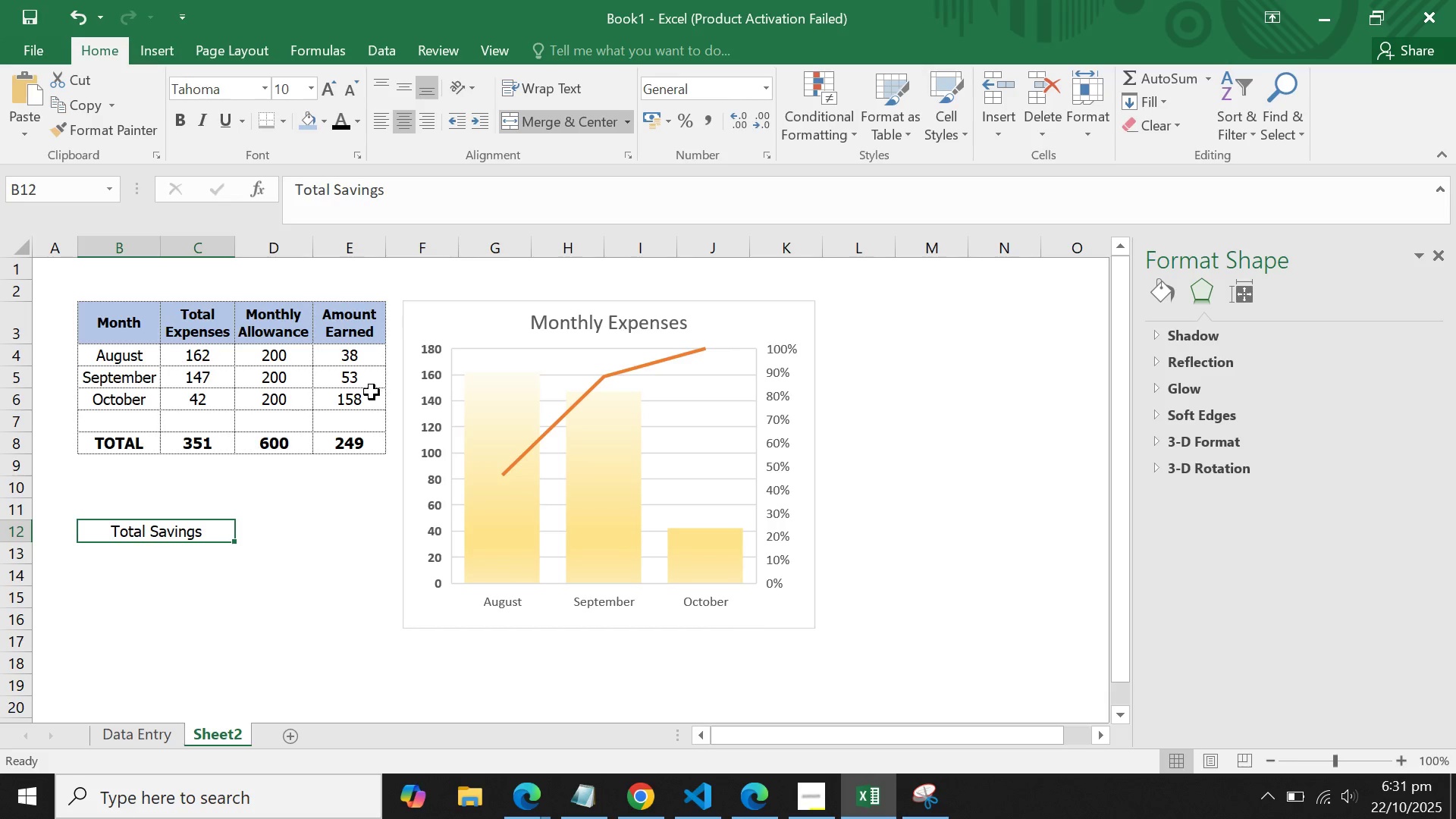 
key(Control+C)
 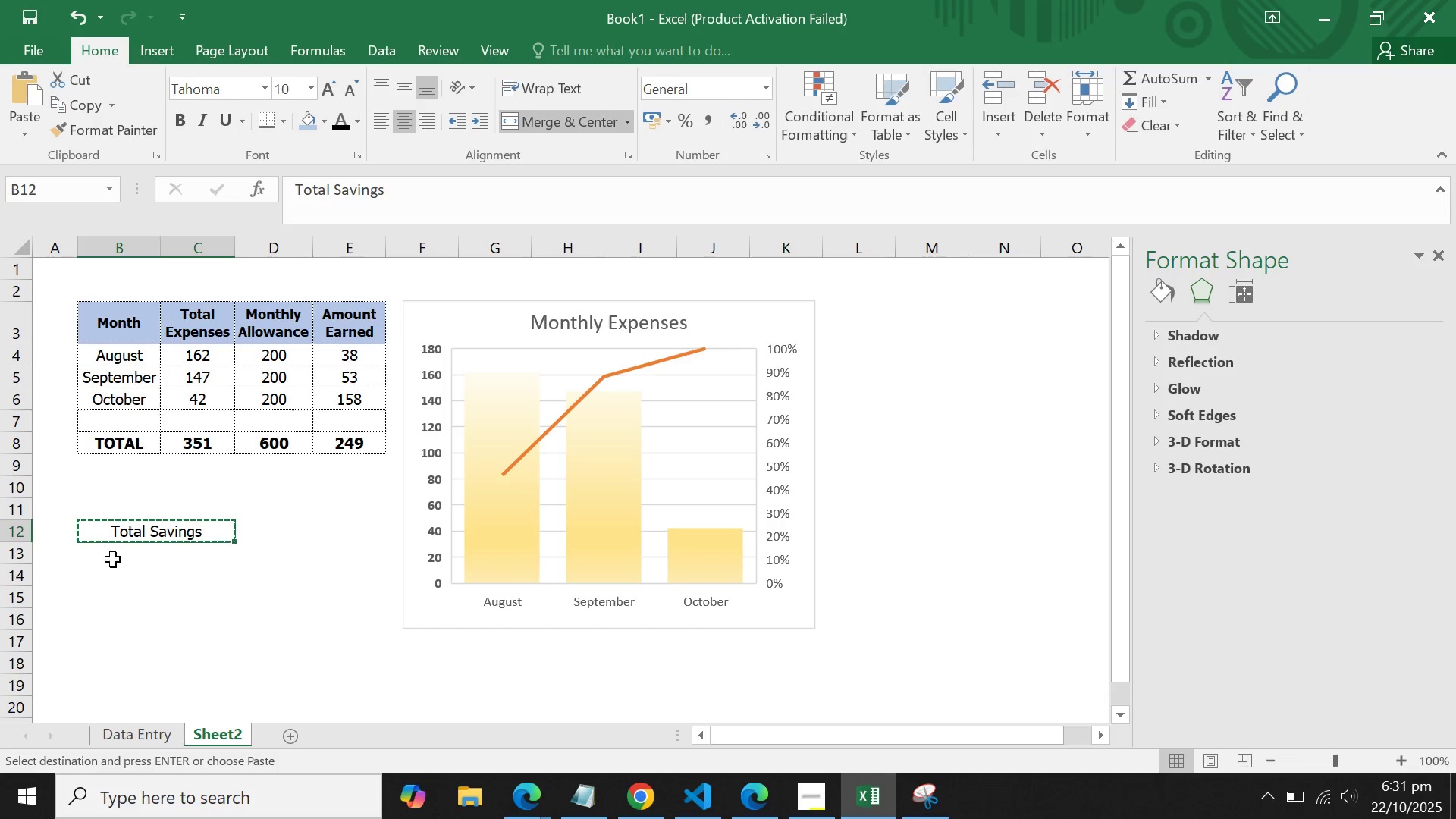 
left_click([112, 560])
 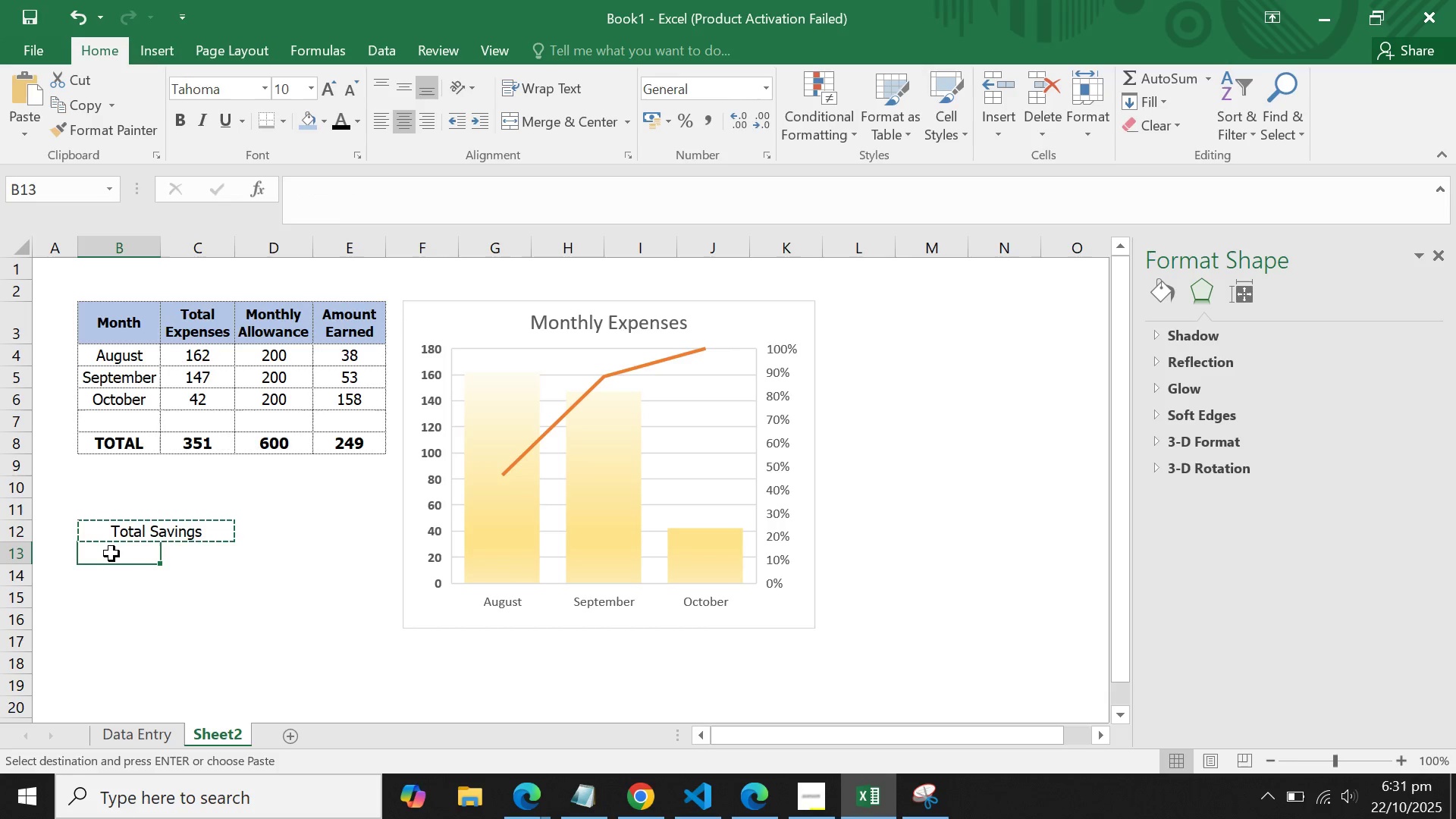 
key(Control+V)
 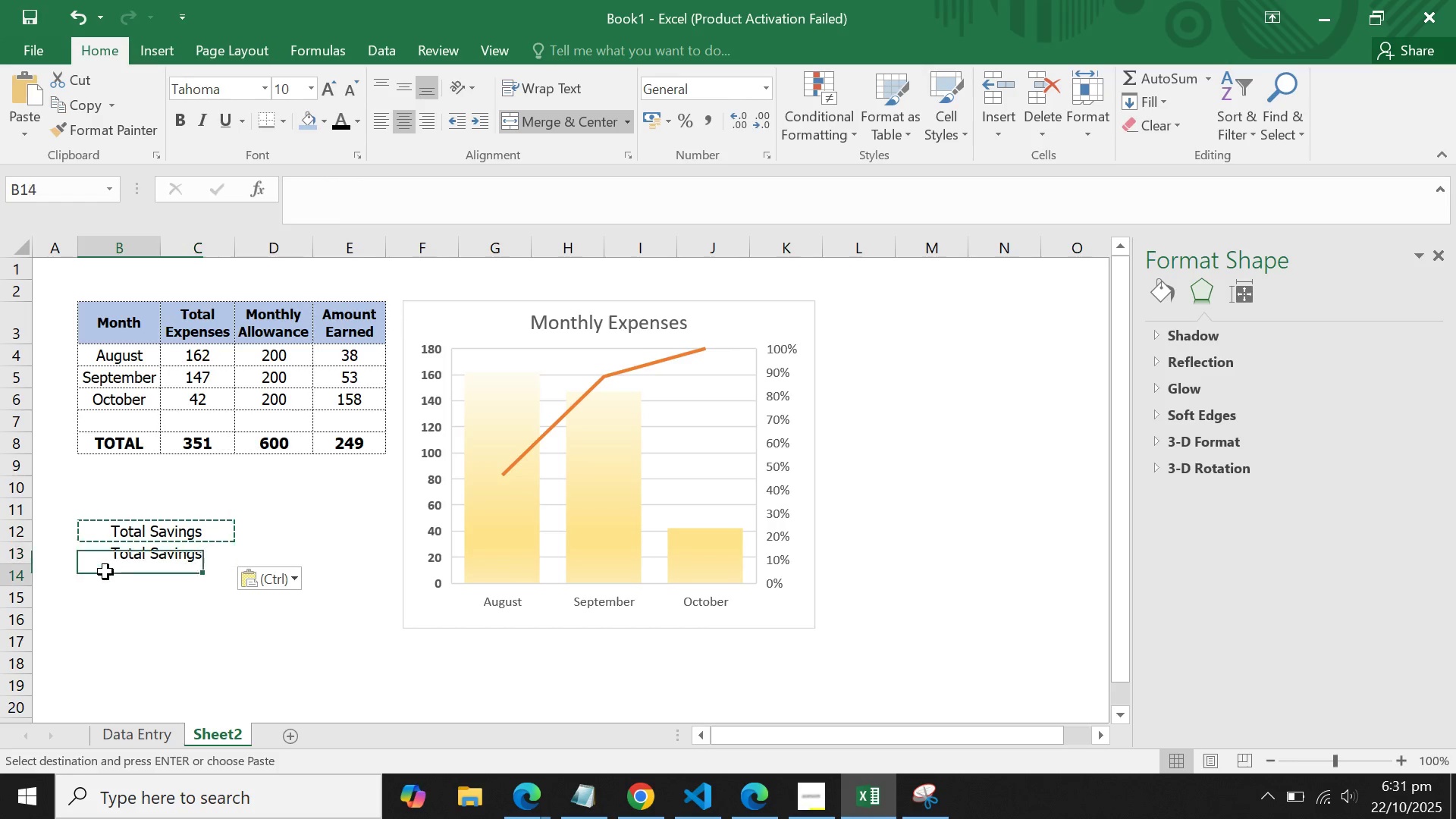 
left_click([105, 572])
 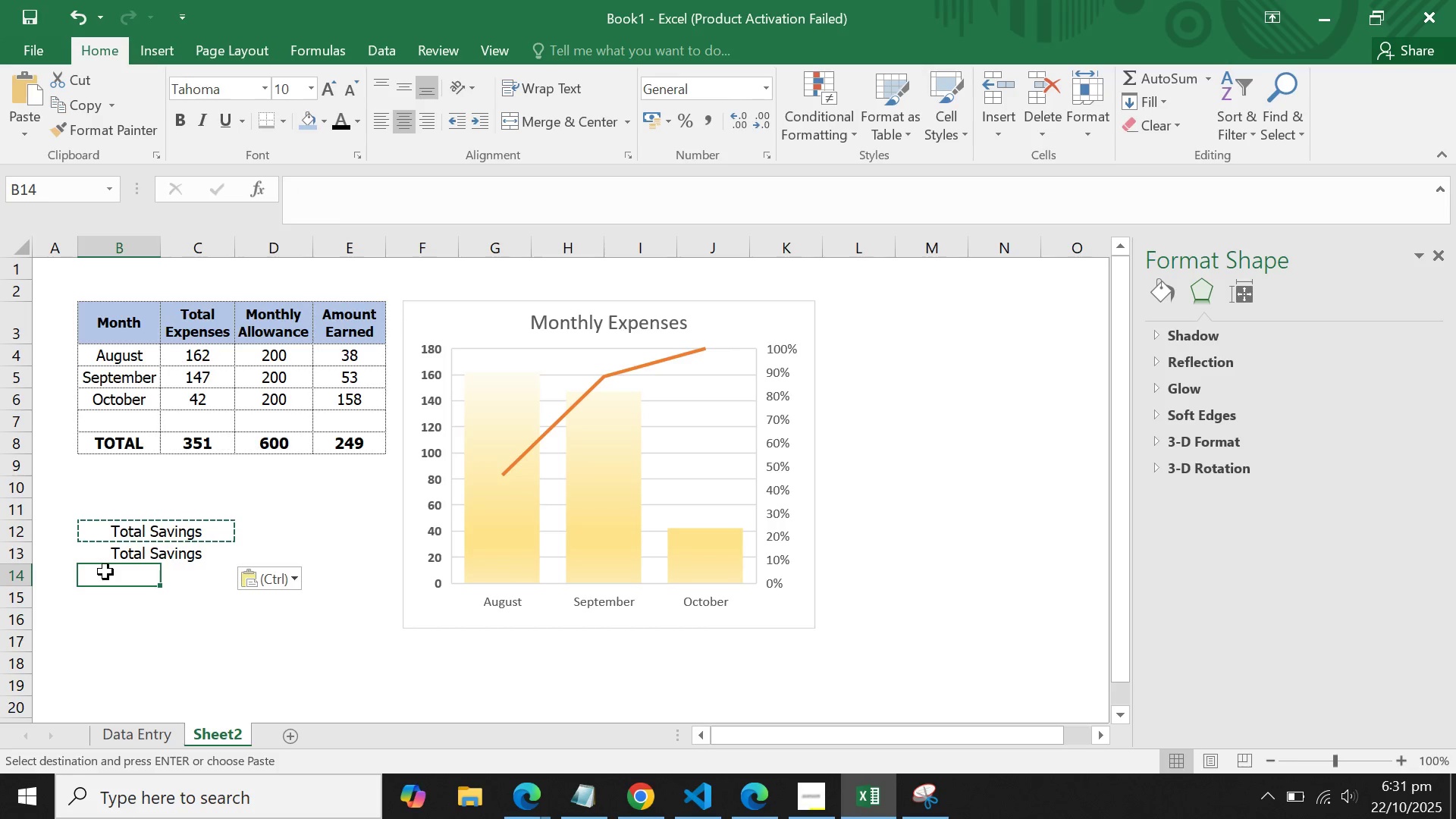 
key(Control+V)
 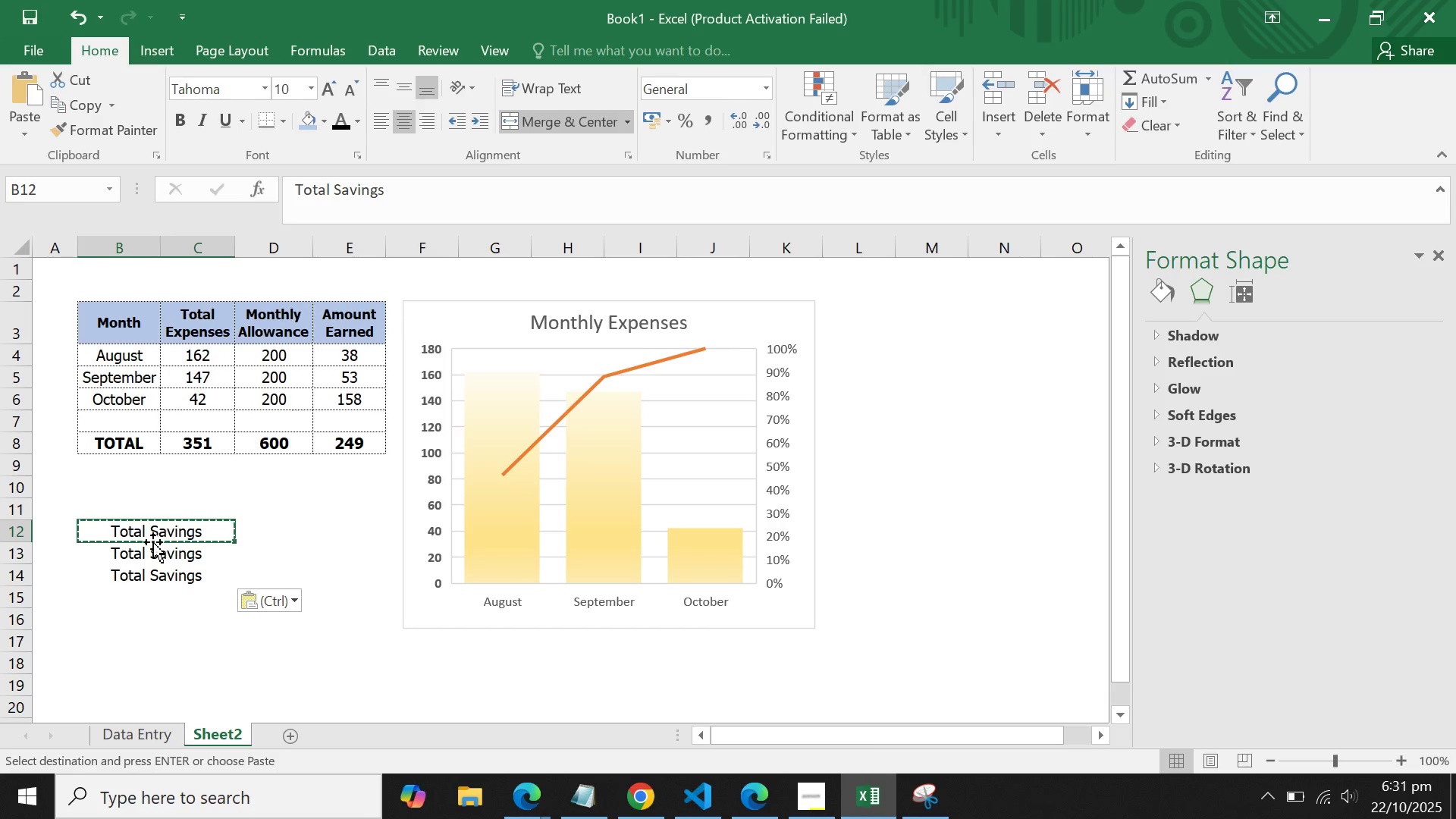 
left_click([151, 548])
 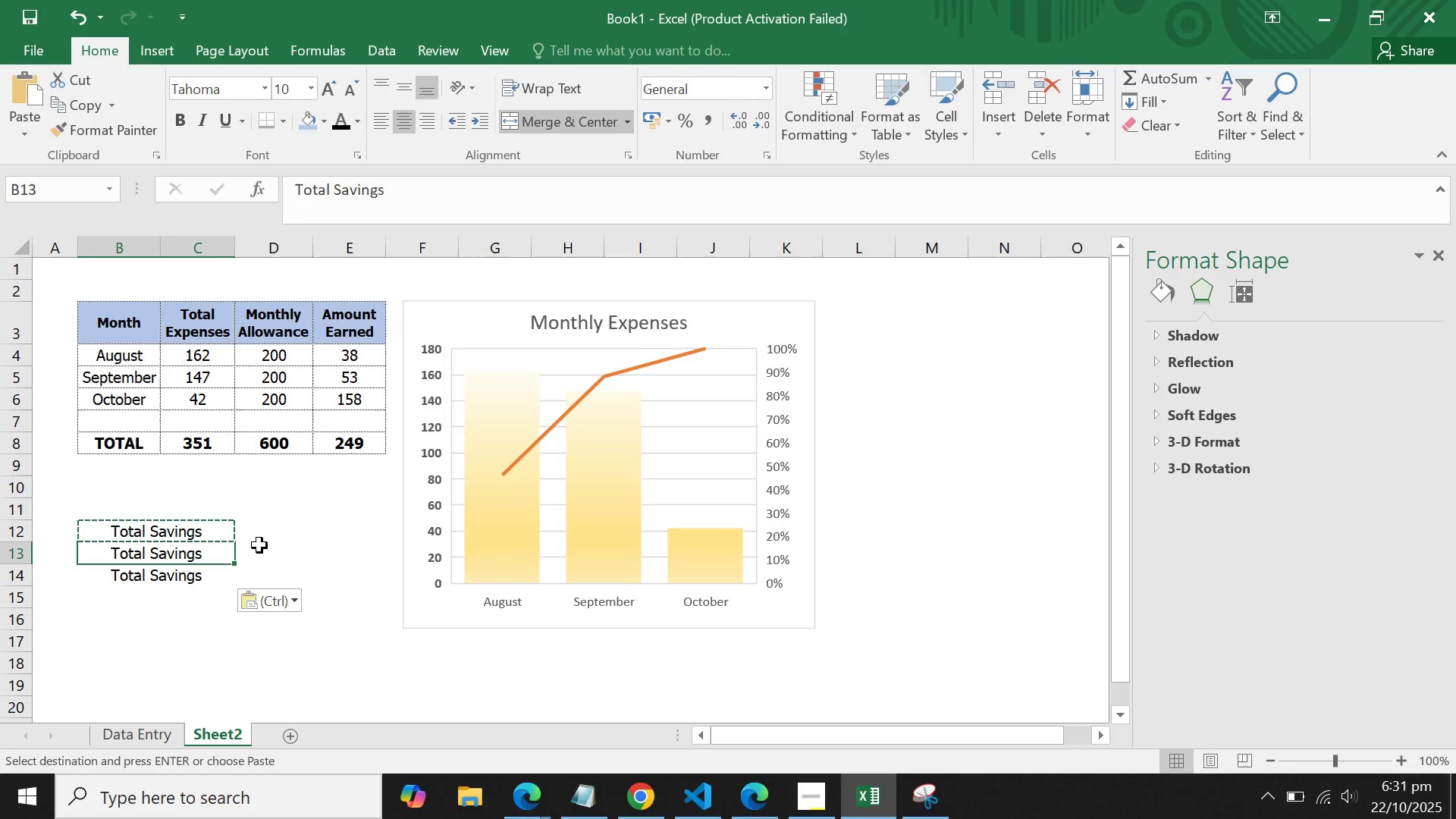 
type(Total Monet E)
key(Backspace)
key(Backspace)
key(Backspace)
type(y Earned)
 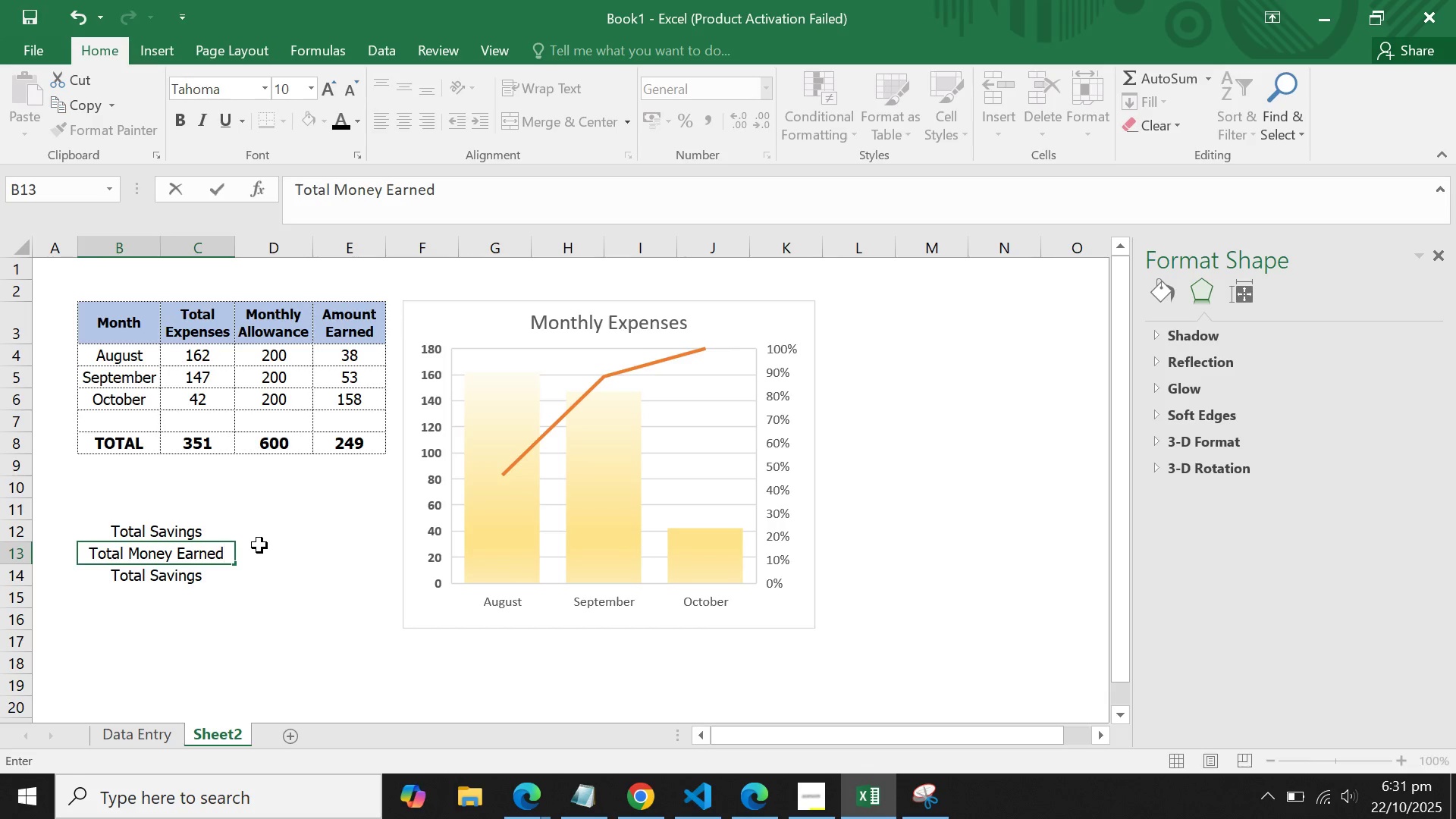 
left_click([128, 730])
 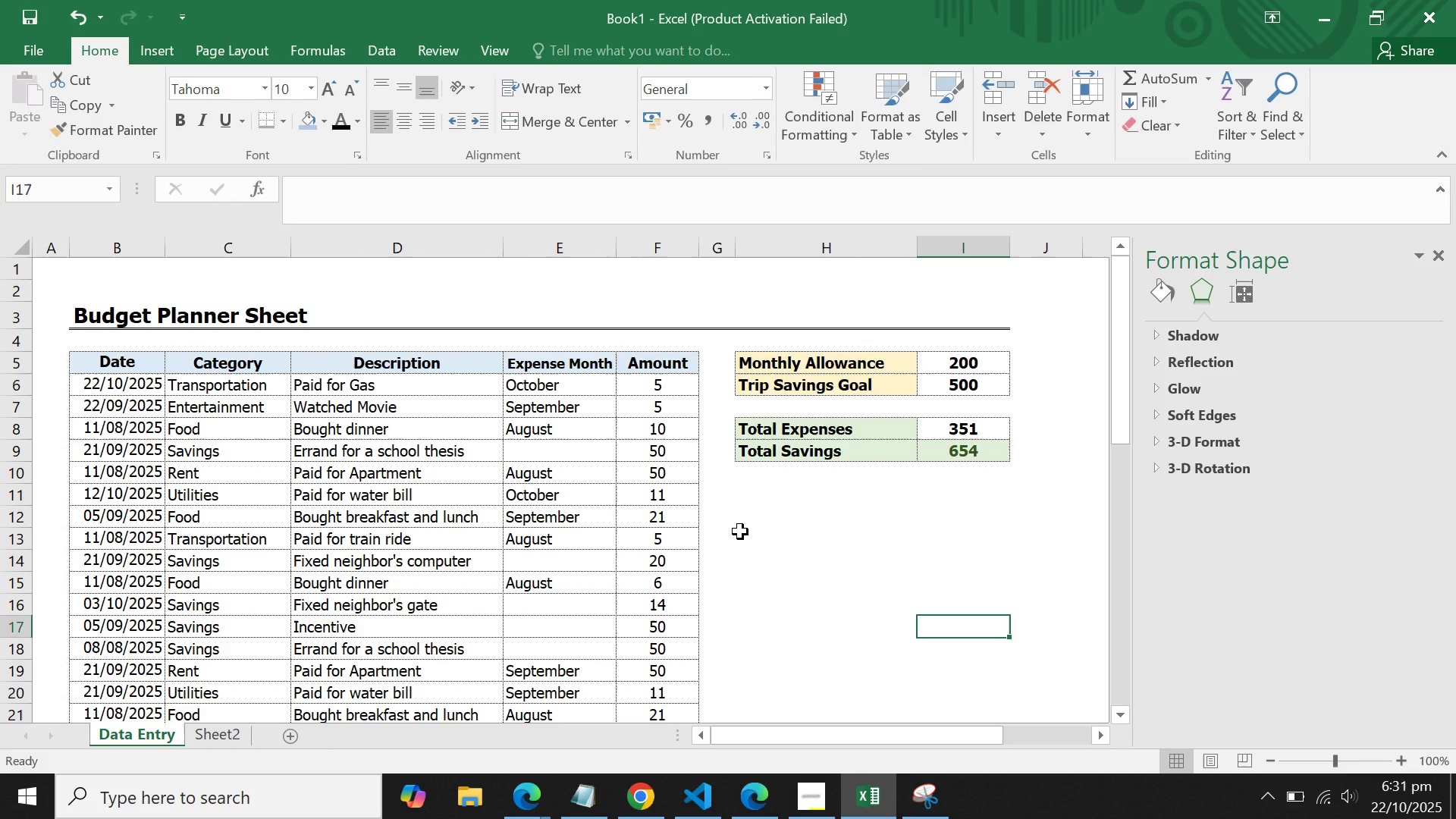 
left_click([740, 532])
 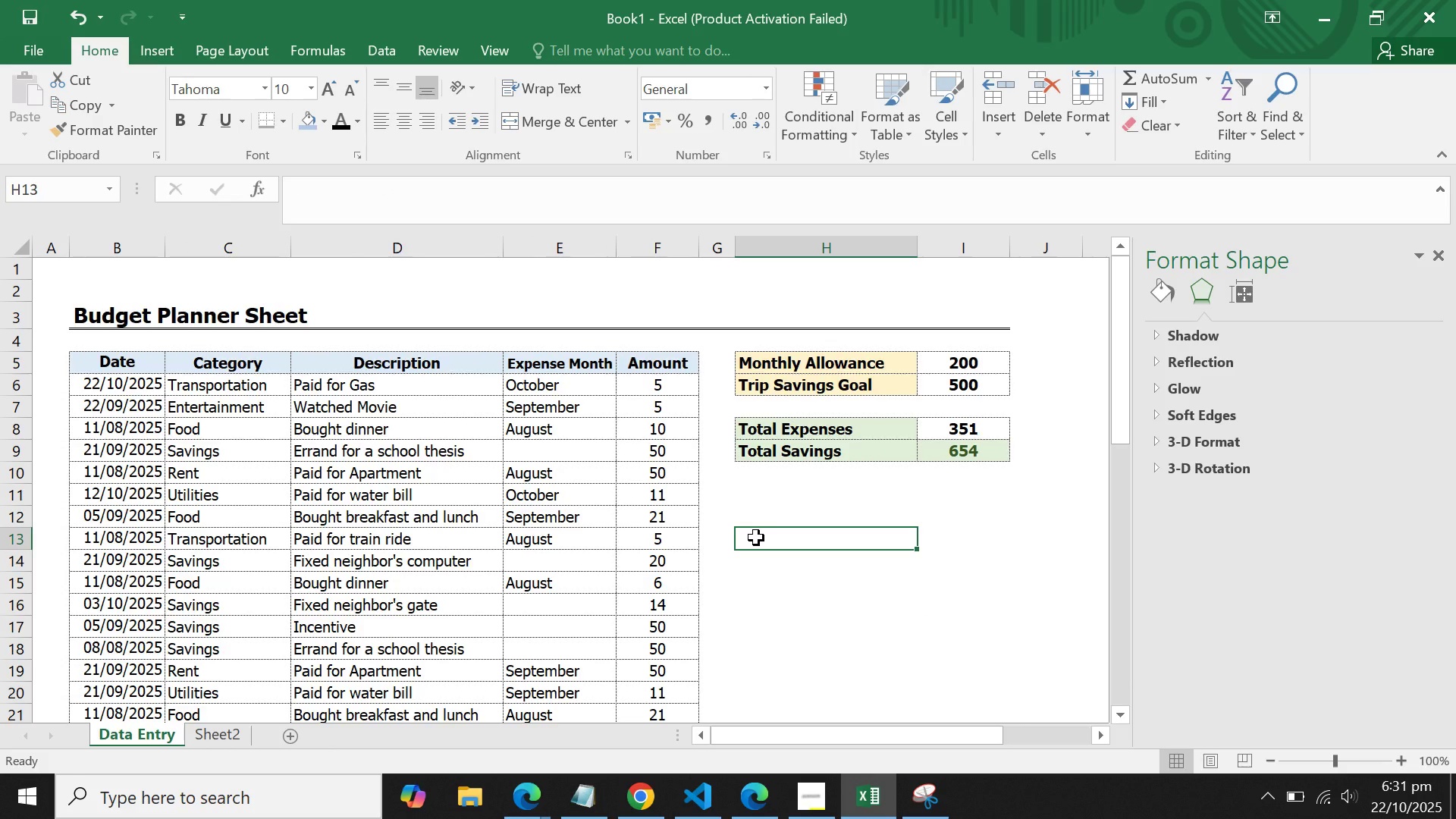 
key(Meta+MetaLeft)
 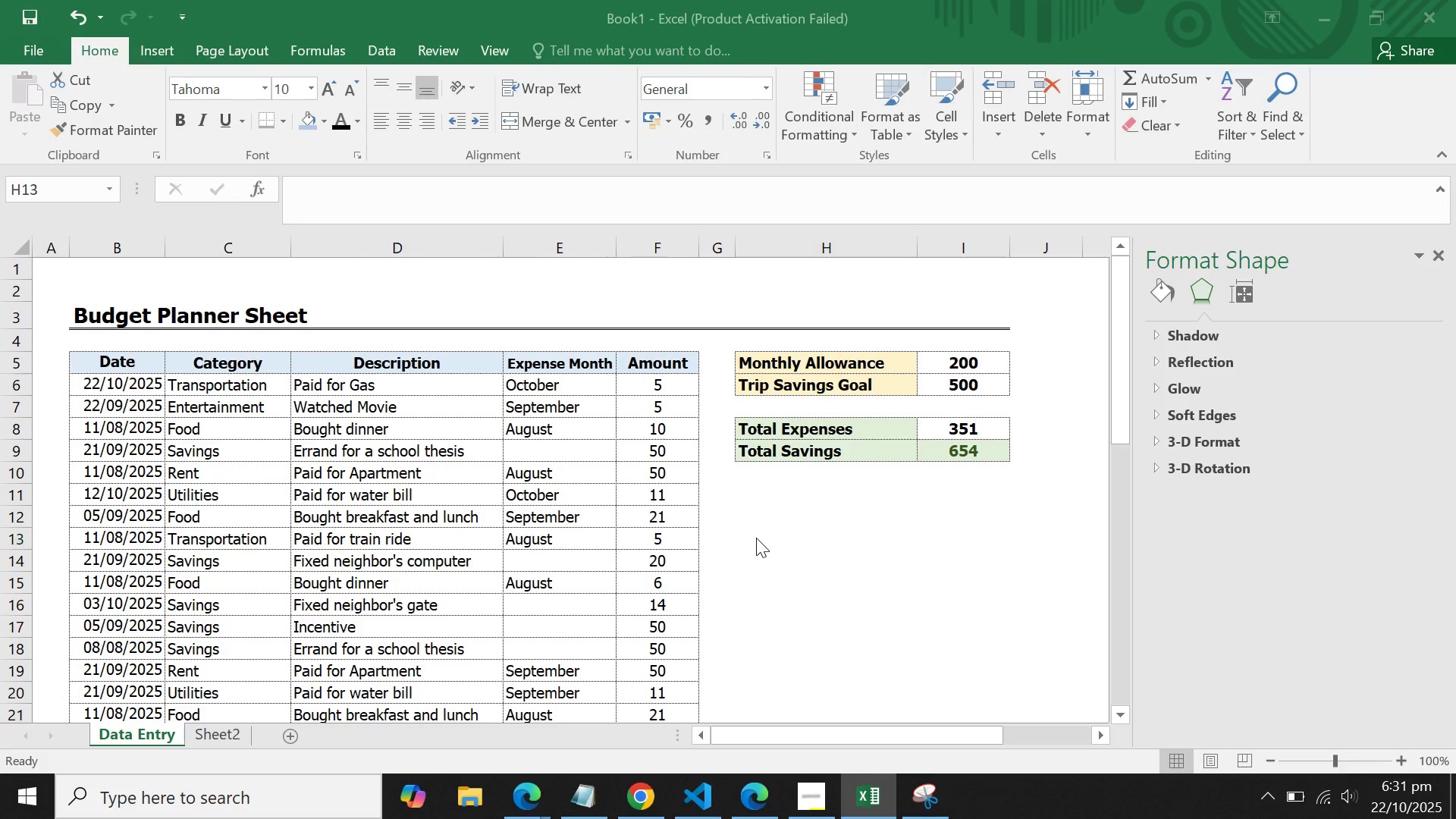 
key(Meta+Tab)
 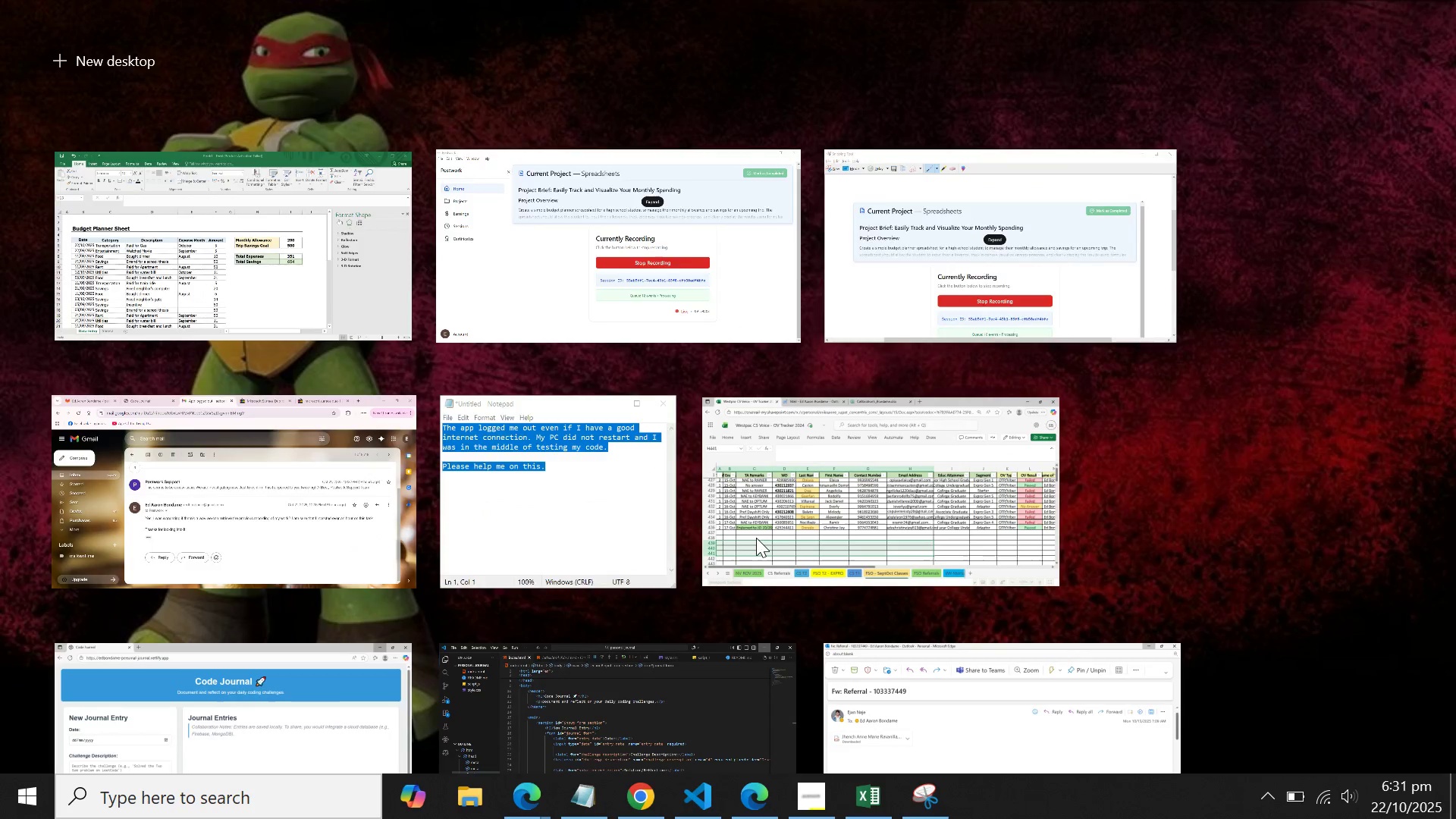 
key(Meta+MetaLeft)
 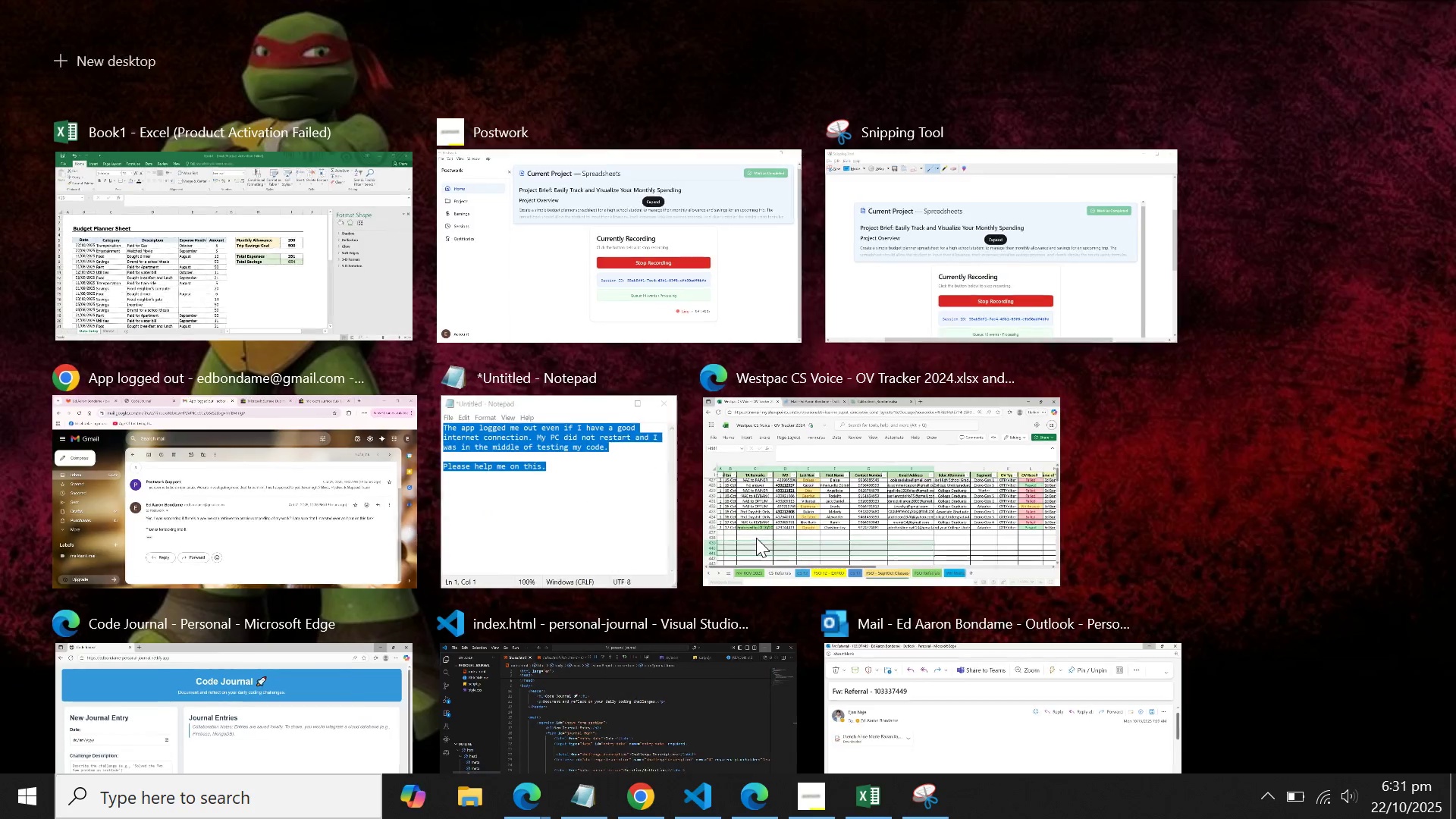 
key(Meta+Tab)
 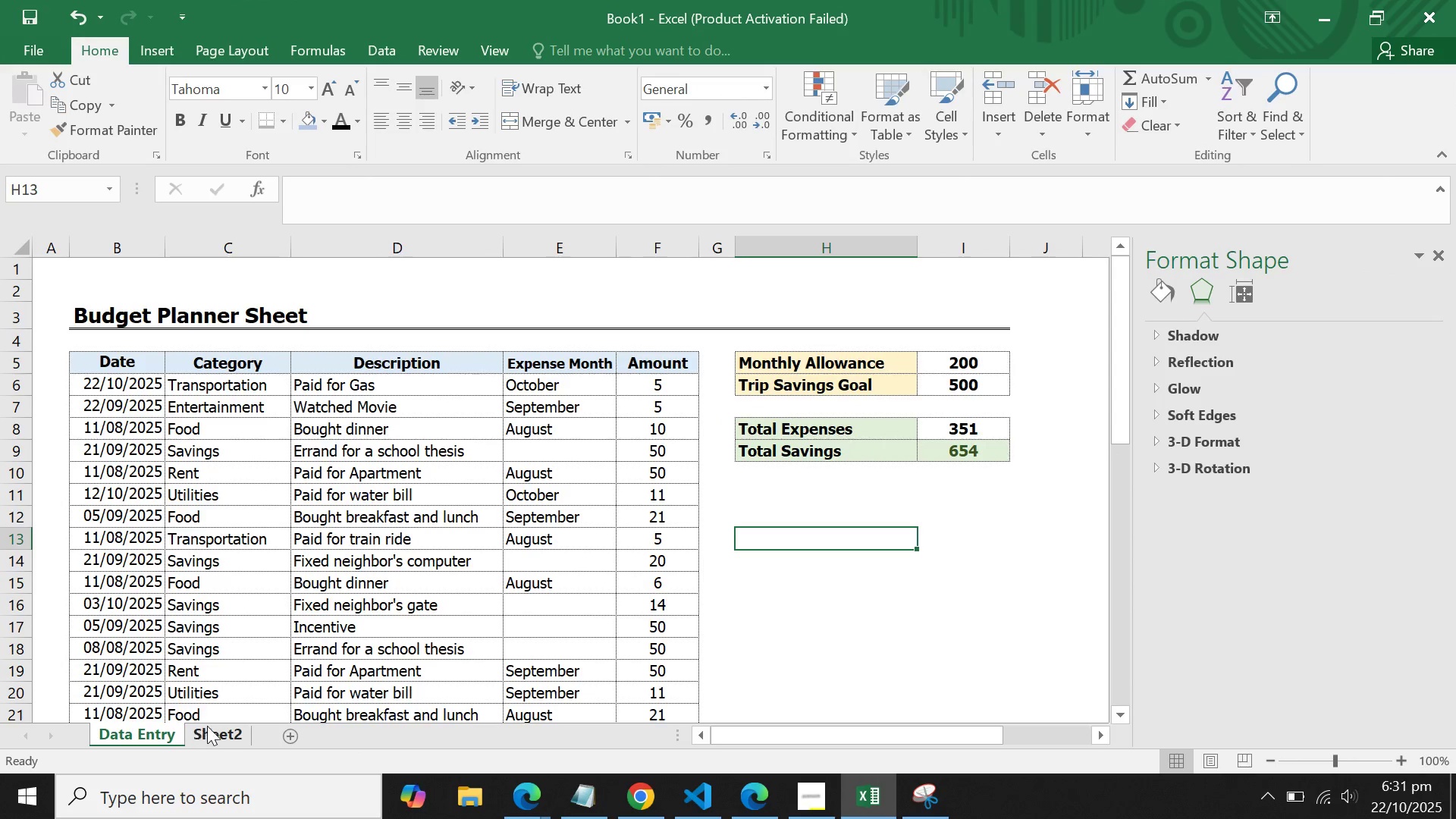 
left_click([215, 723])
 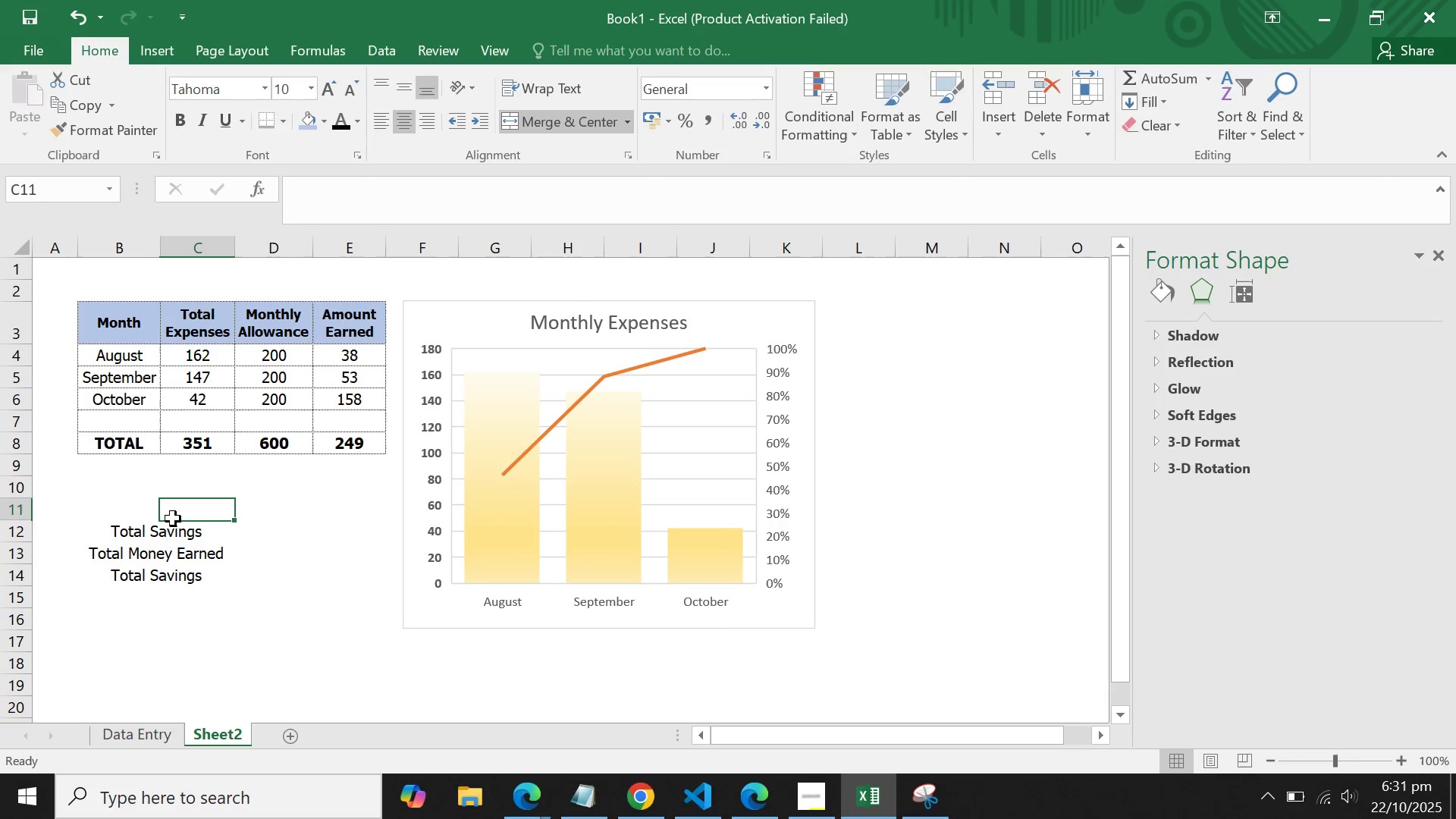 
left_click([173, 519])
 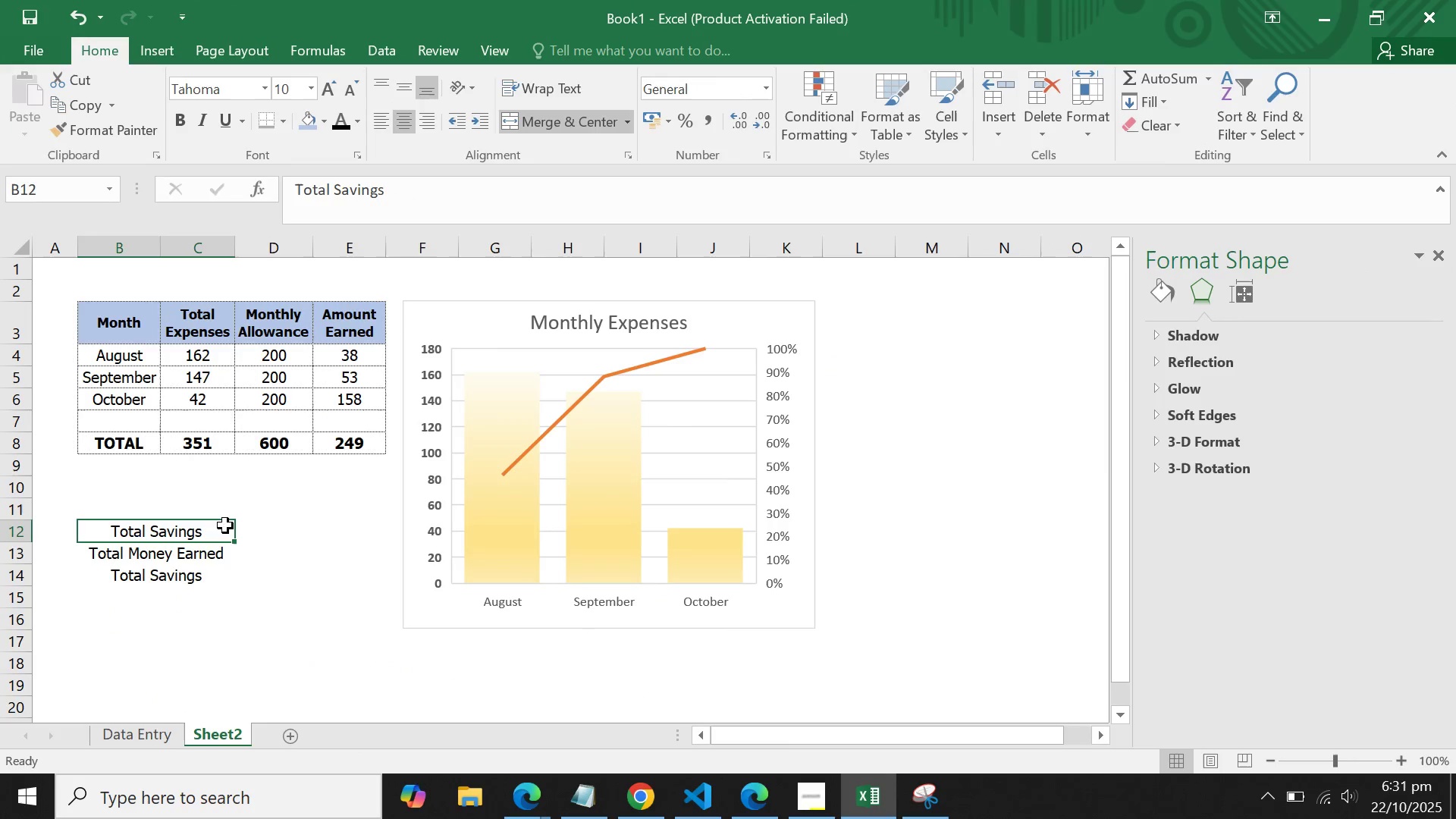 
left_click([225, 526])
 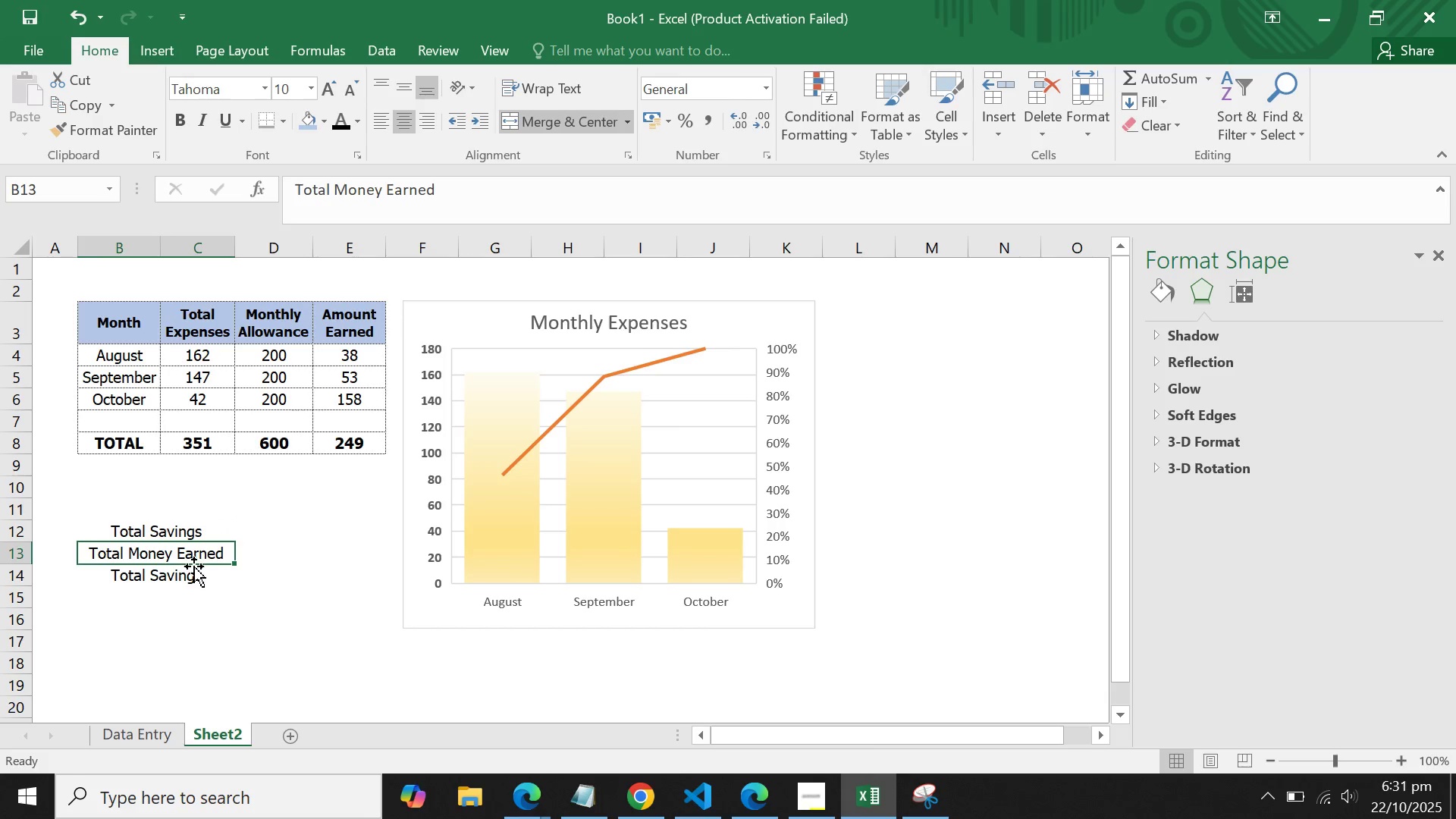 
double_click([194, 566])
 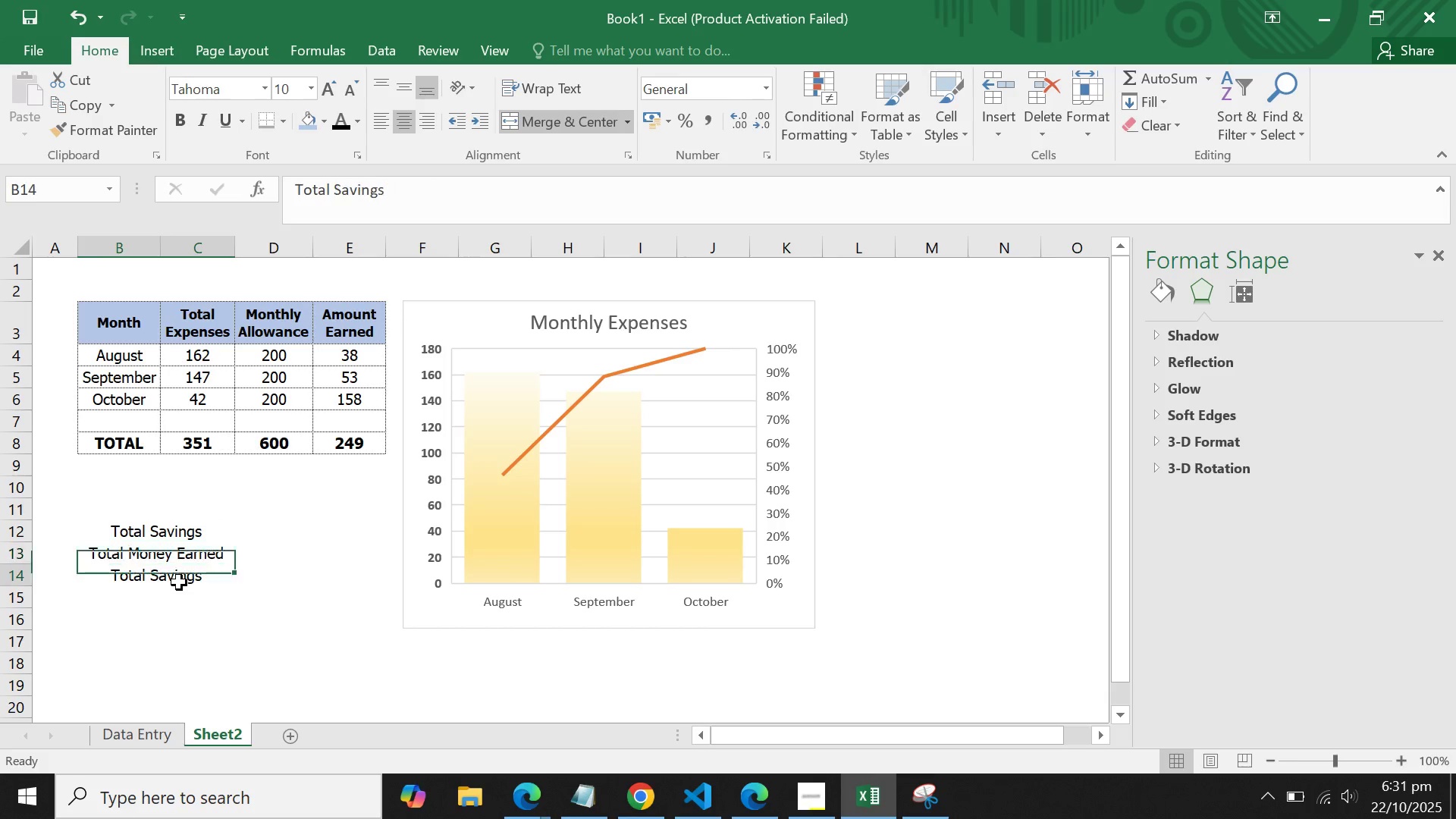 
left_click([179, 582])
 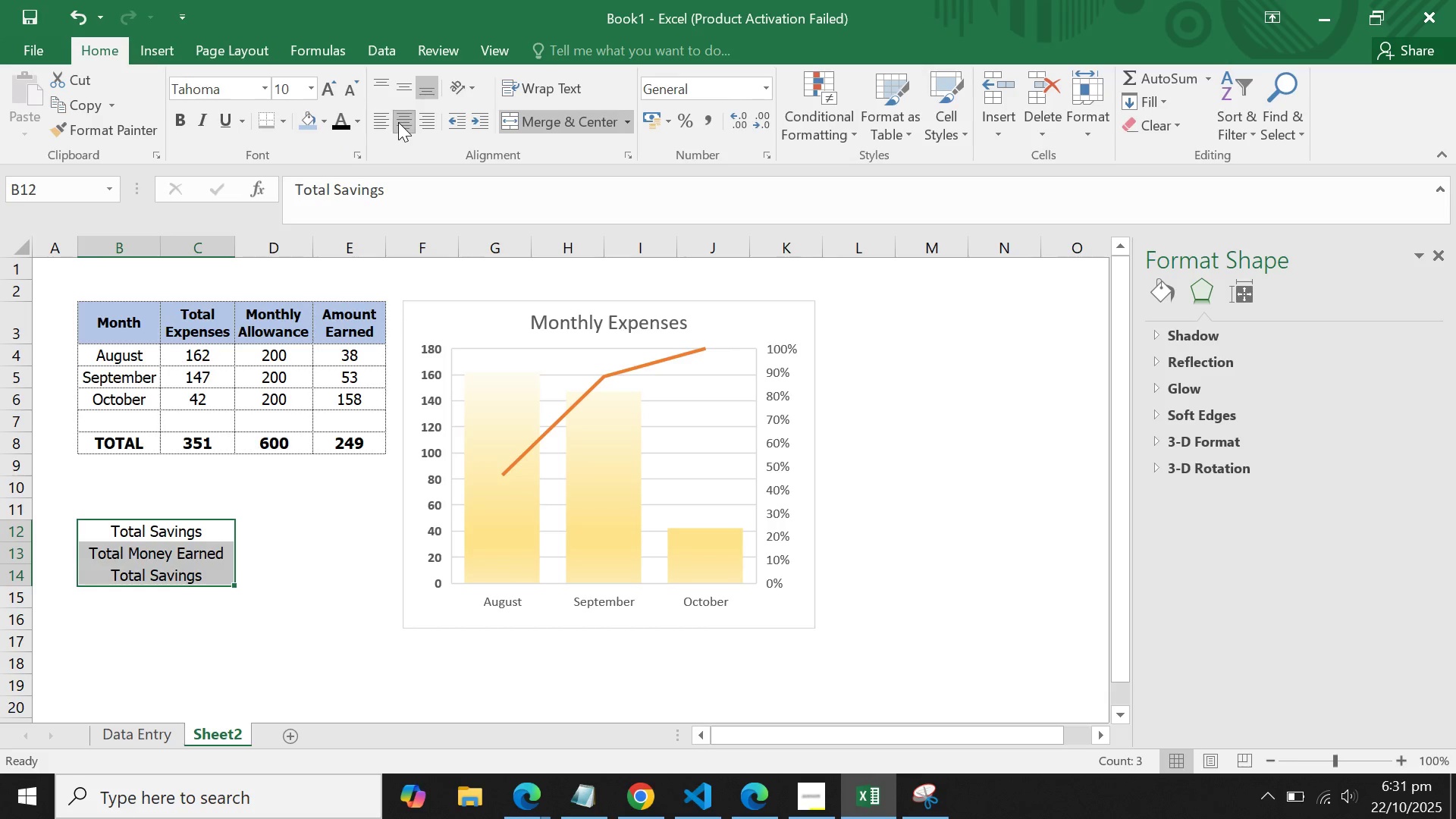 
left_click([380, 124])
 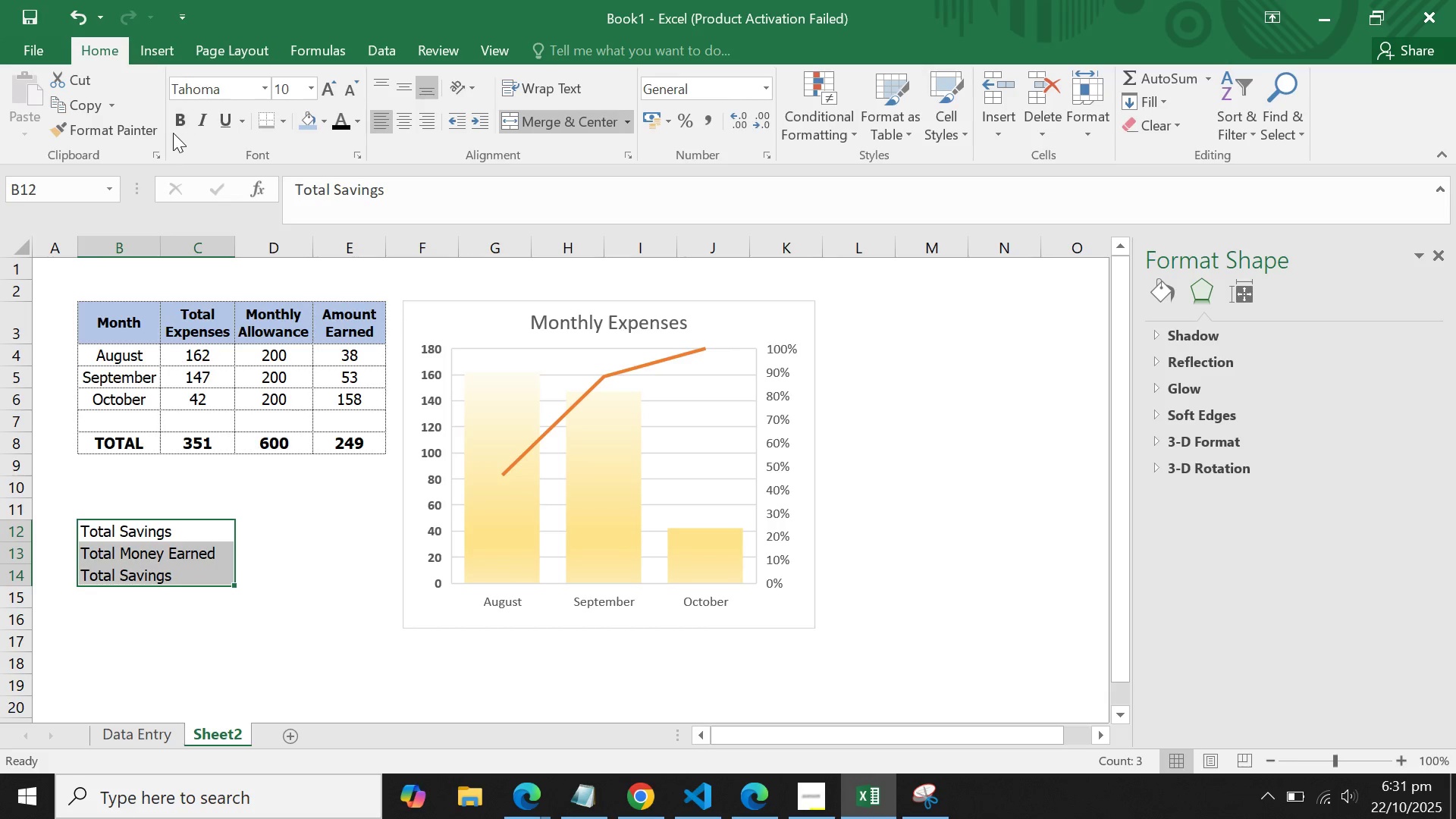 
left_click([173, 133])
 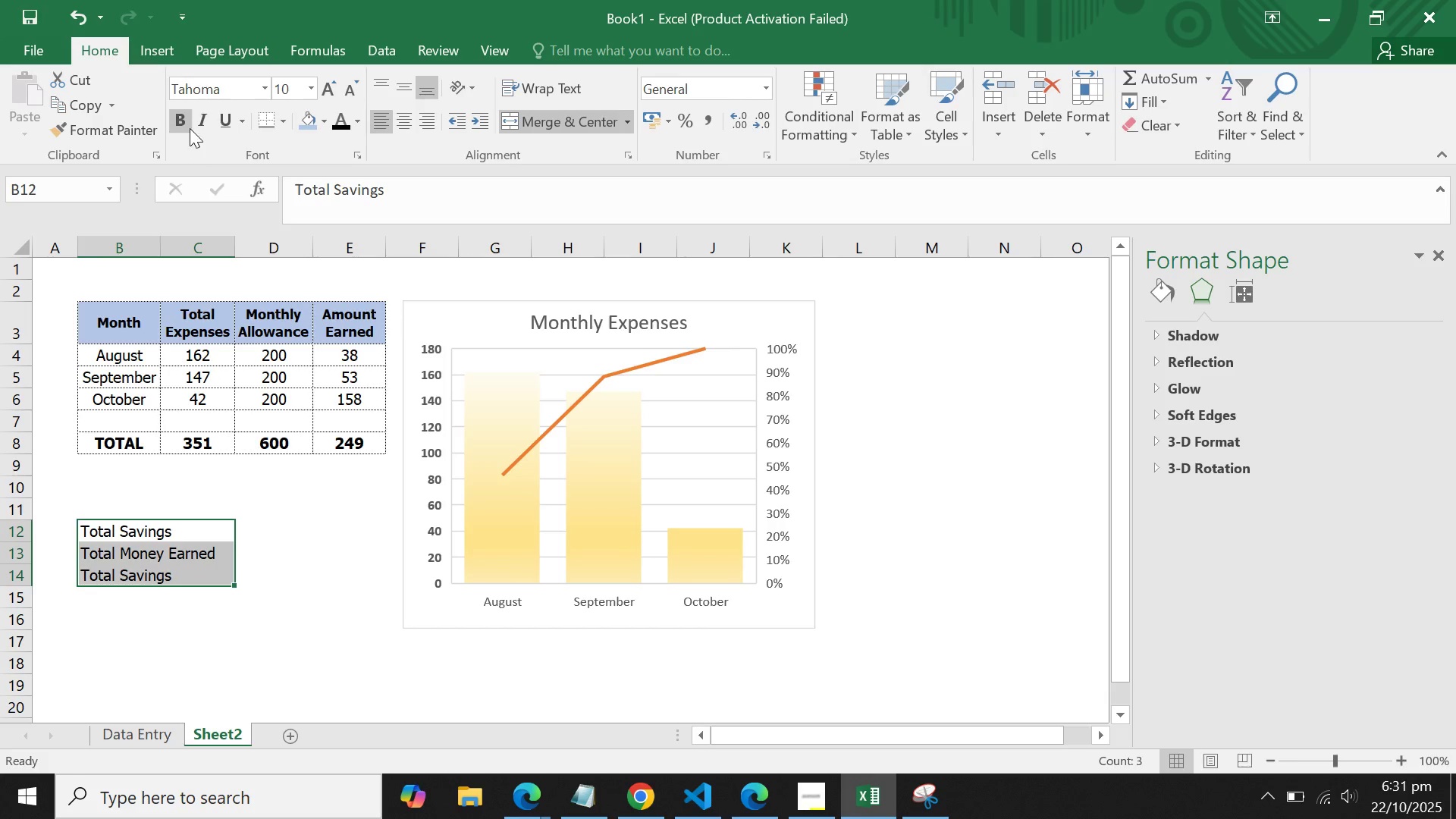 
left_click([182, 128])
 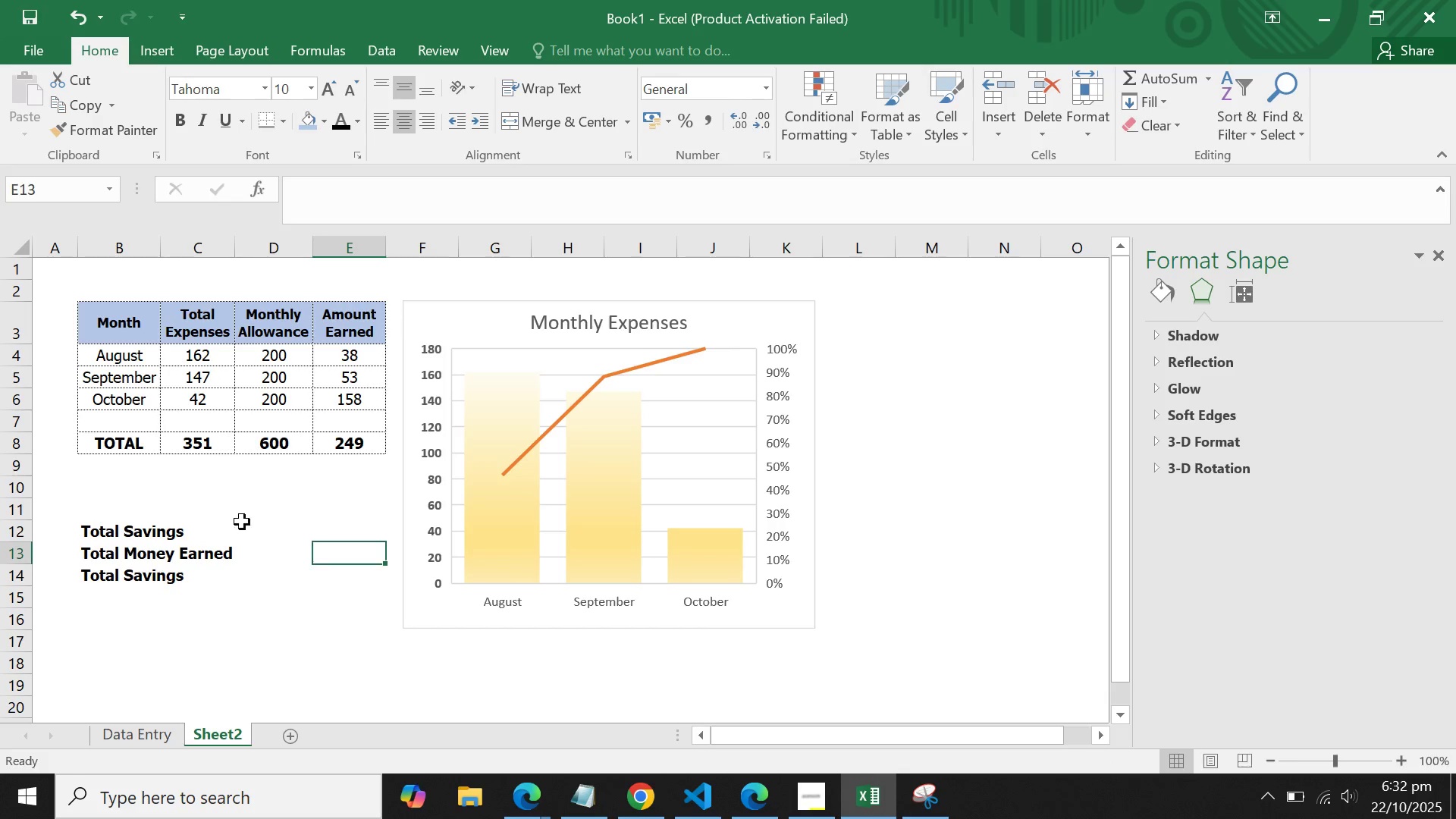 
double_click([234, 520])
 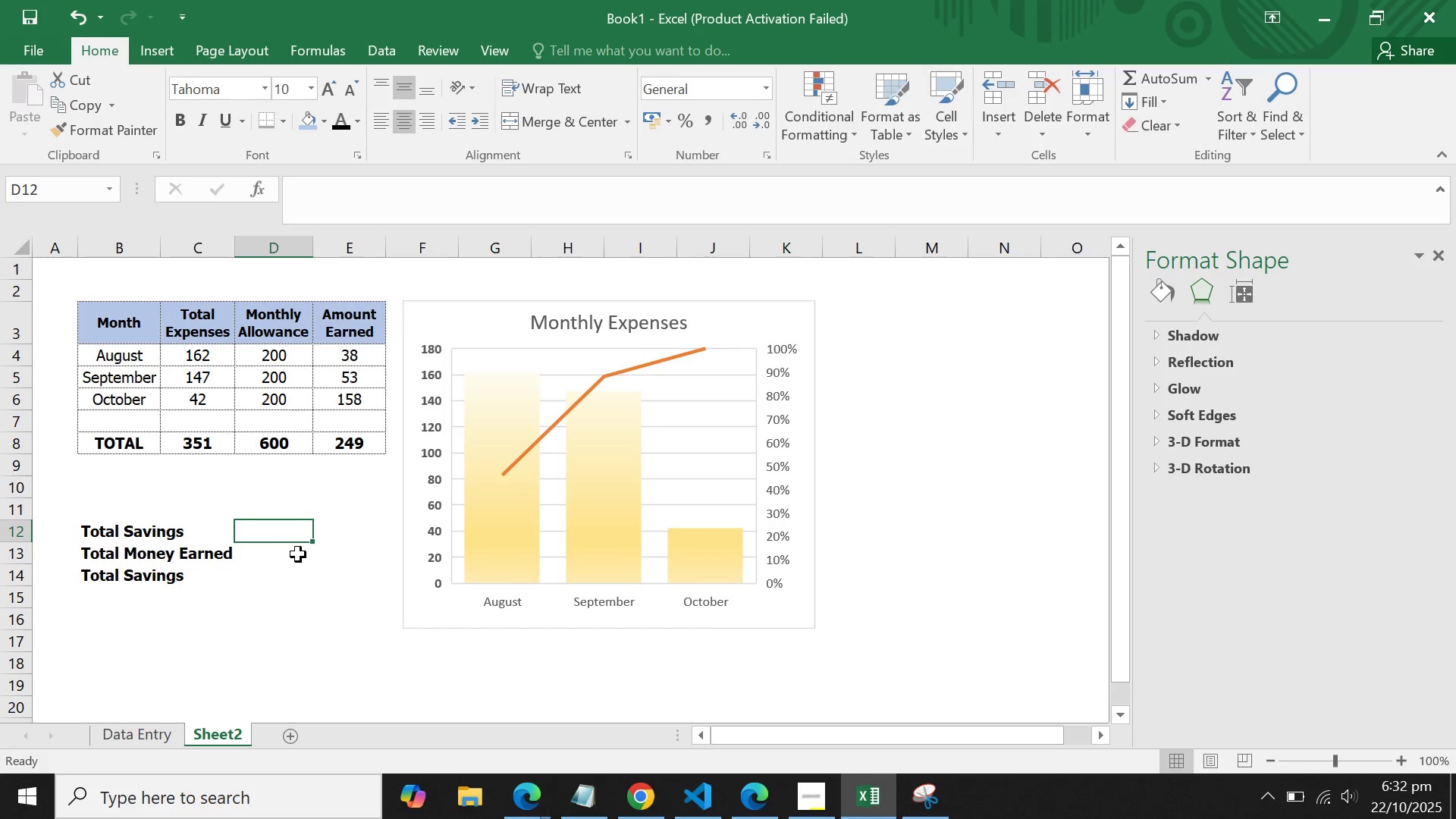 
double_click([298, 554])
 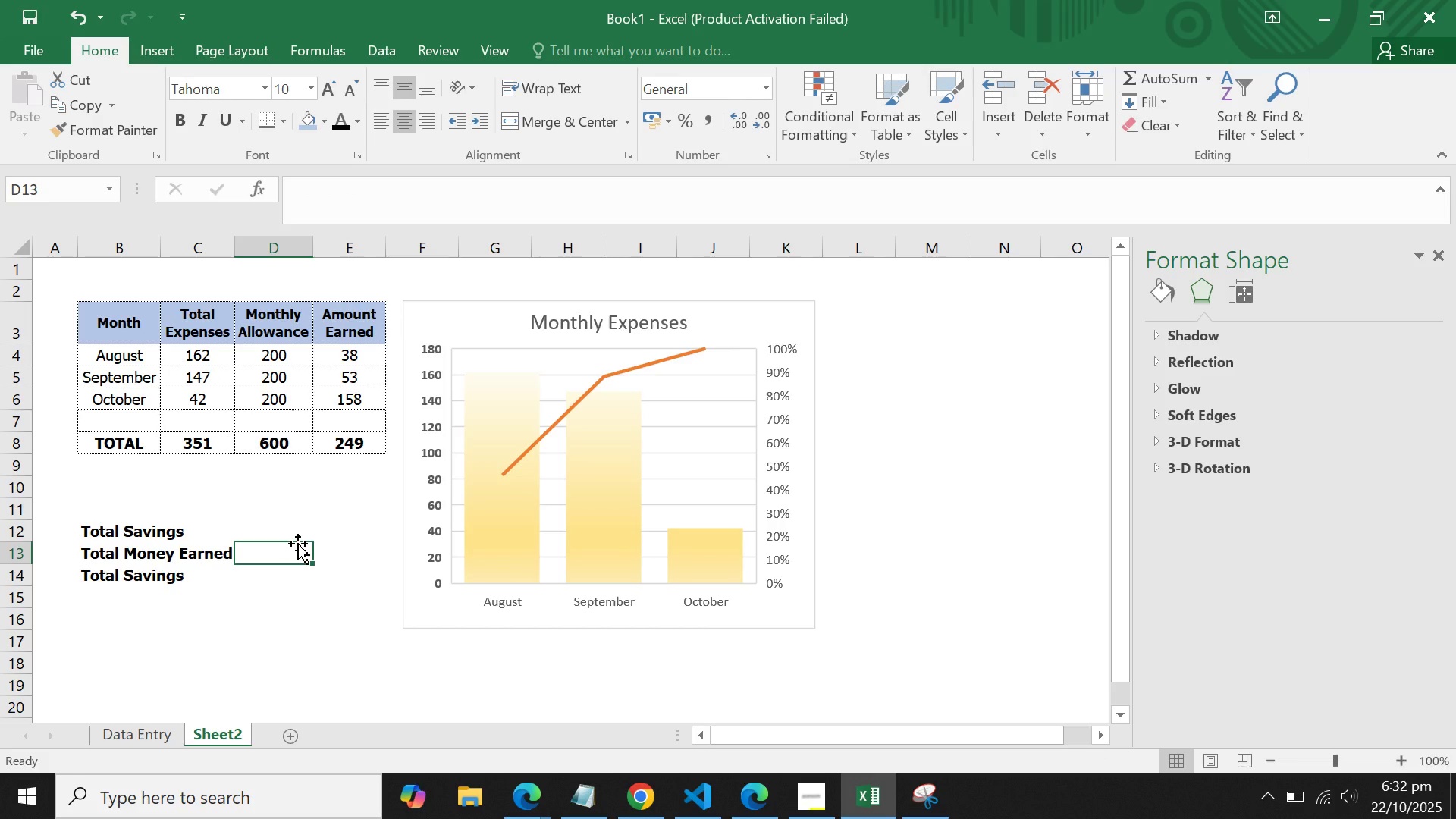 
key(Equal)
 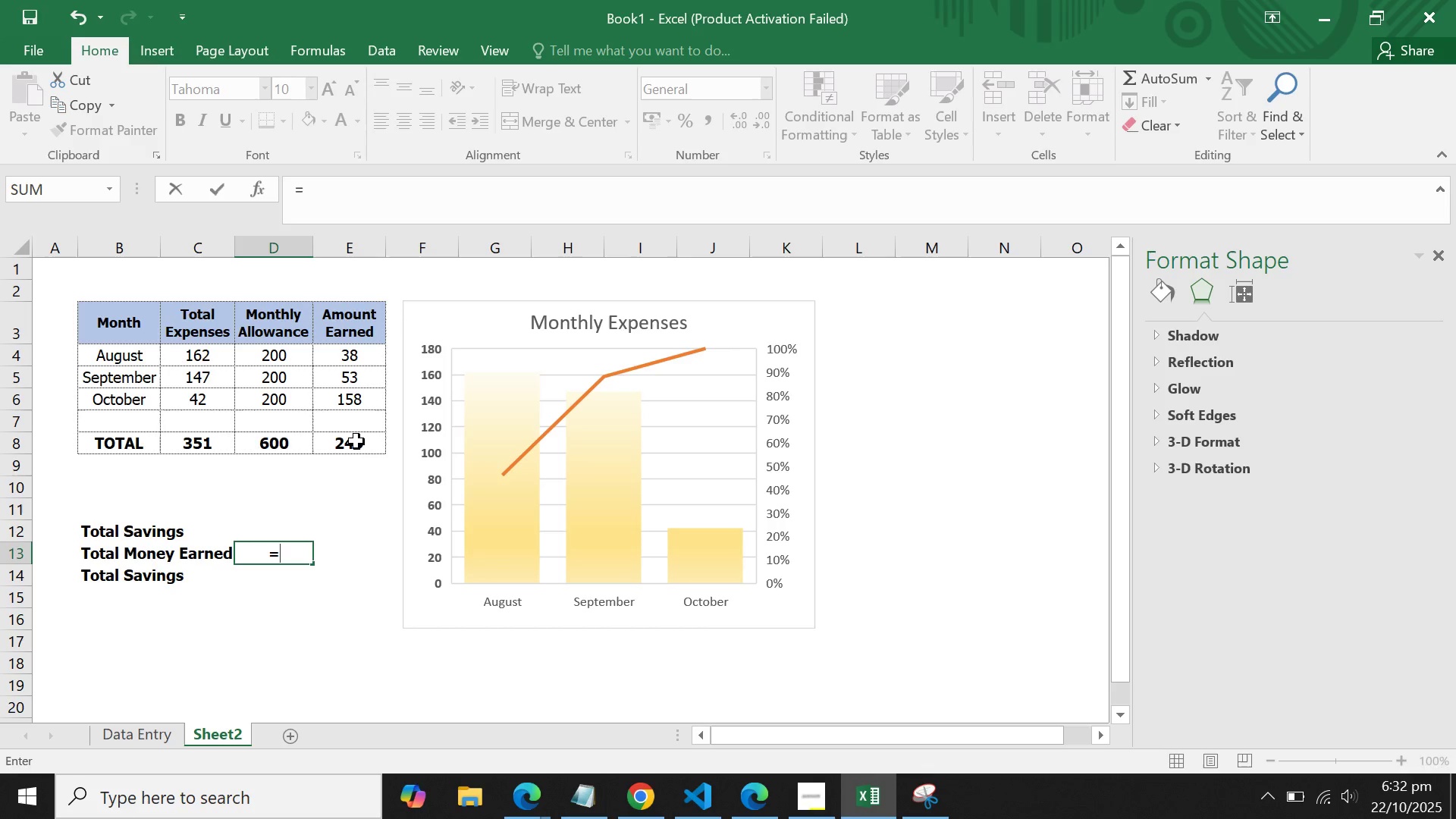 
left_click([356, 441])
 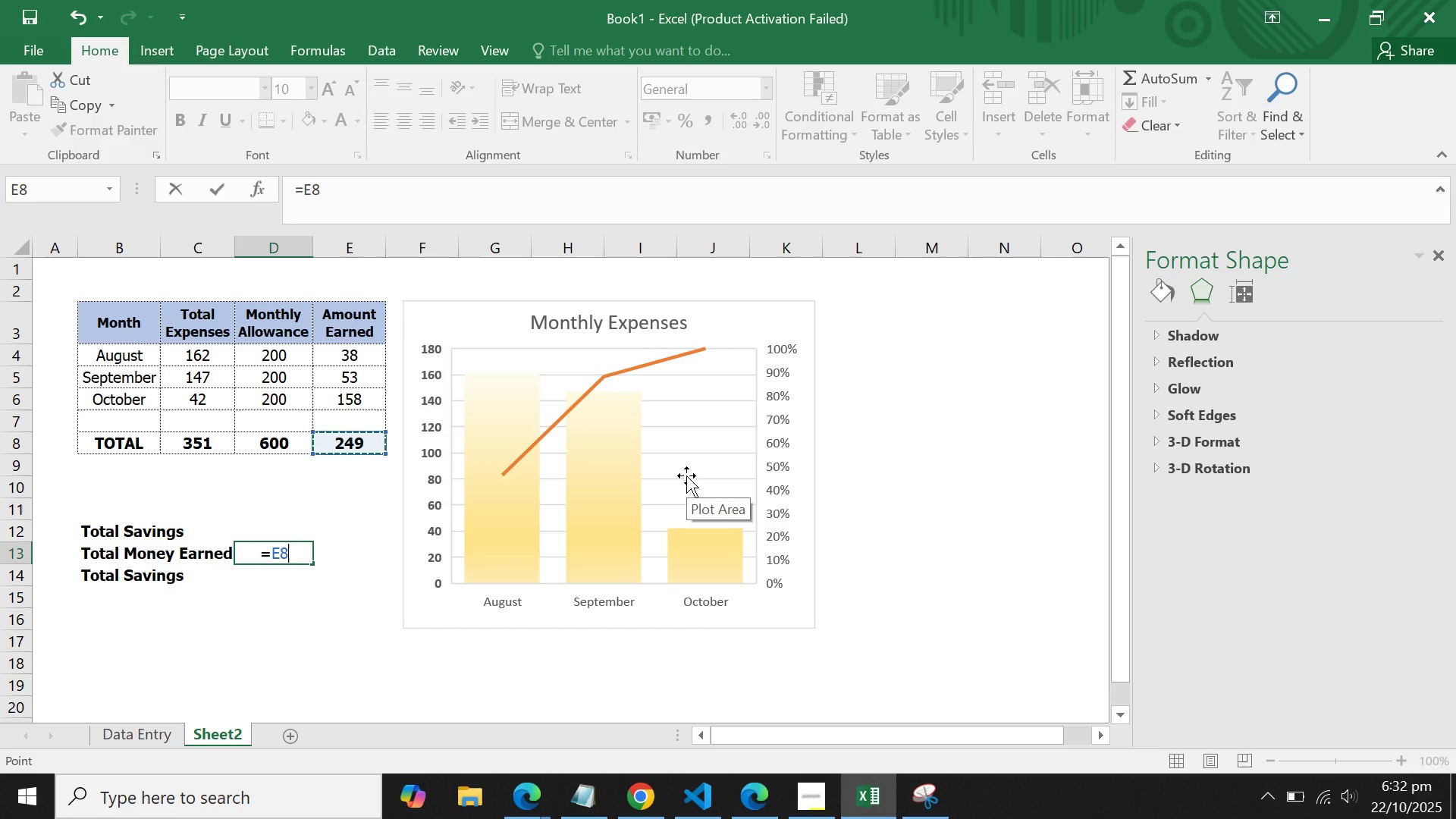 
key(Enter)
 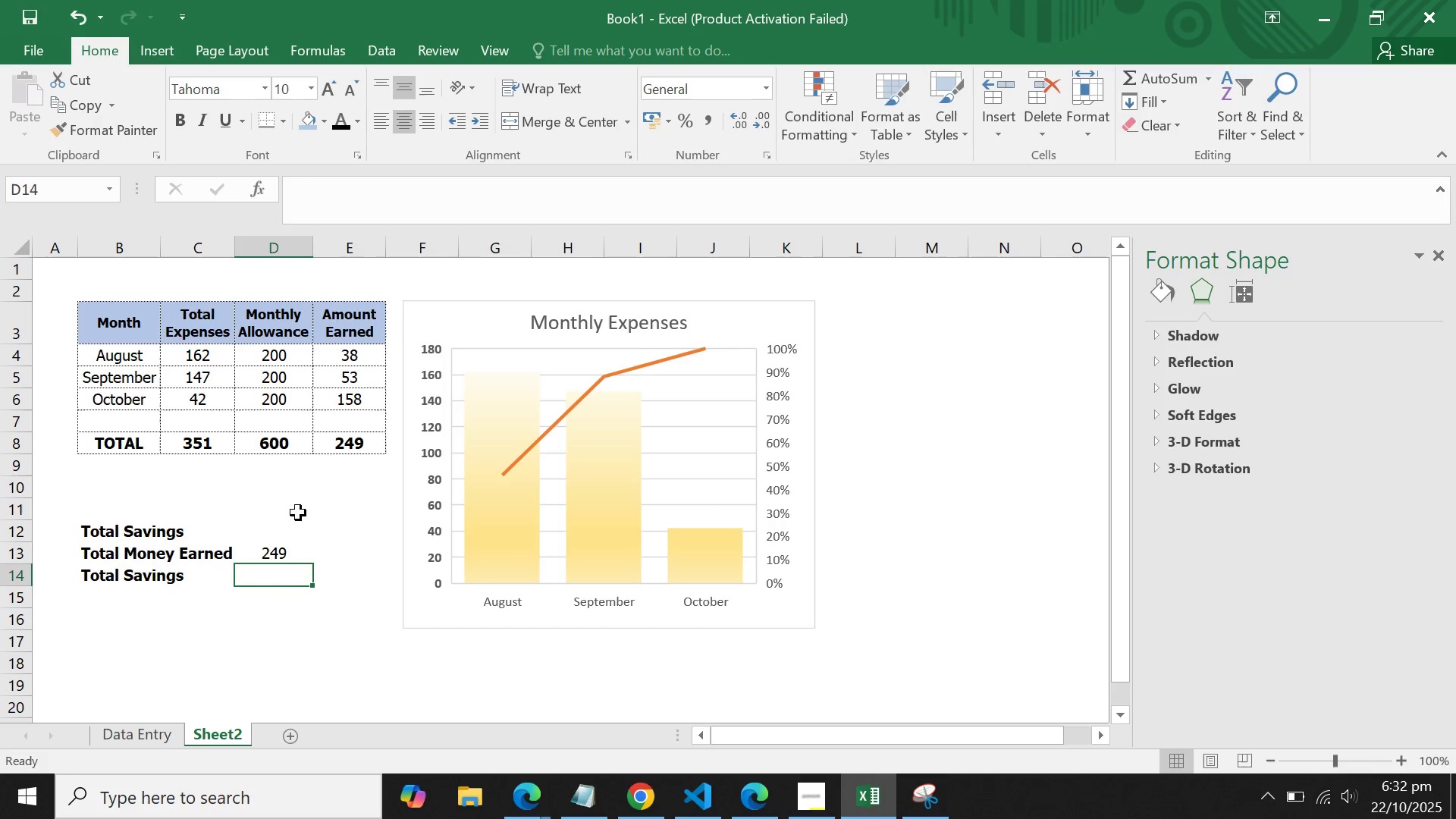 
left_click([279, 531])
 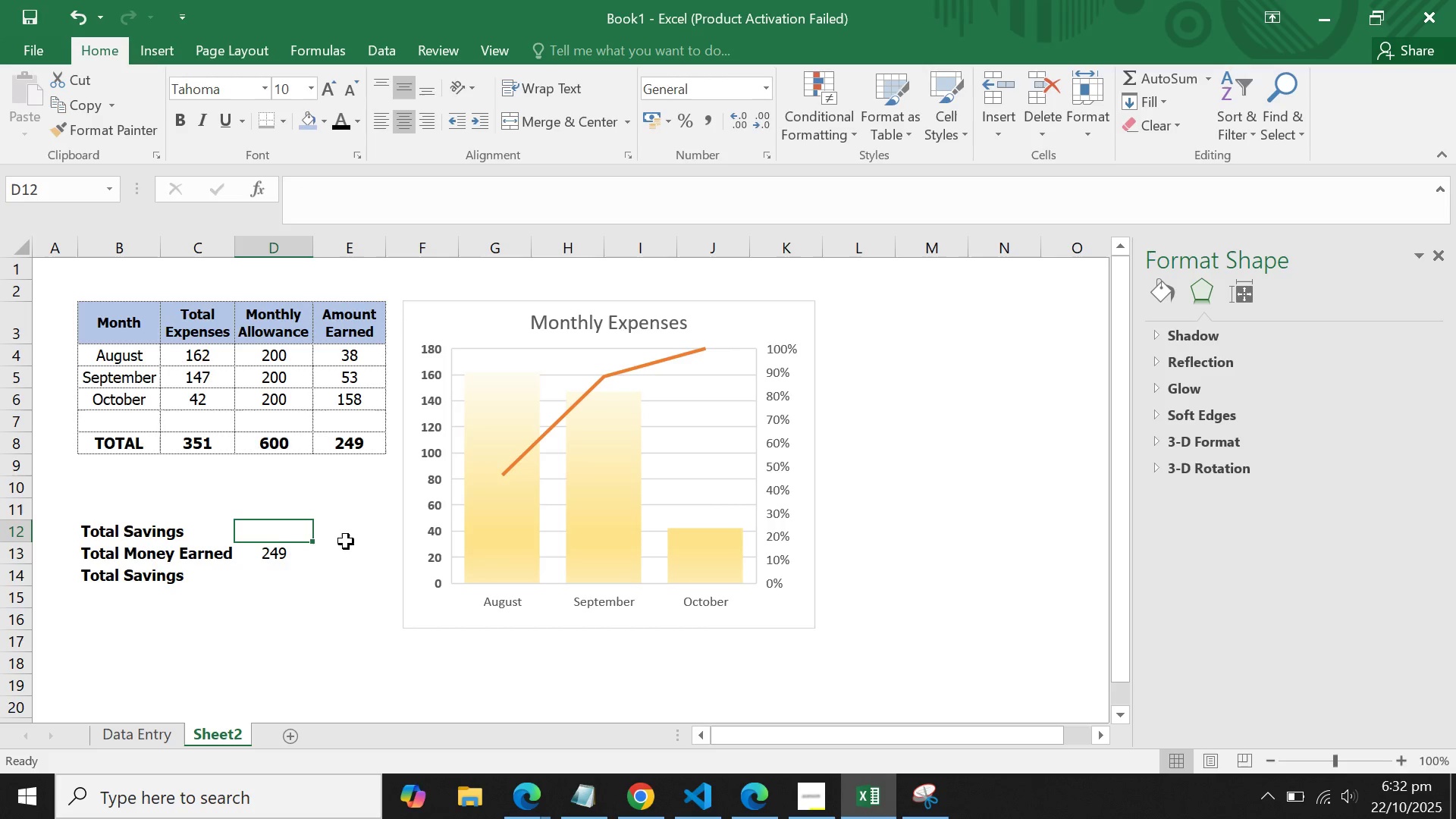 
key(Equal)
 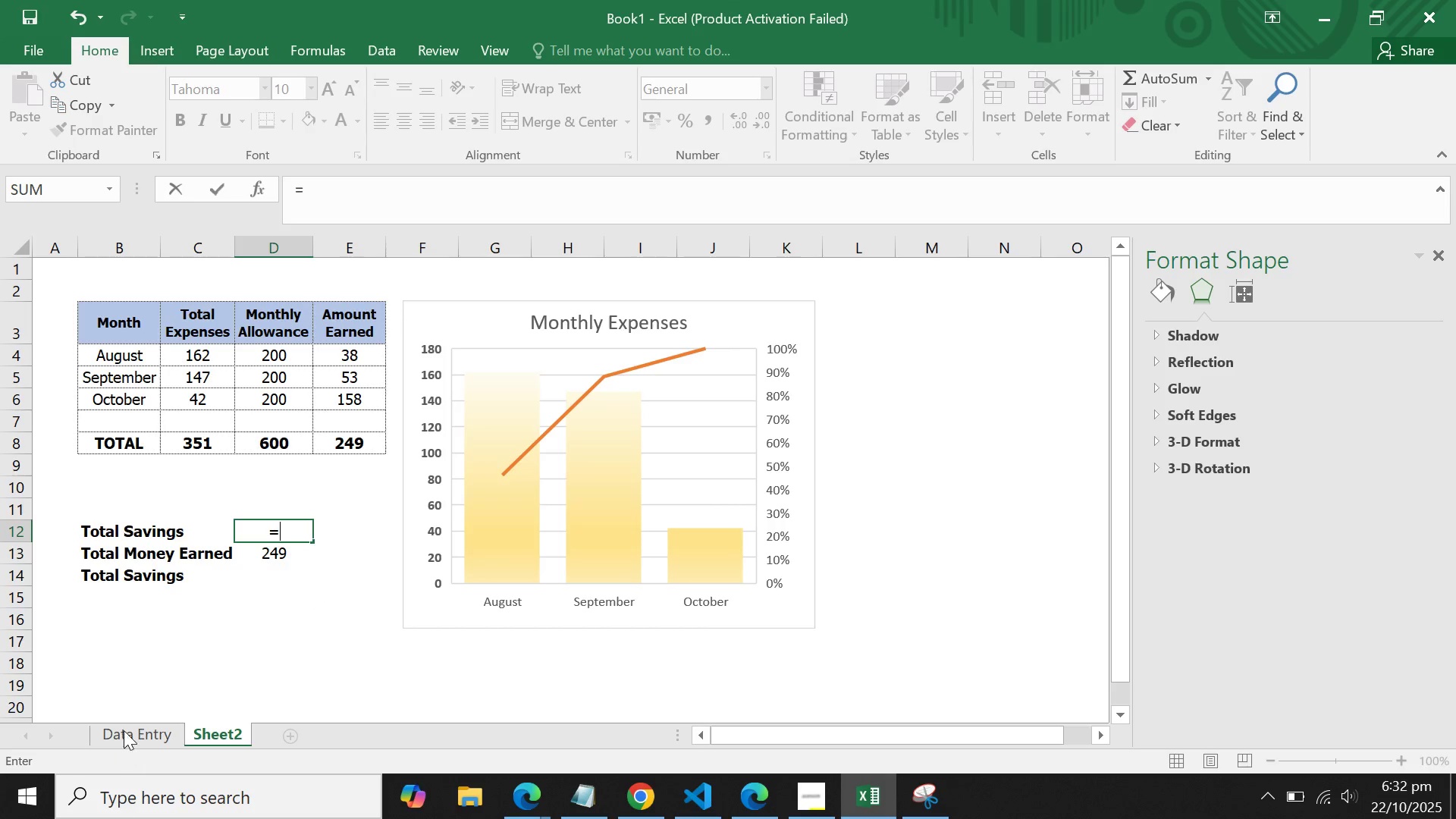 
double_click([124, 730])
 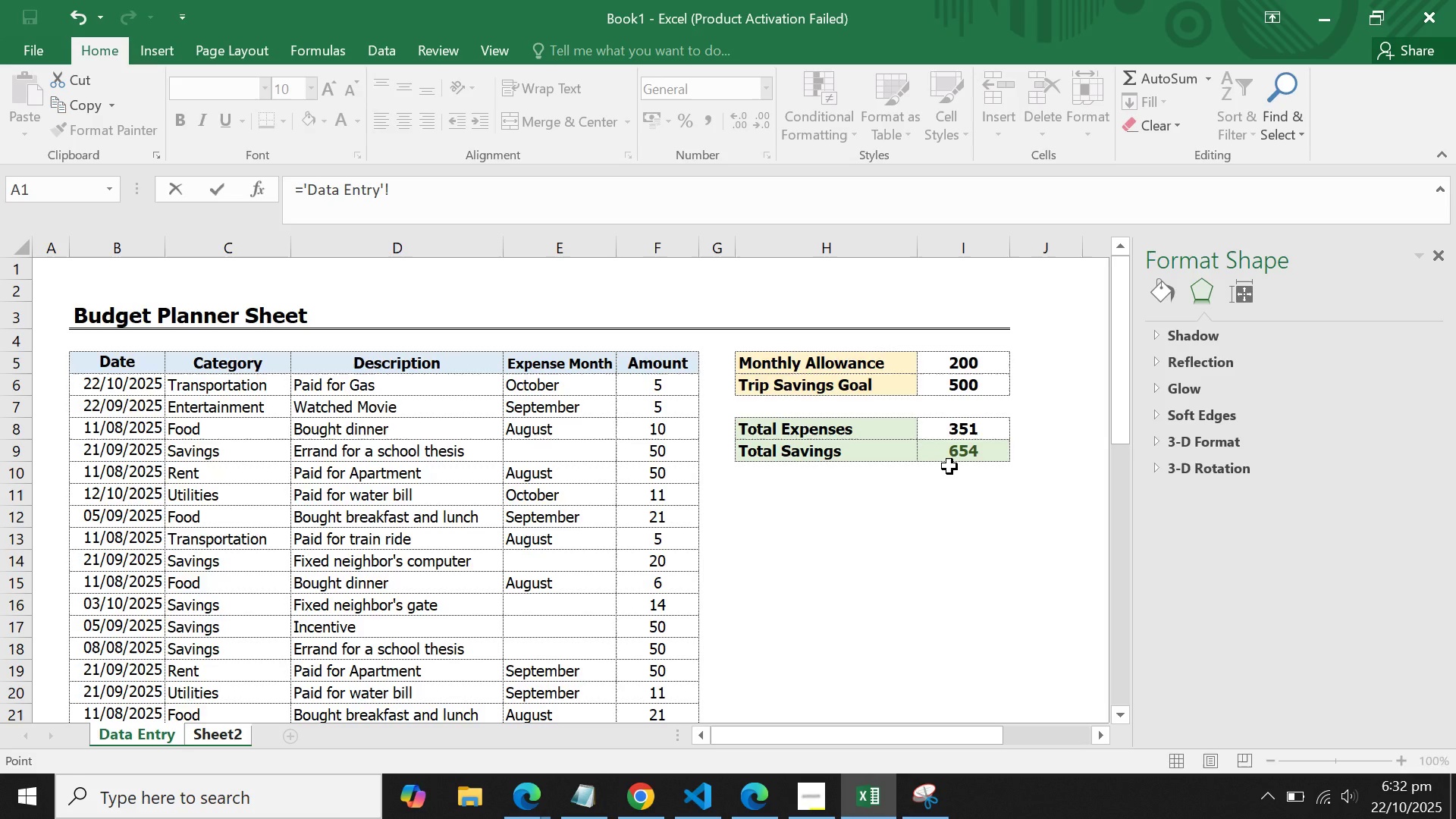 
left_click([952, 463])
 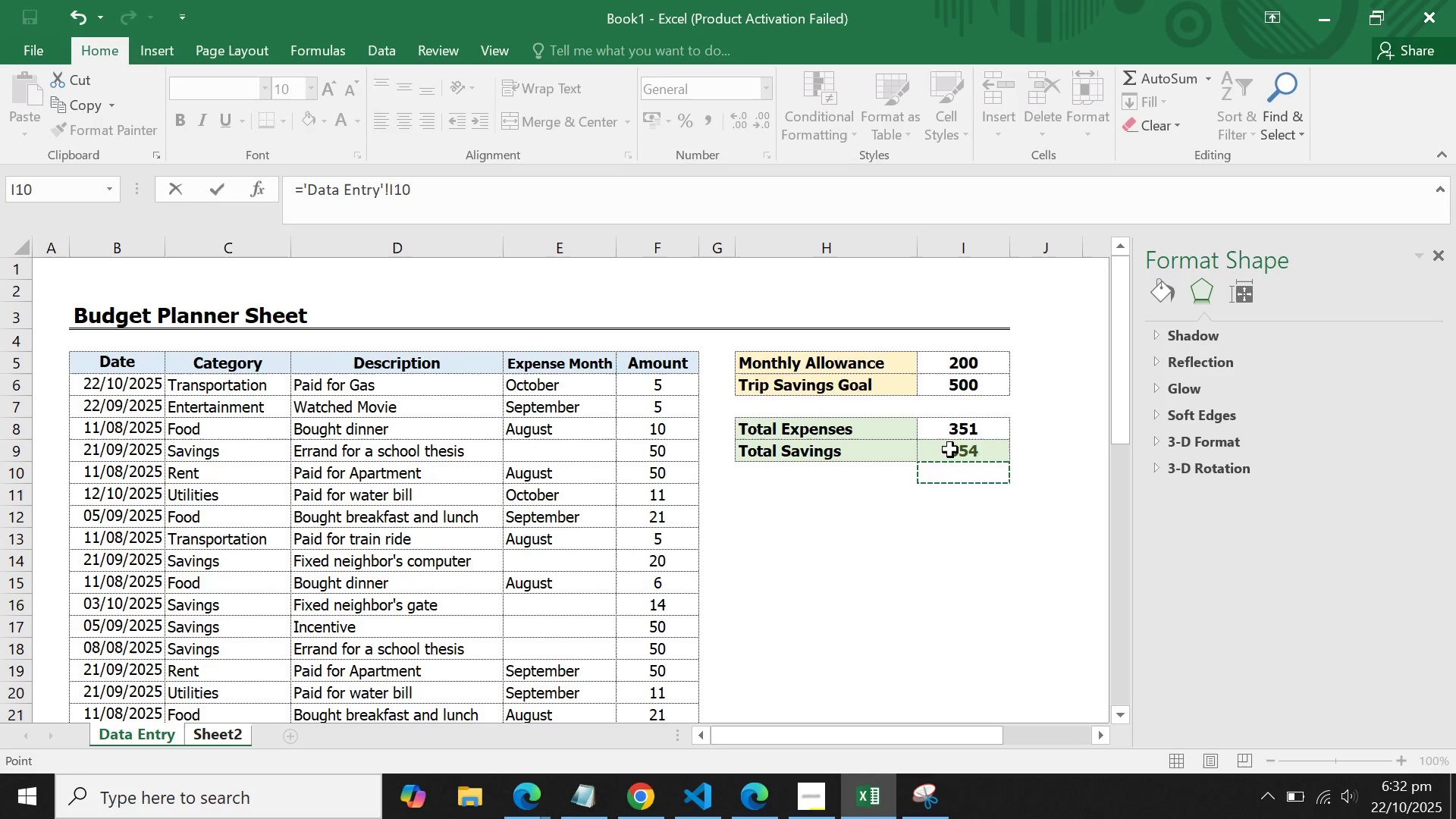 
left_click([950, 450])
 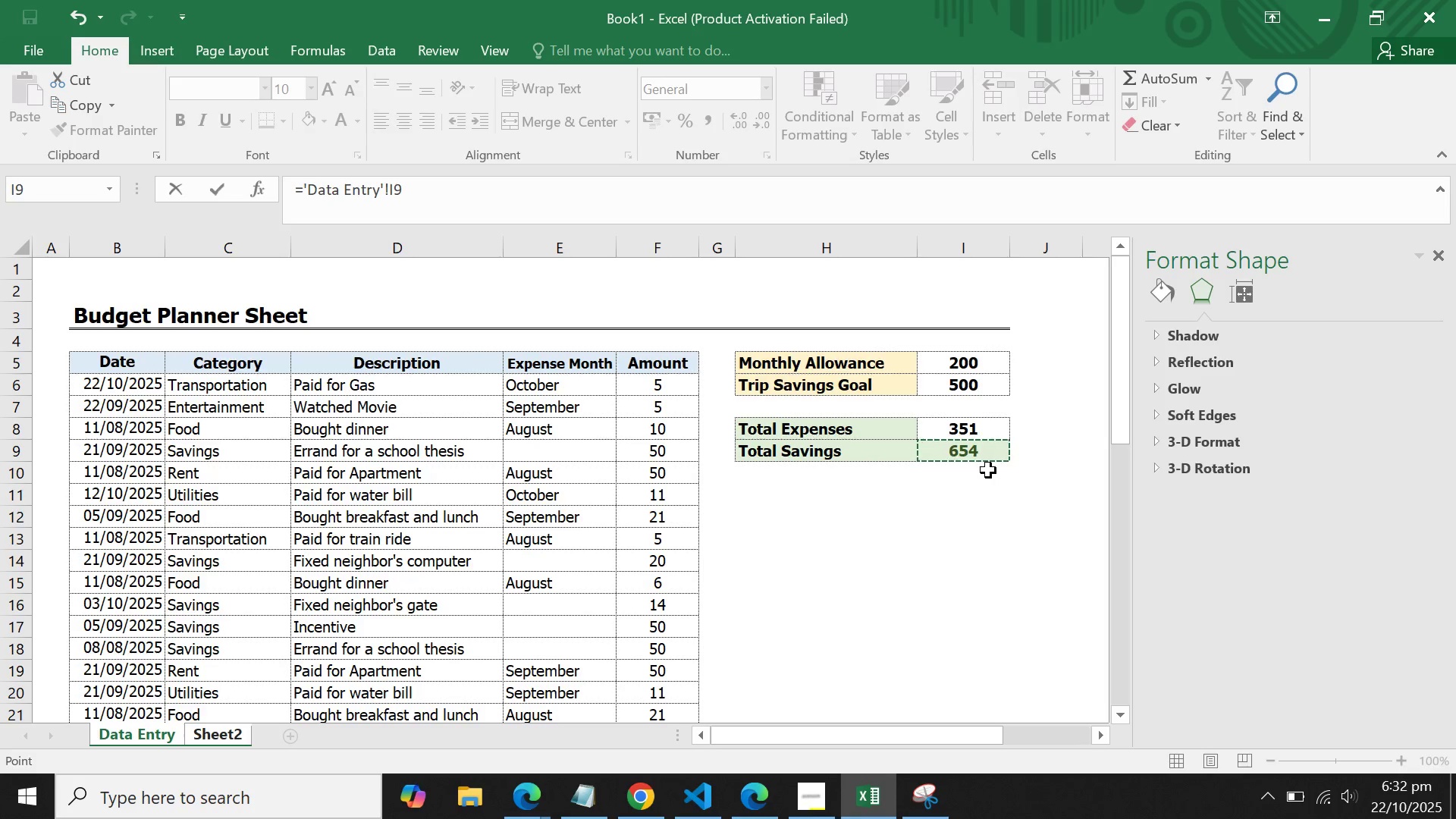 
key(Enter)
 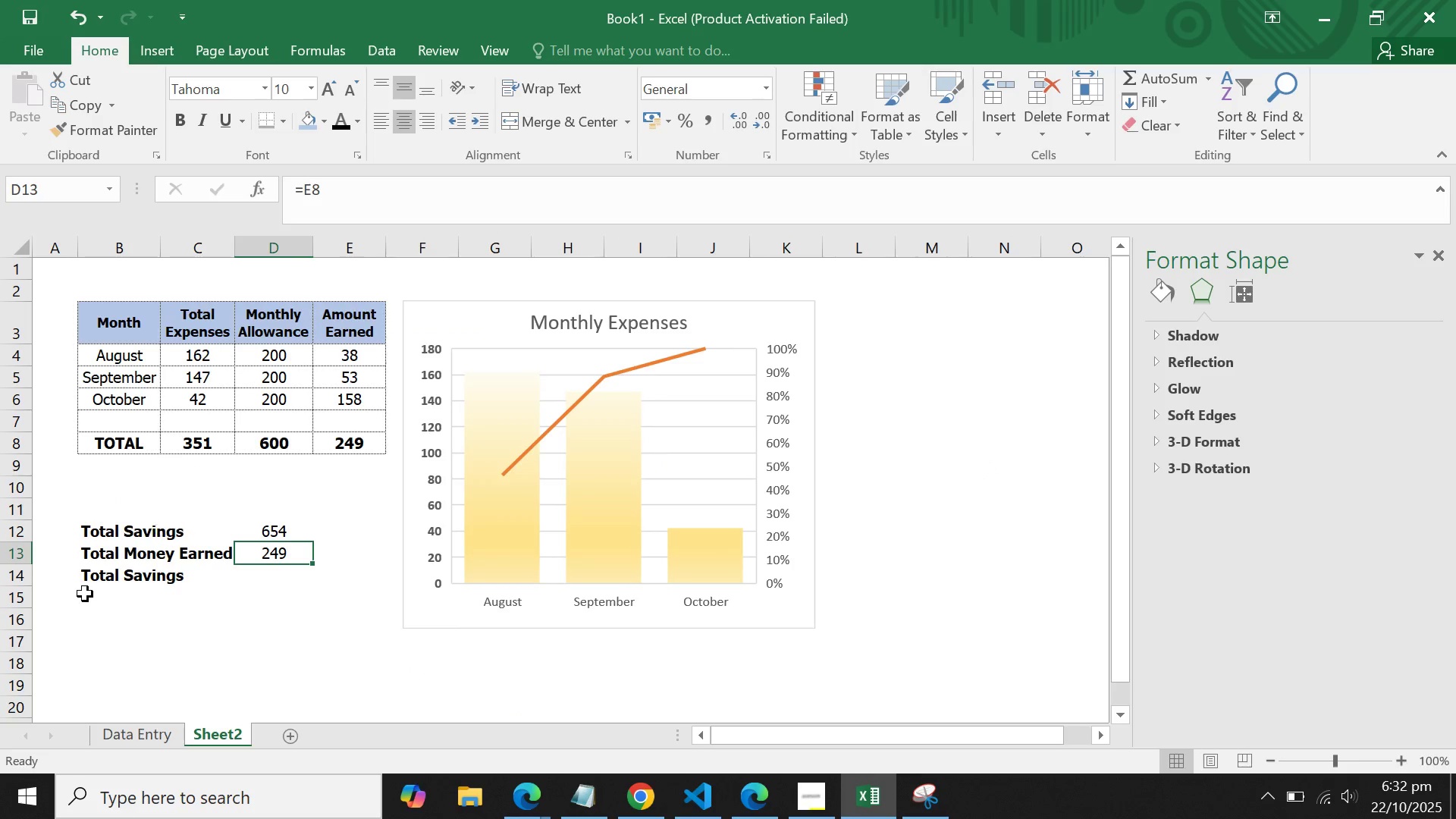 
left_click([105, 585])
 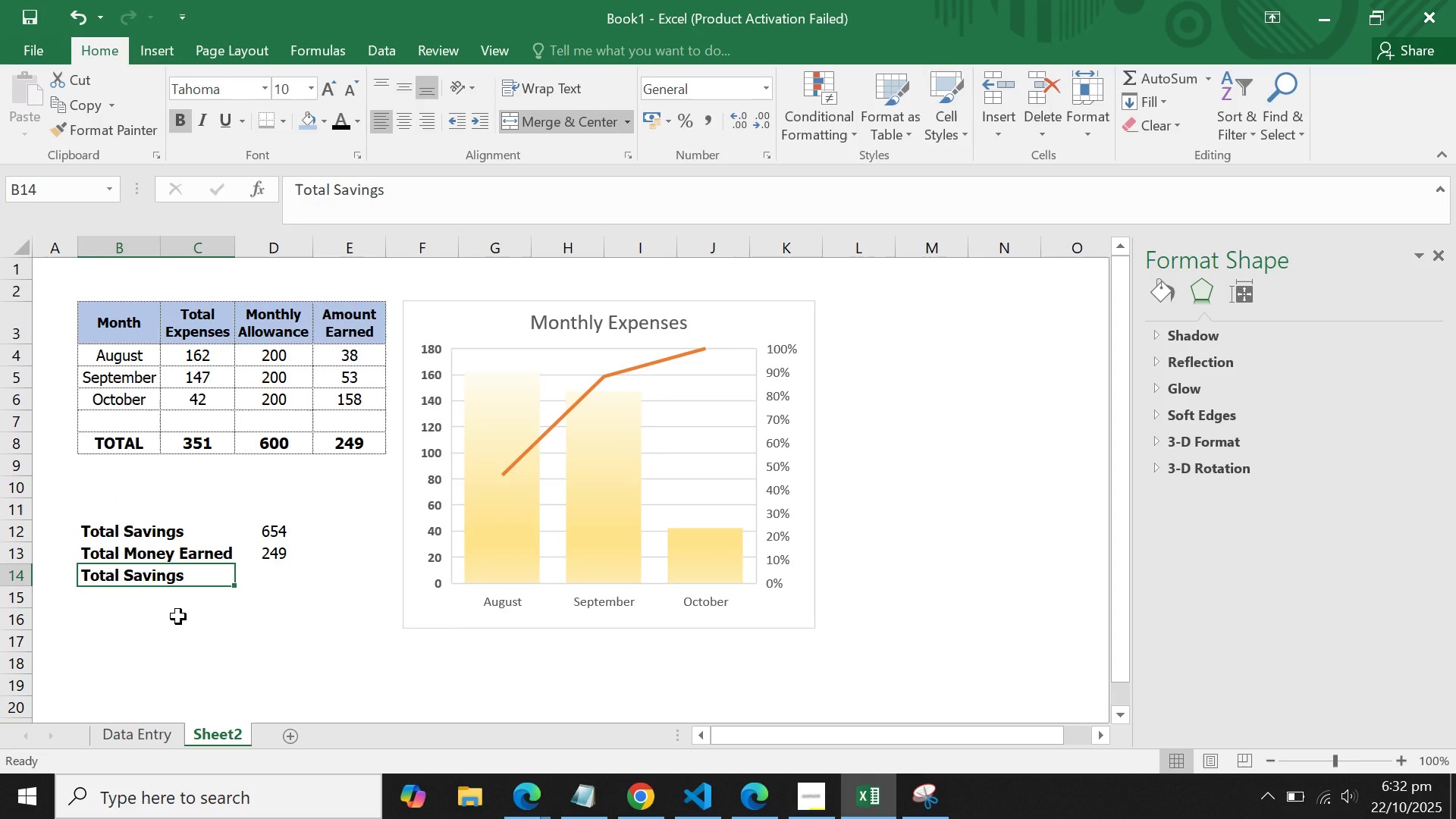 
type(Total Tei)
key(Backspace)
key(Backspace)
type(rip Money)
 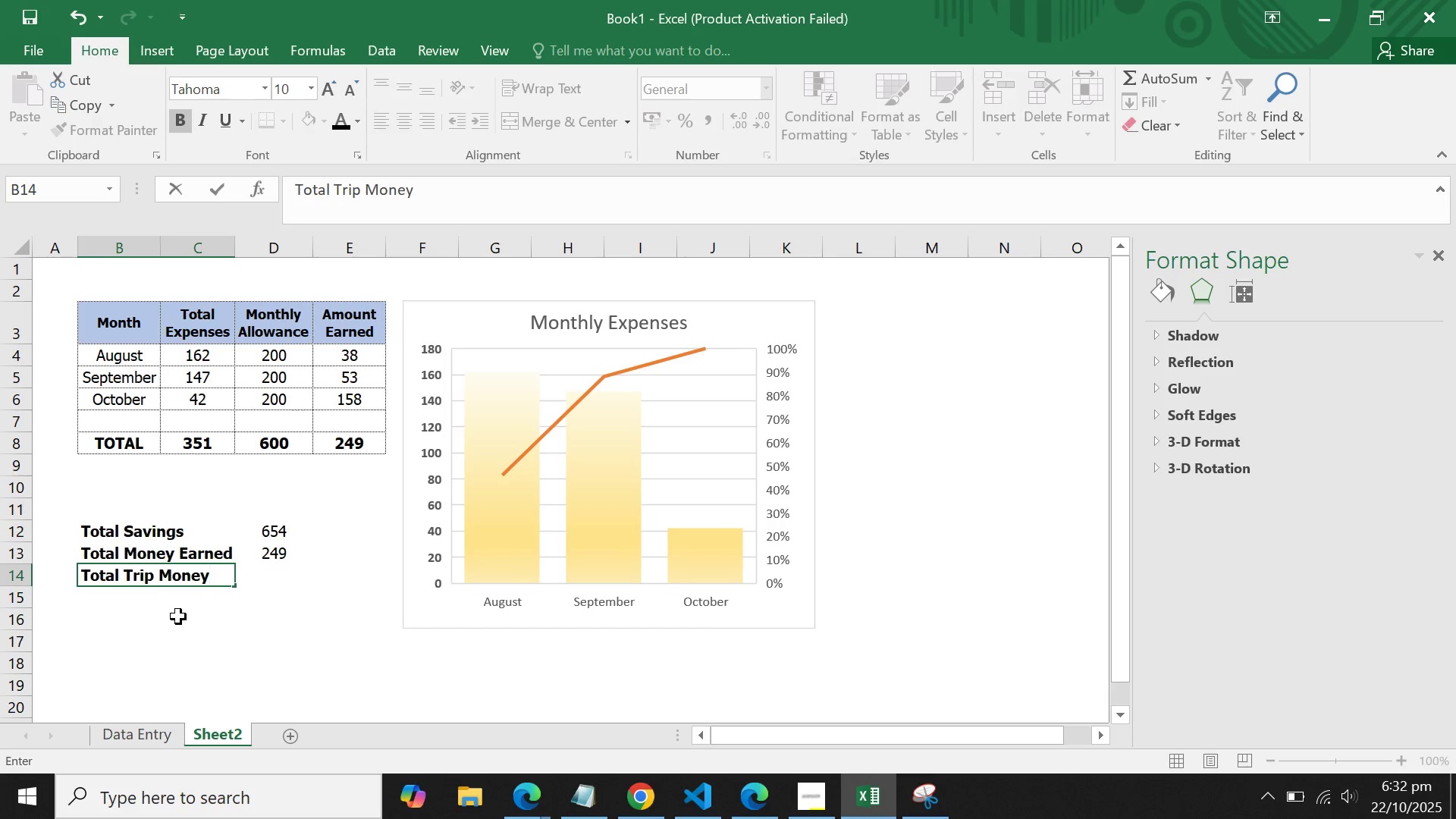 
key(ArrowRight)
 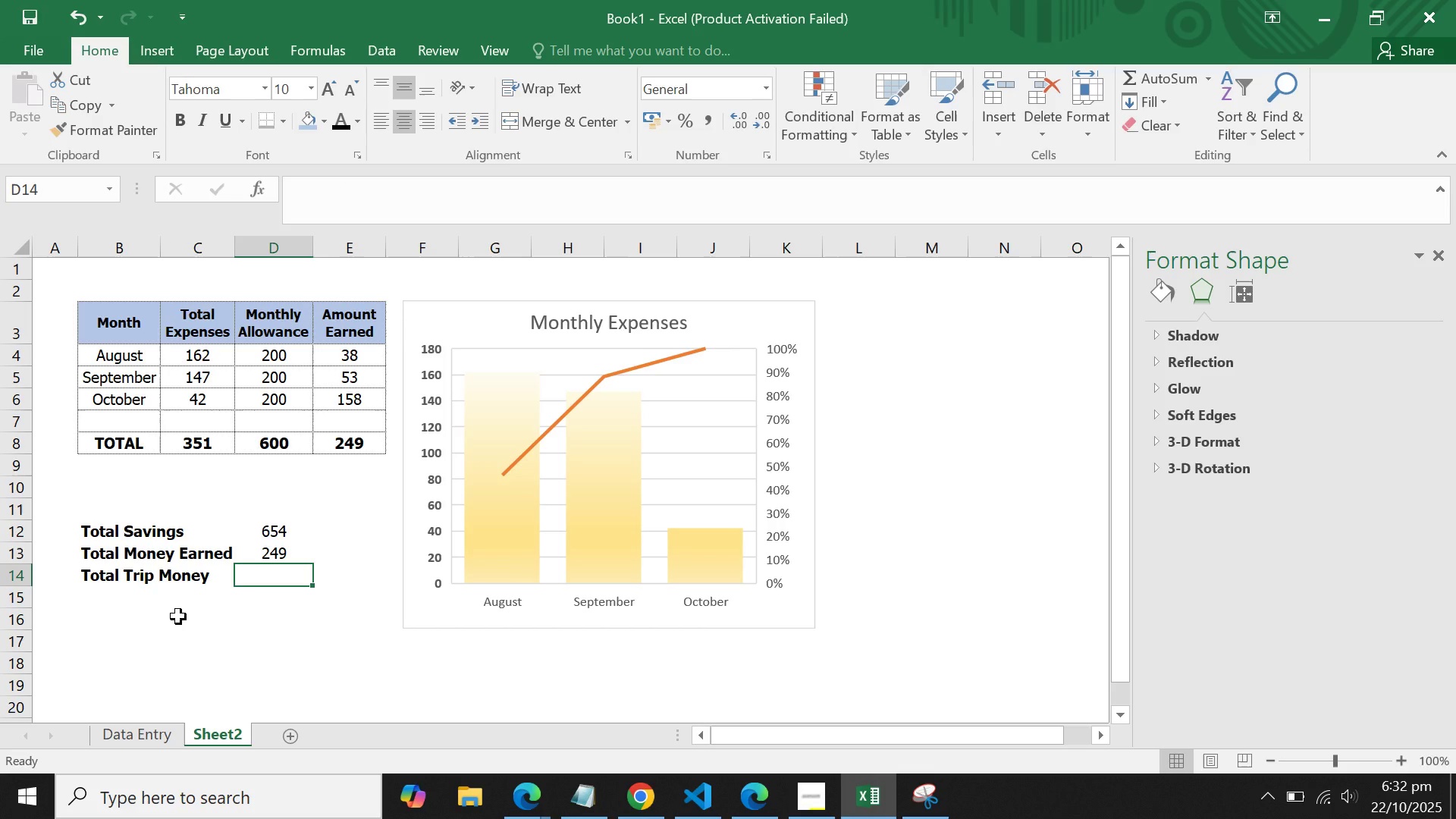 
key(Equal)
 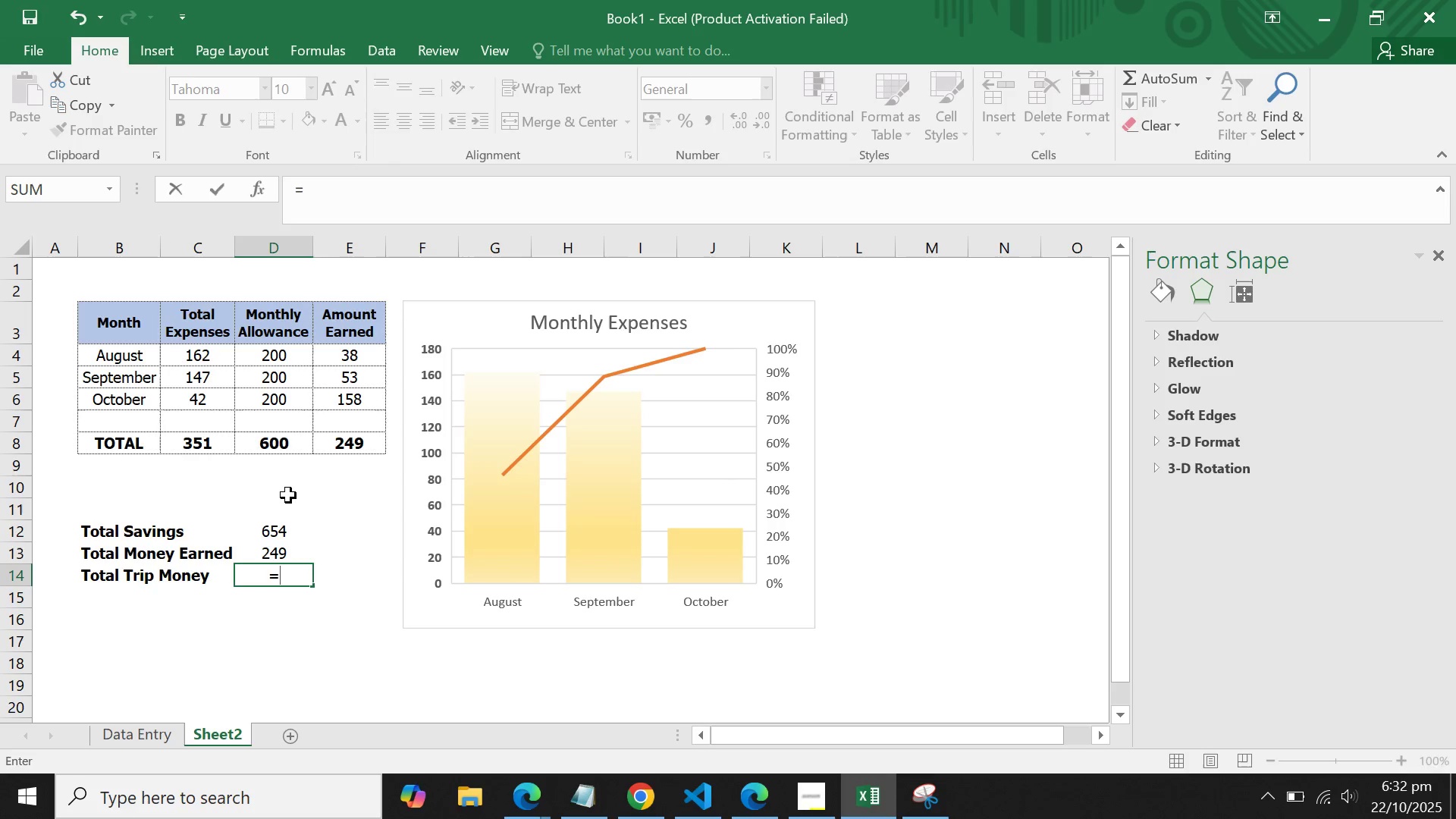 
left_click([283, 530])
 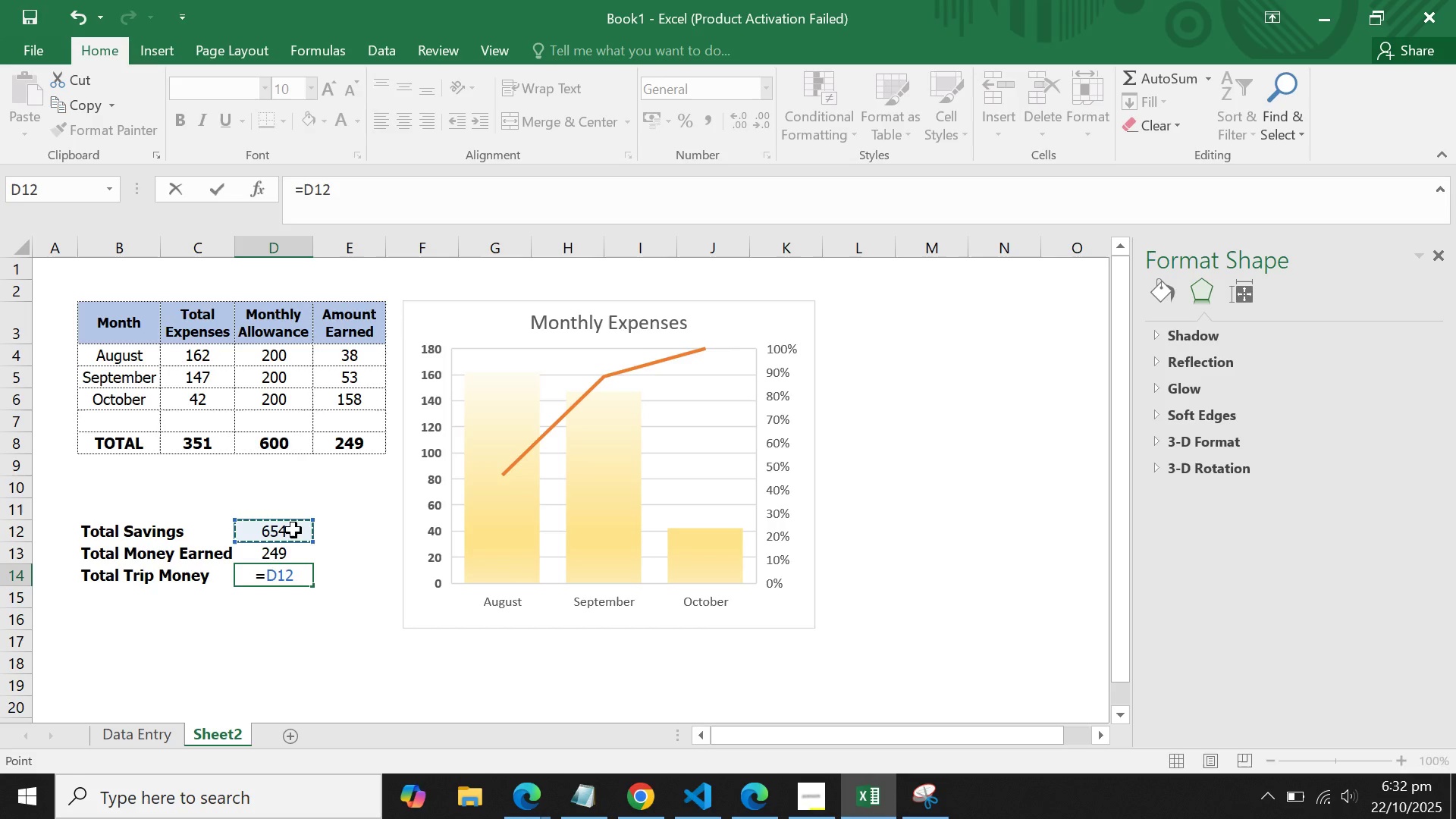 
key(Shift+Equal)
 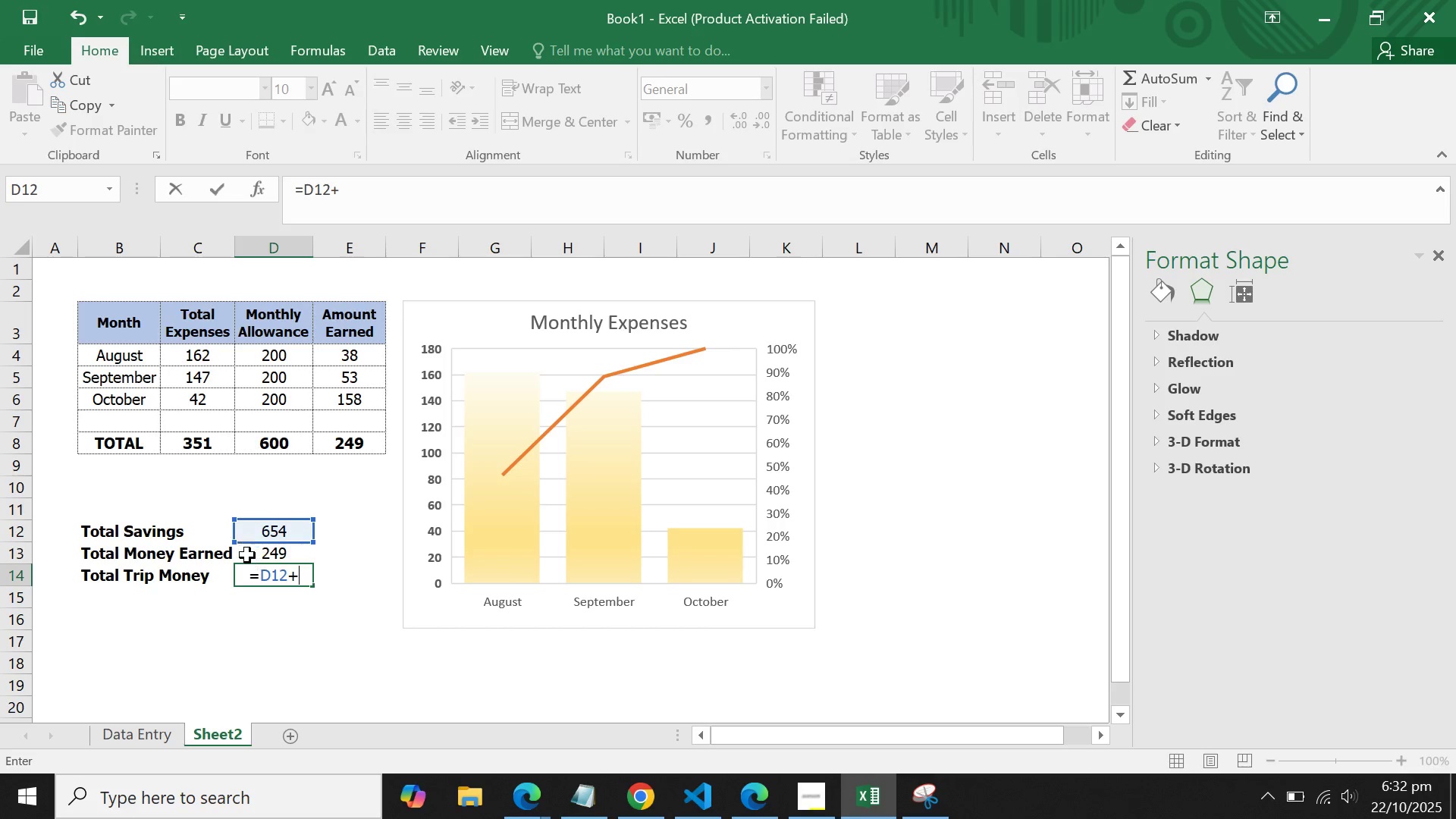 
left_click([247, 555])
 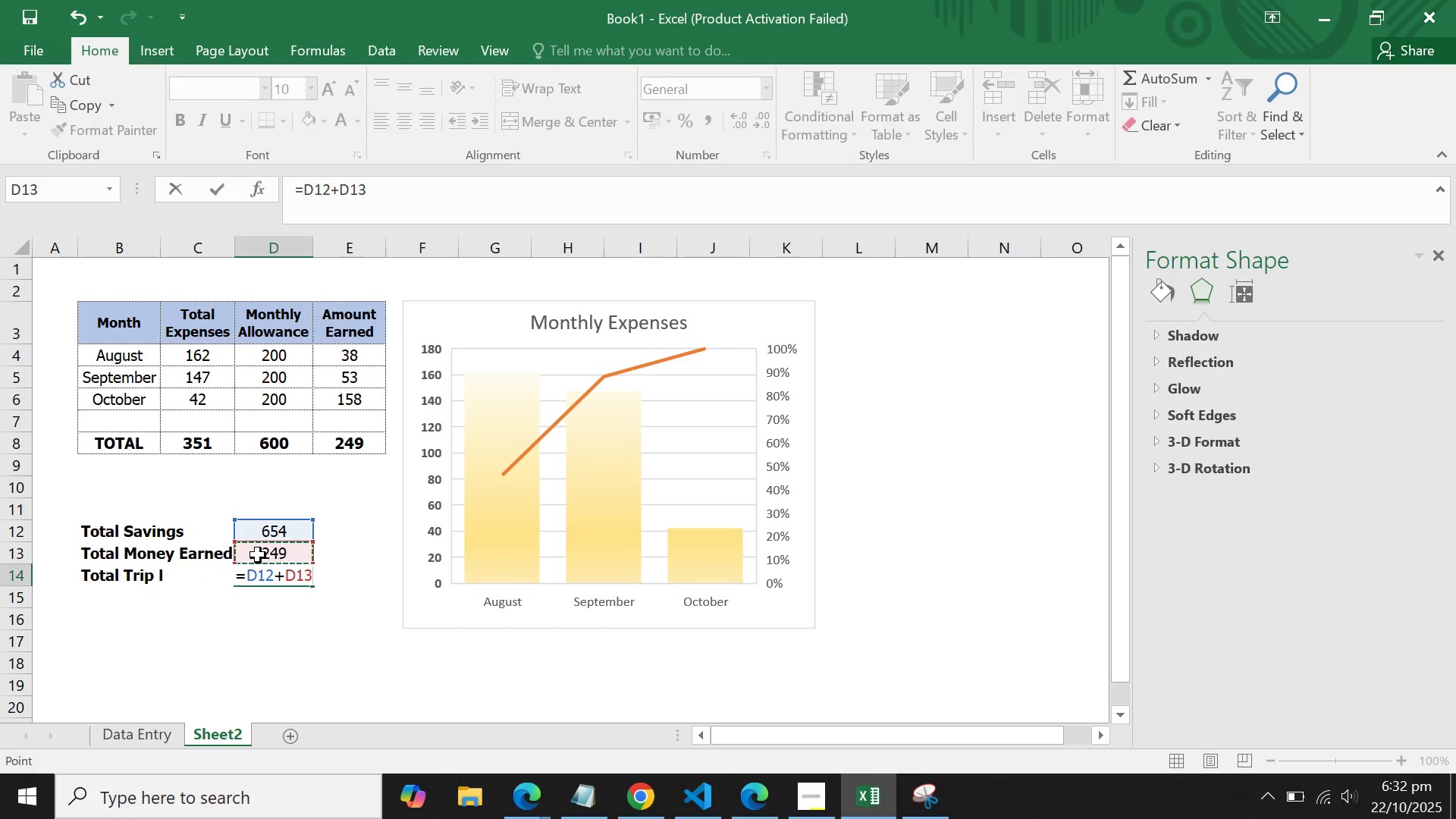 
key(Enter)
 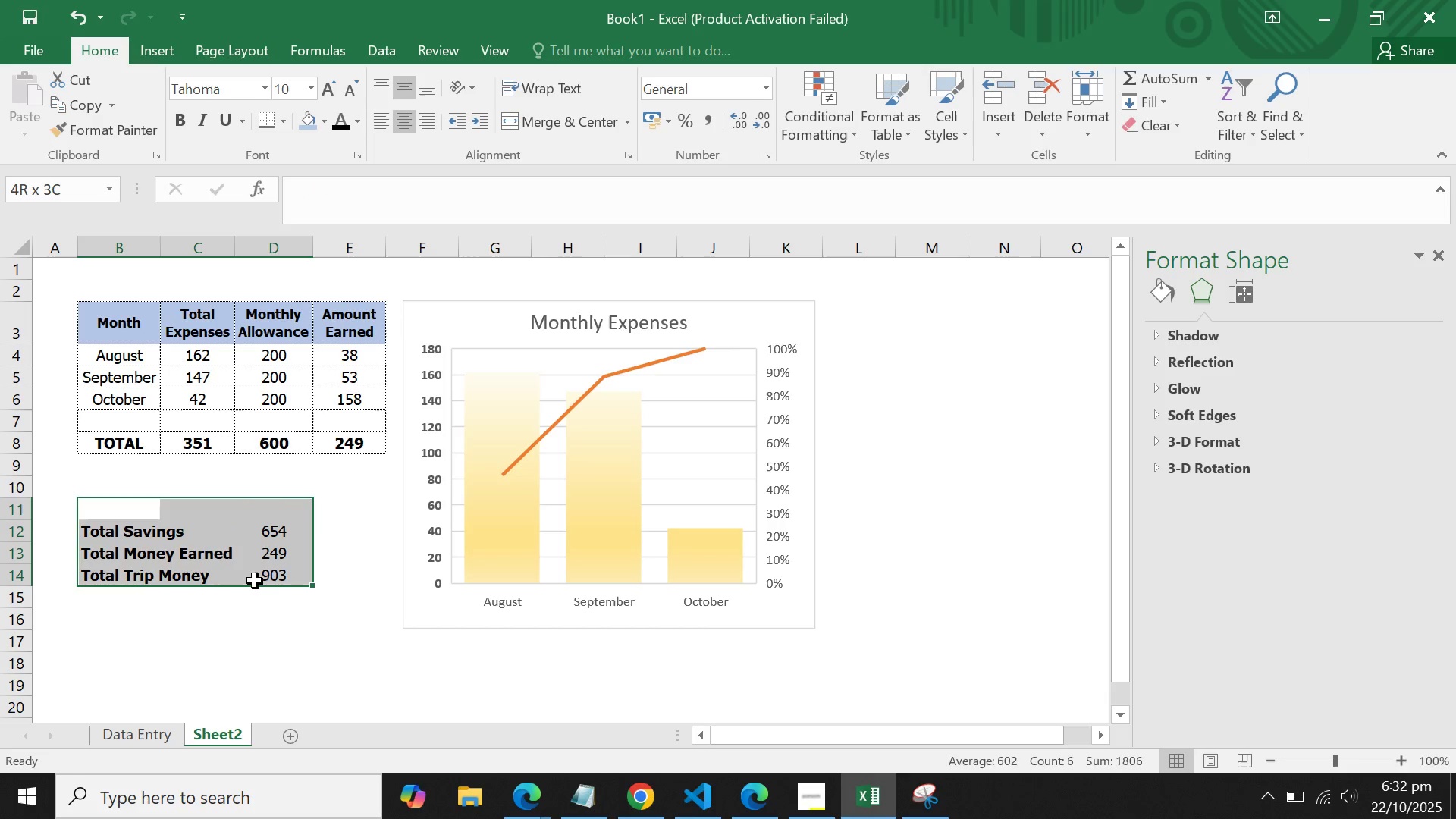 
left_click([255, 582])
 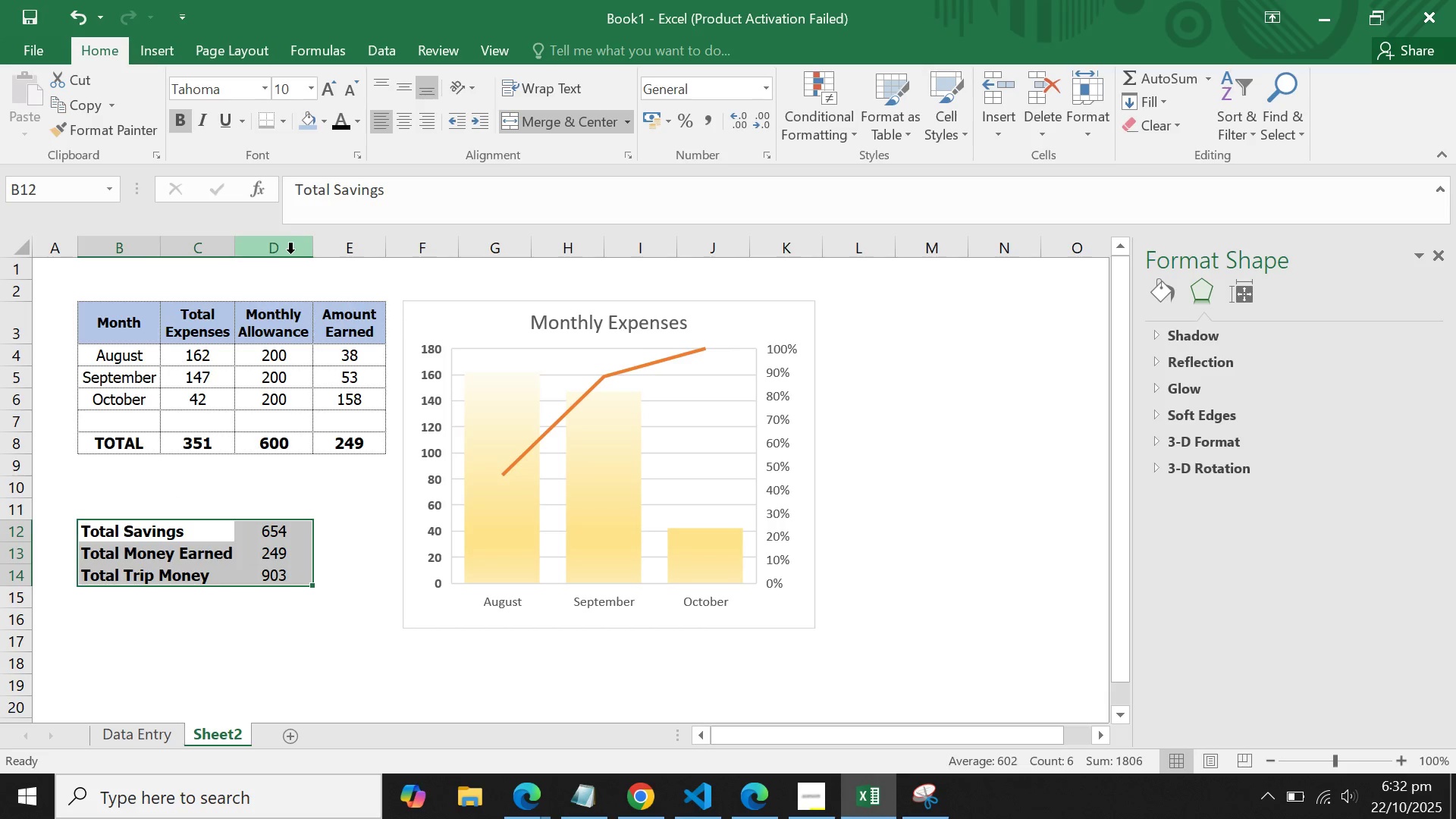 
right_click([200, 562])
 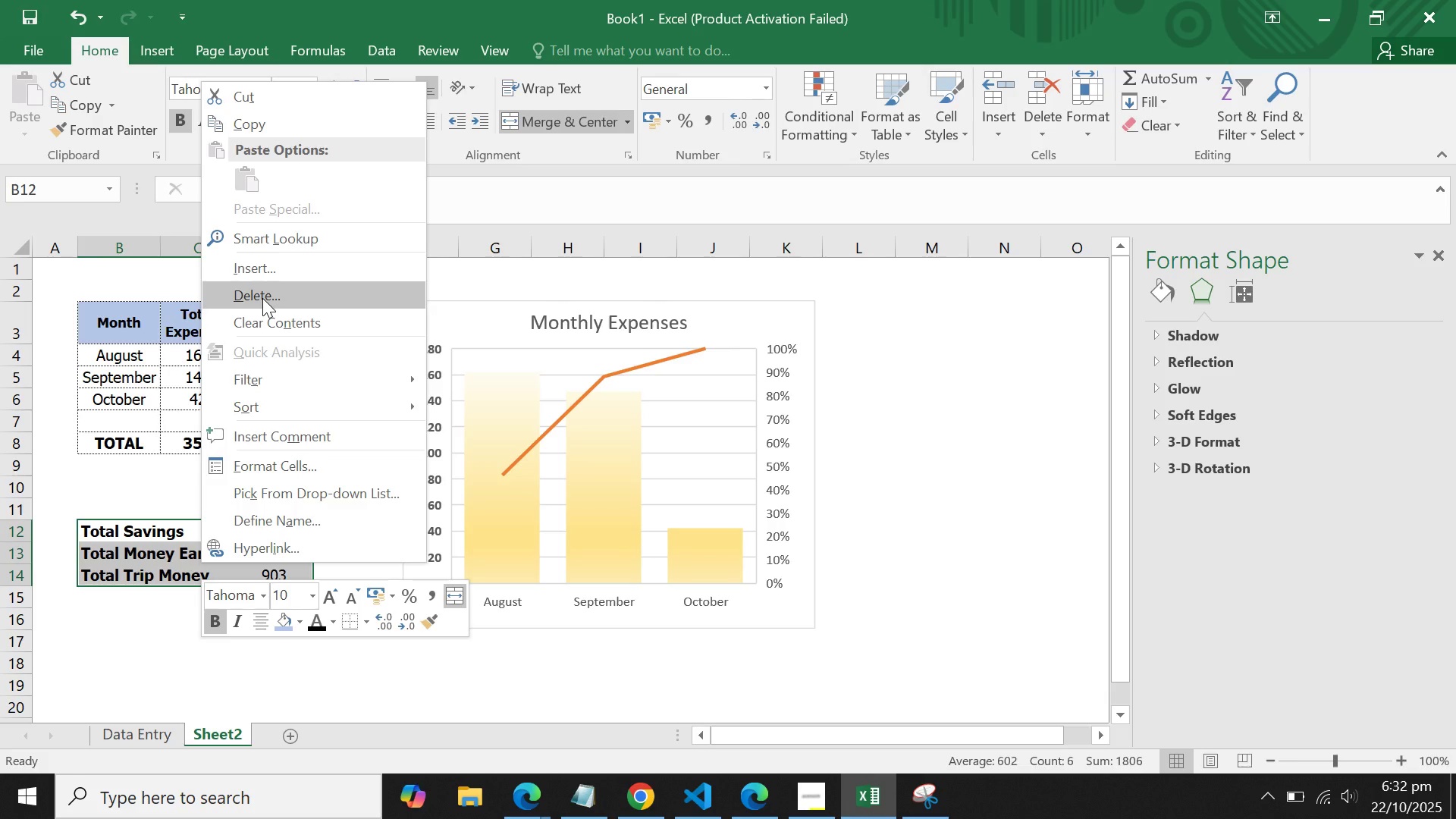 
wait(9.56)
 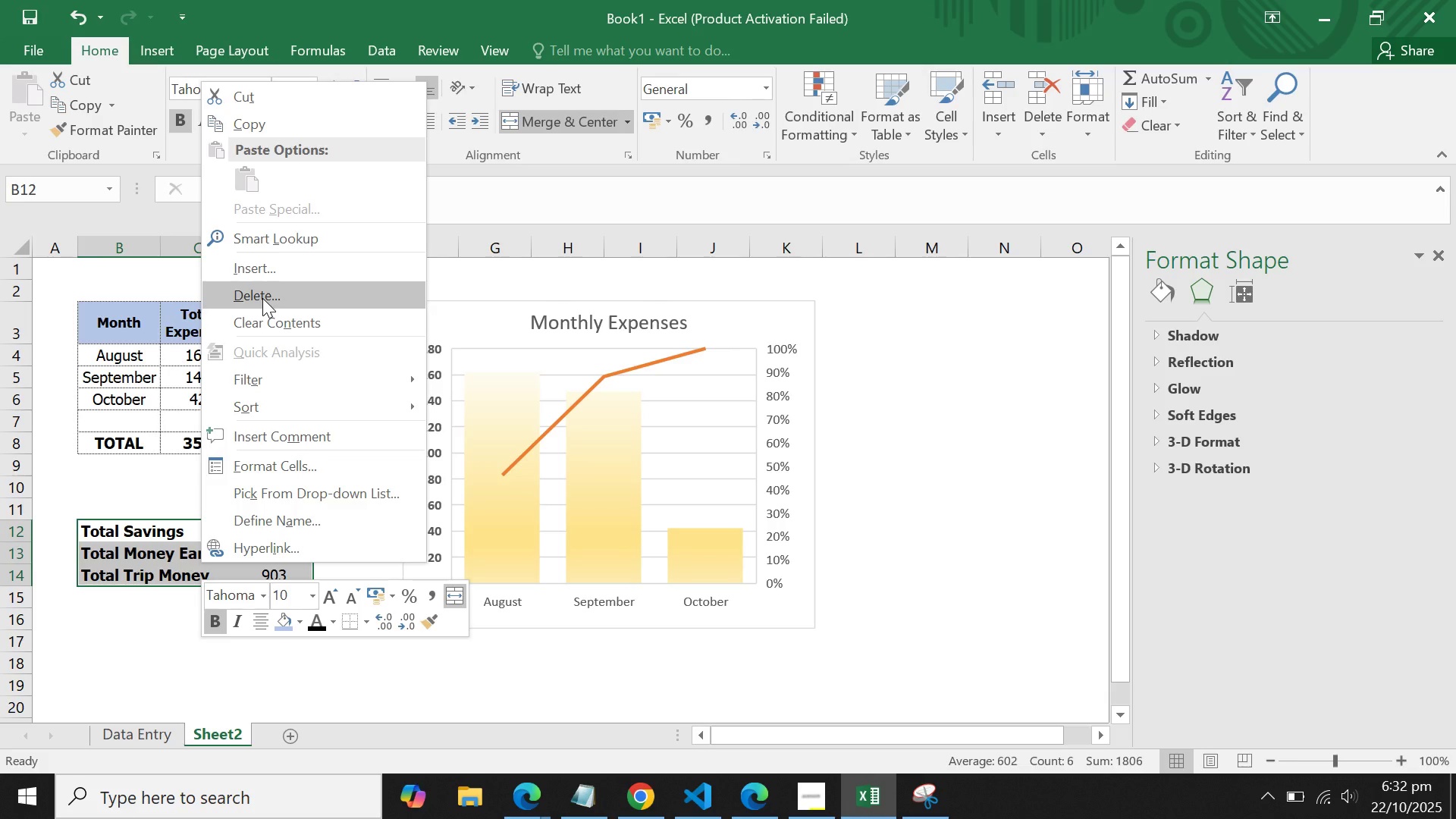 
left_click([320, 460])
 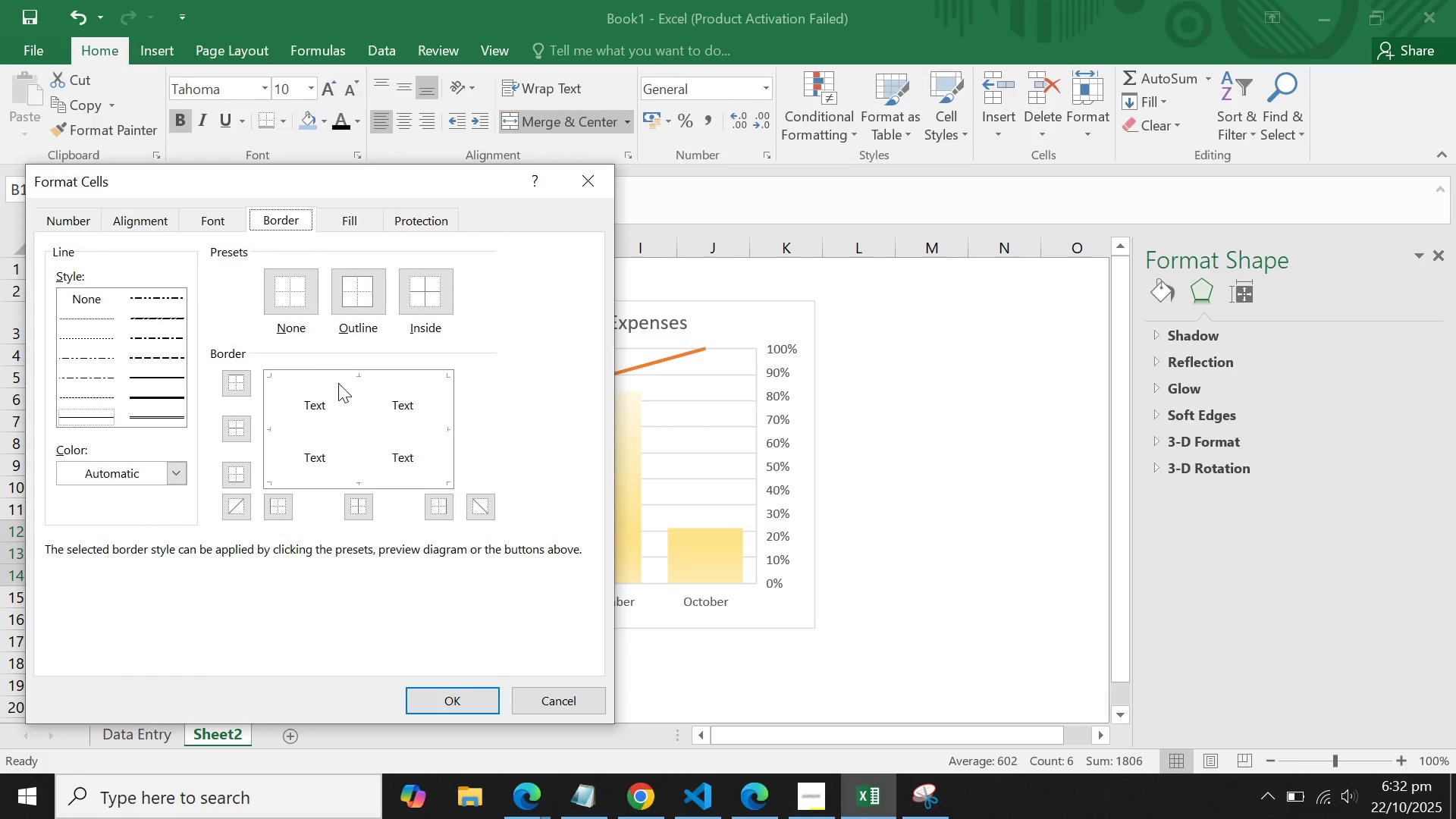 
left_click([334, 384])
 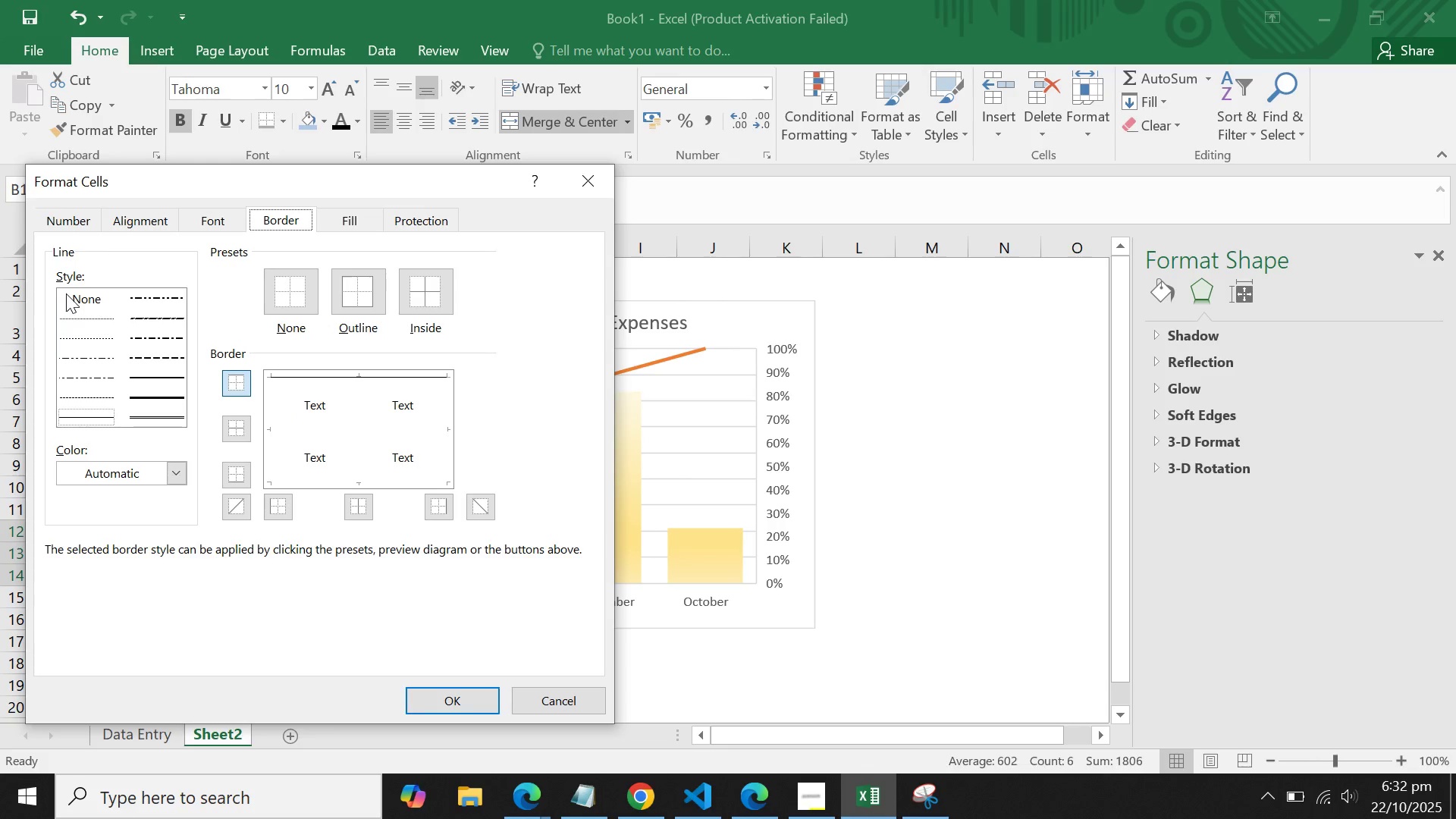 
left_click([80, 312])
 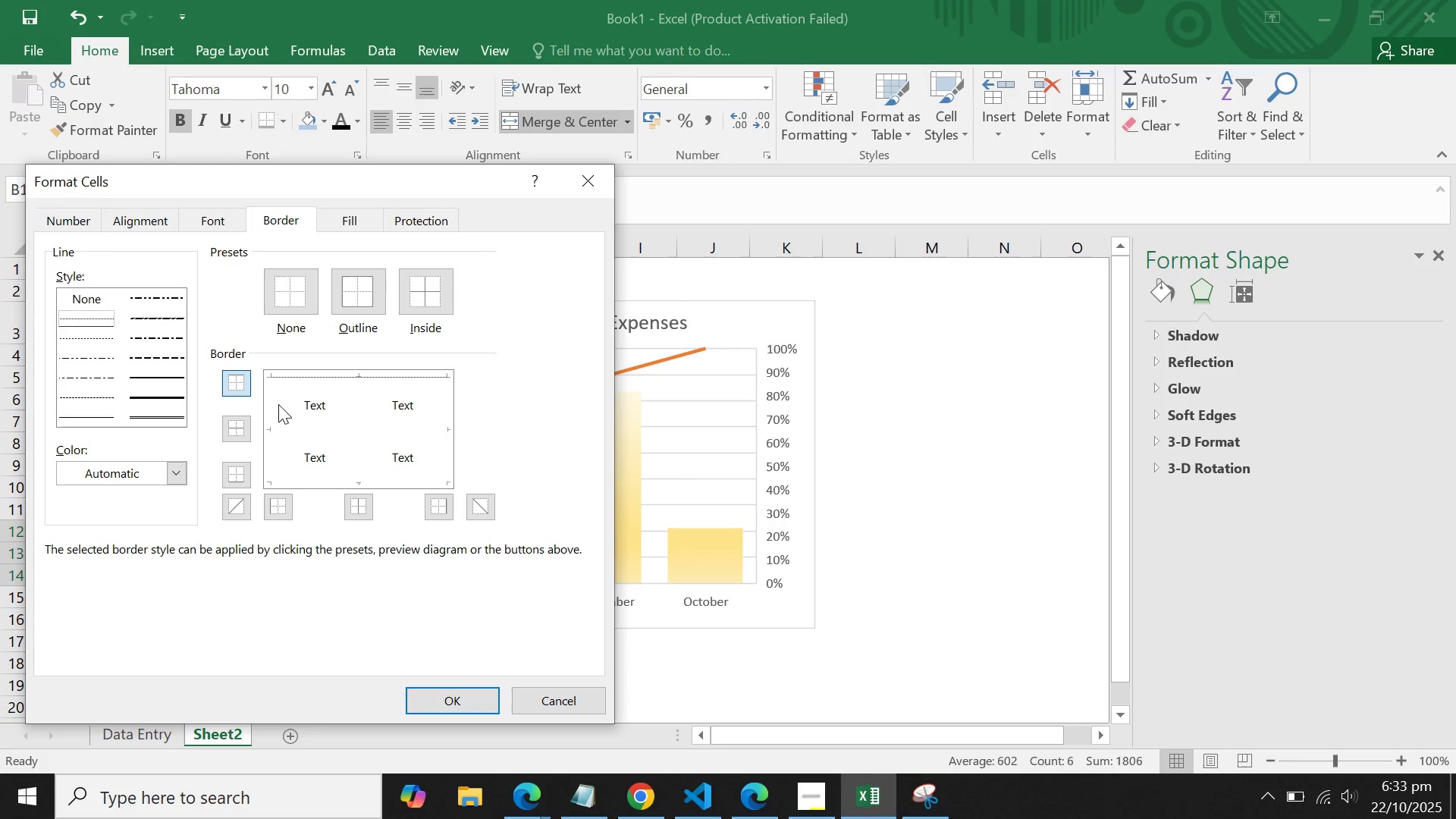 
left_click([271, 406])
 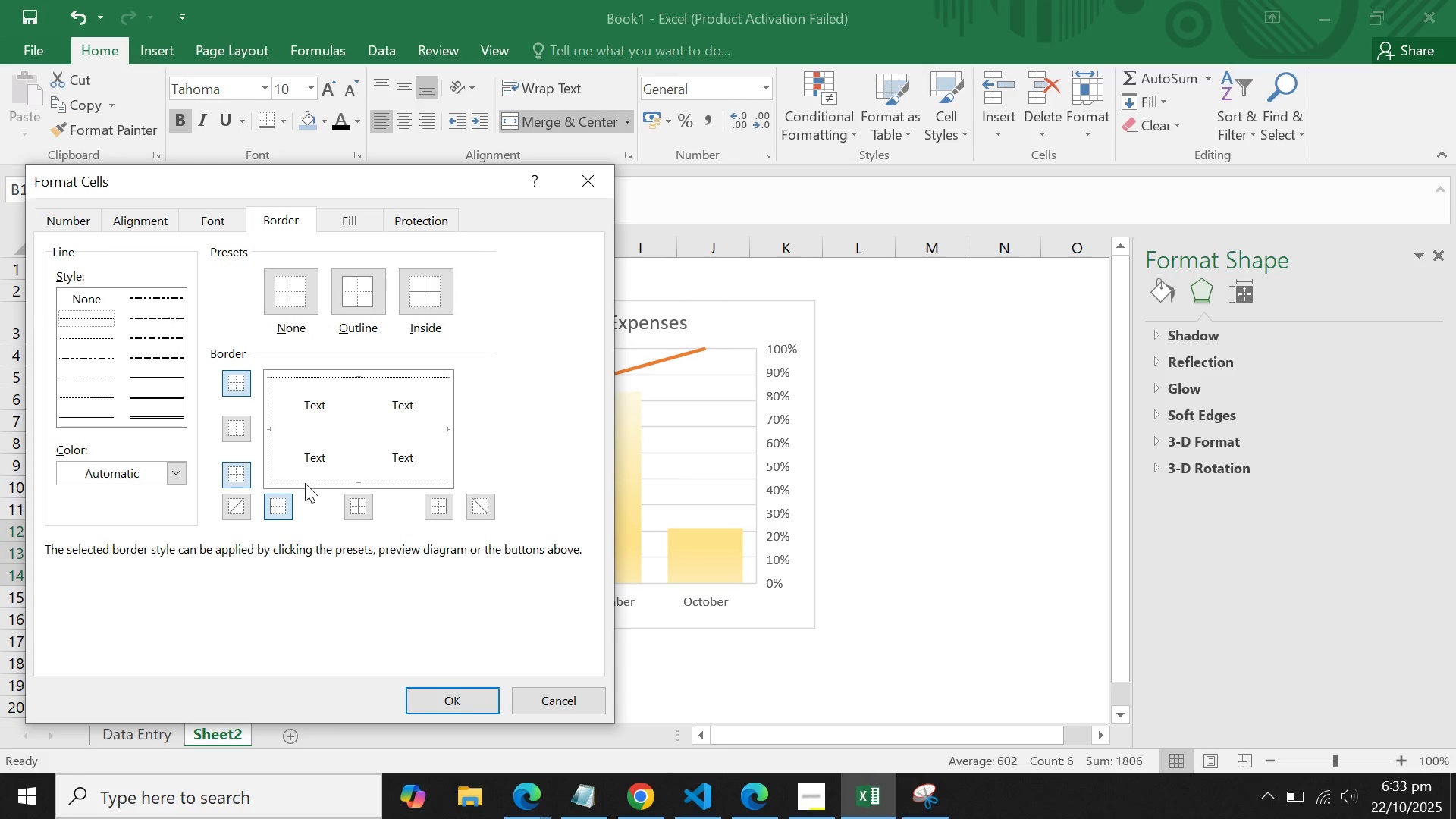 
left_click([304, 483])
 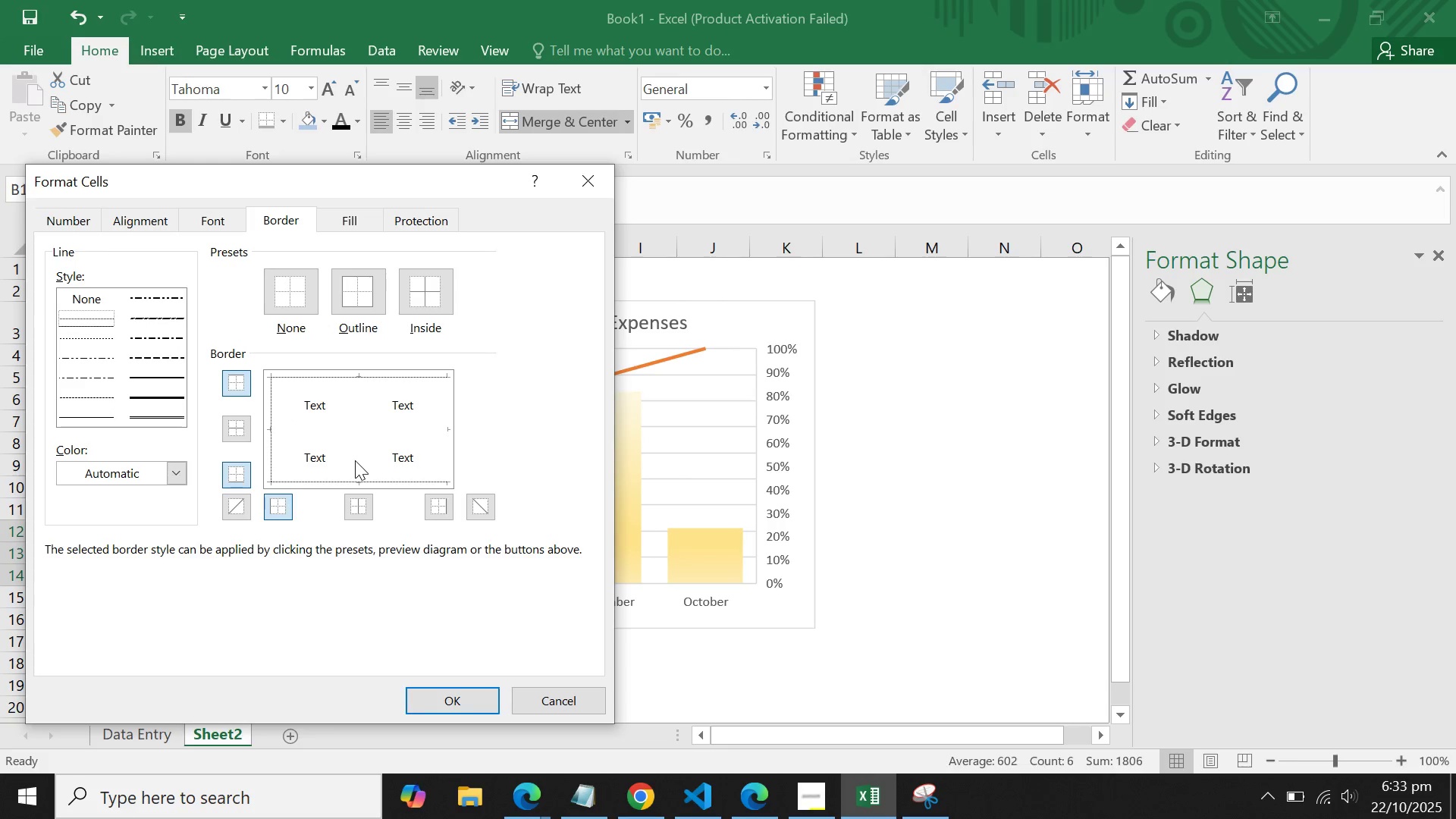 
left_click([355, 460])
 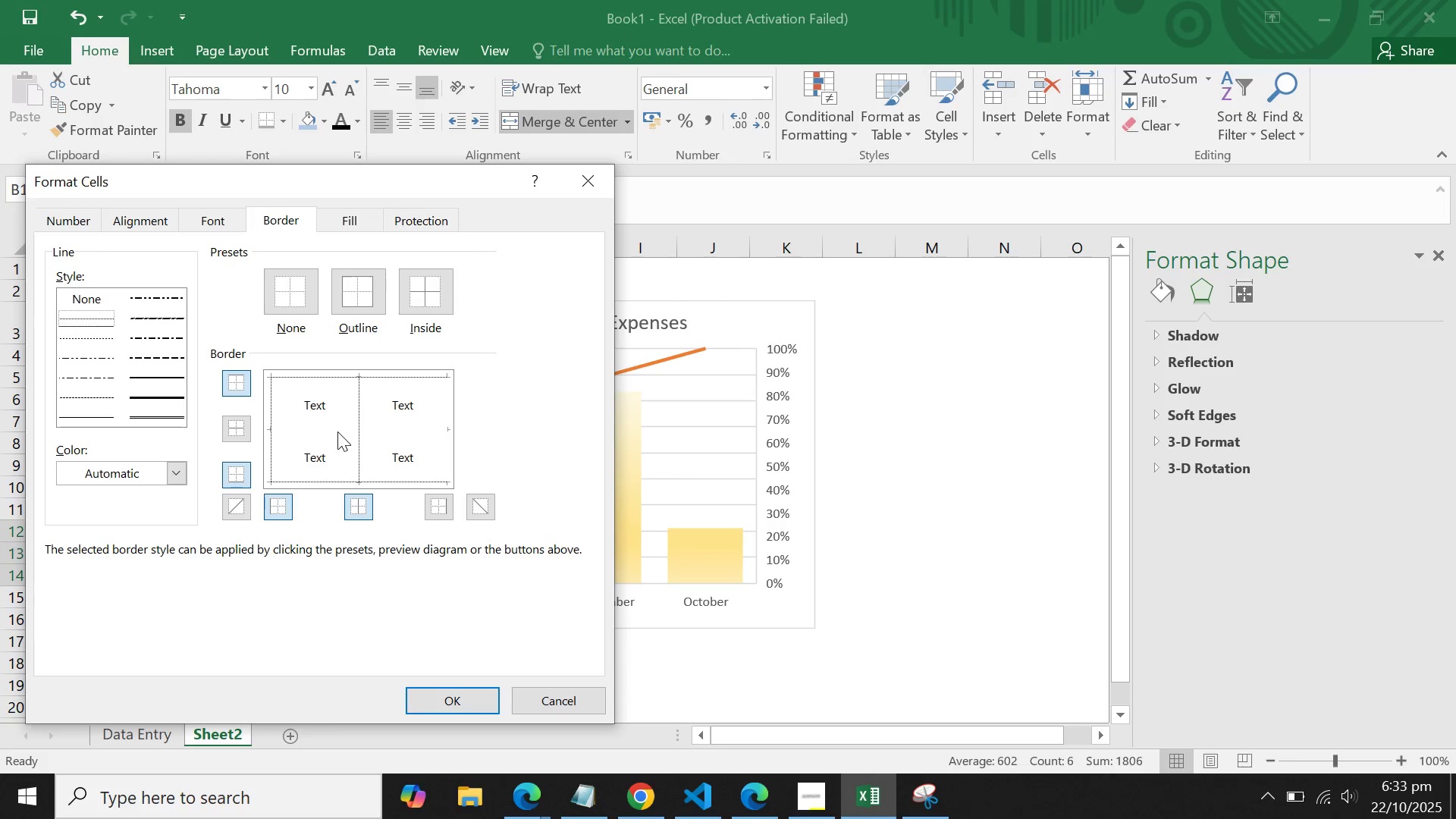 
left_click([337, 431])
 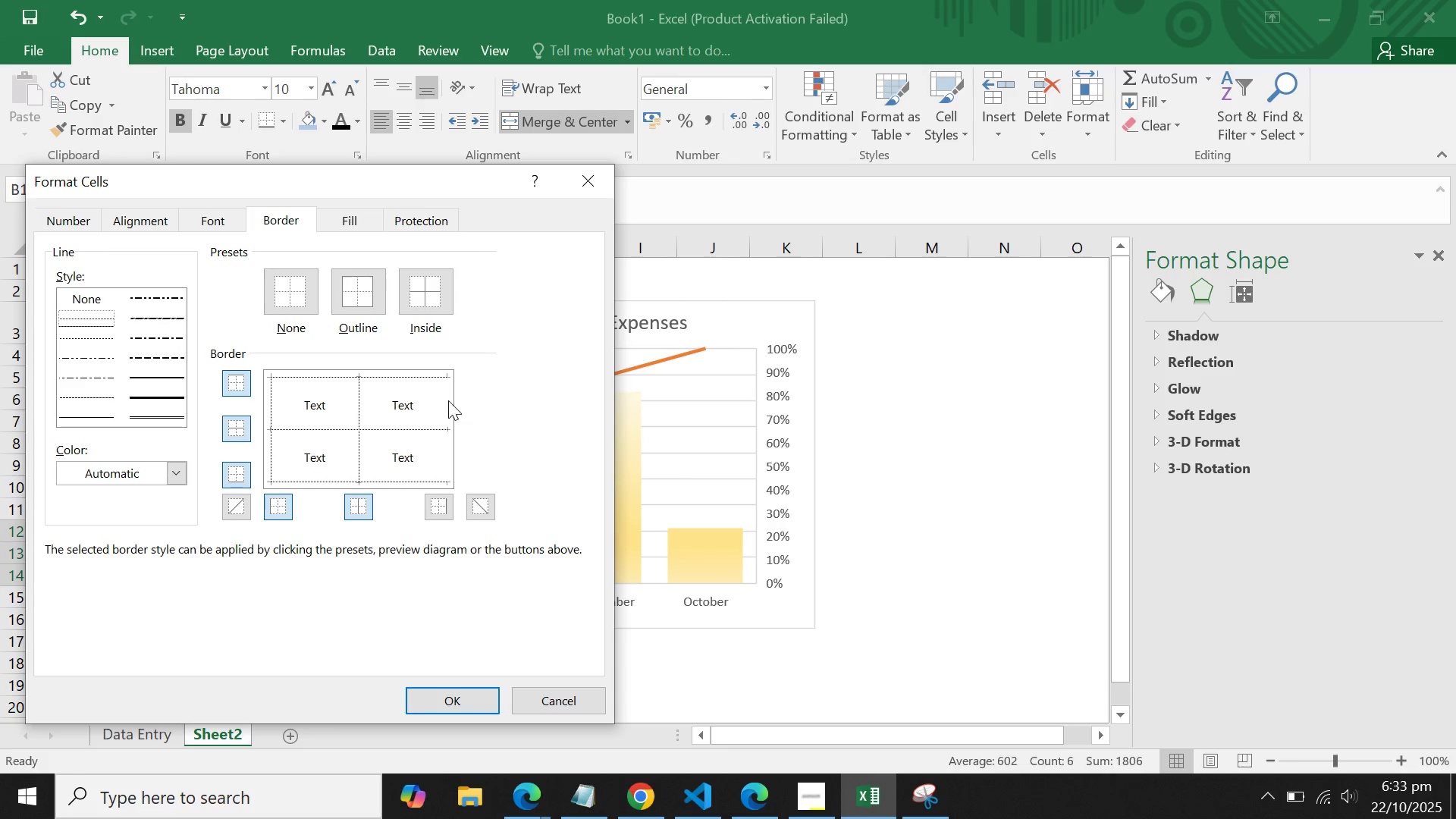 
left_click([448, 400])
 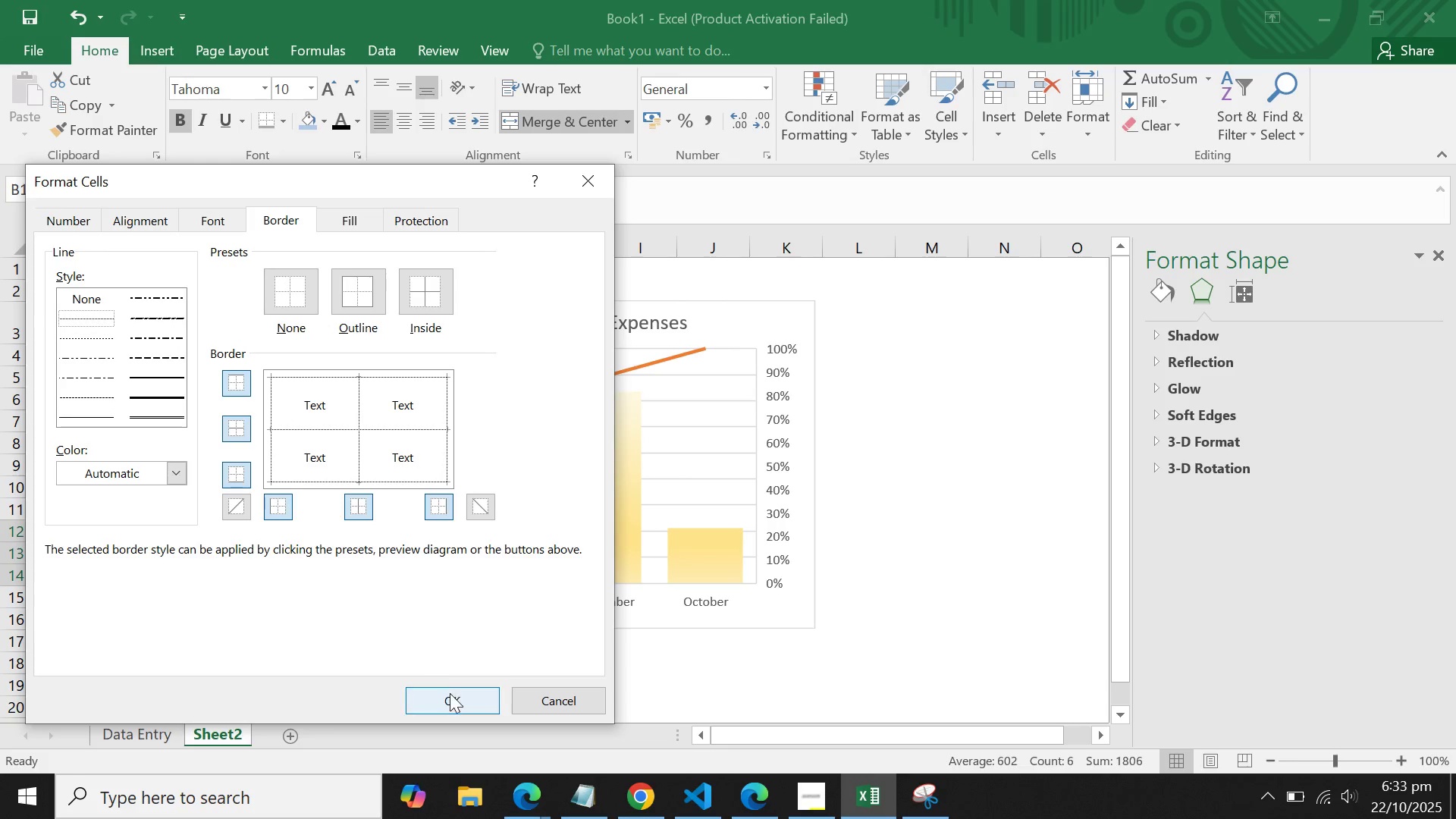 
left_click([450, 694])
 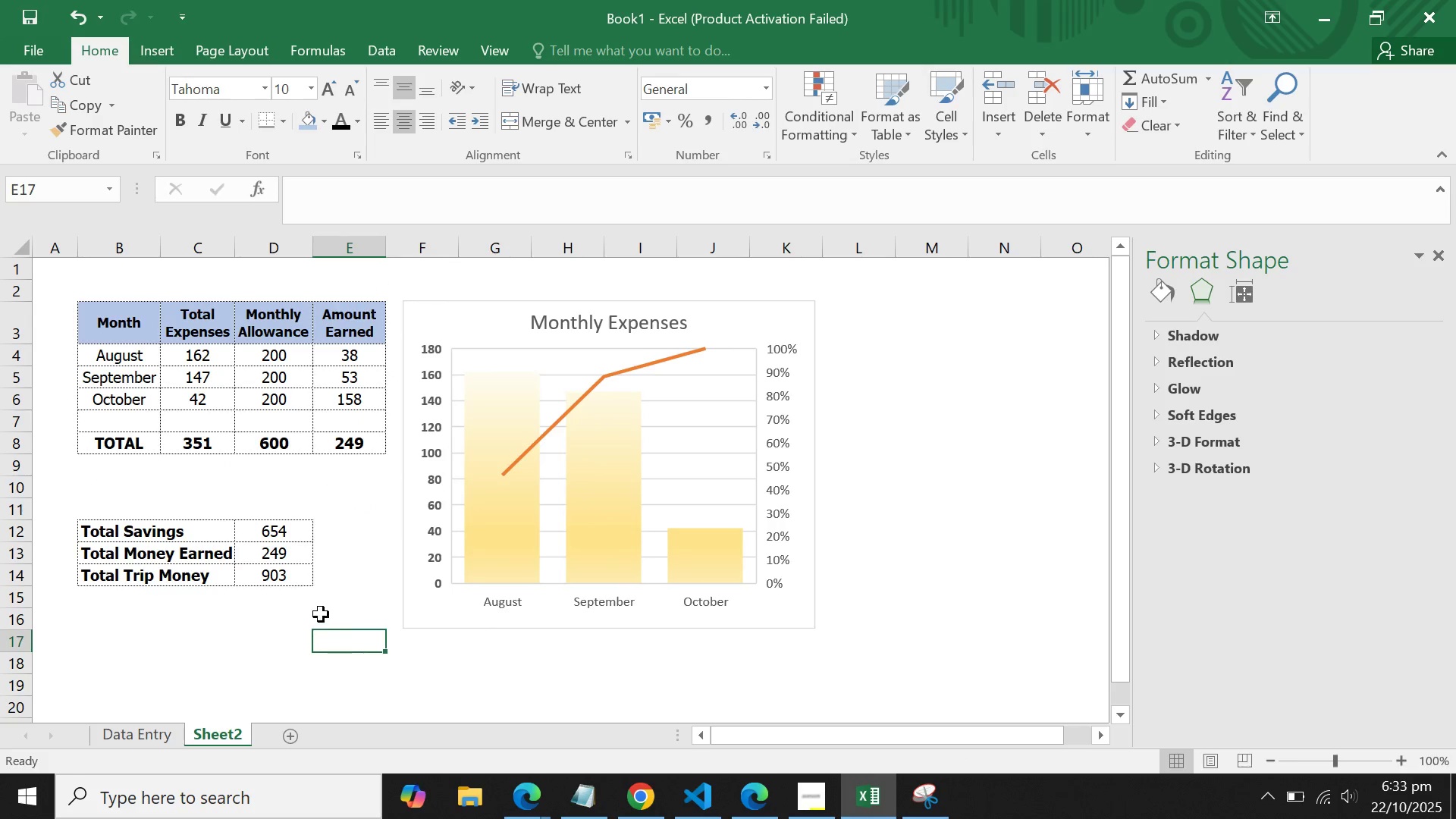 
double_click([321, 614])
 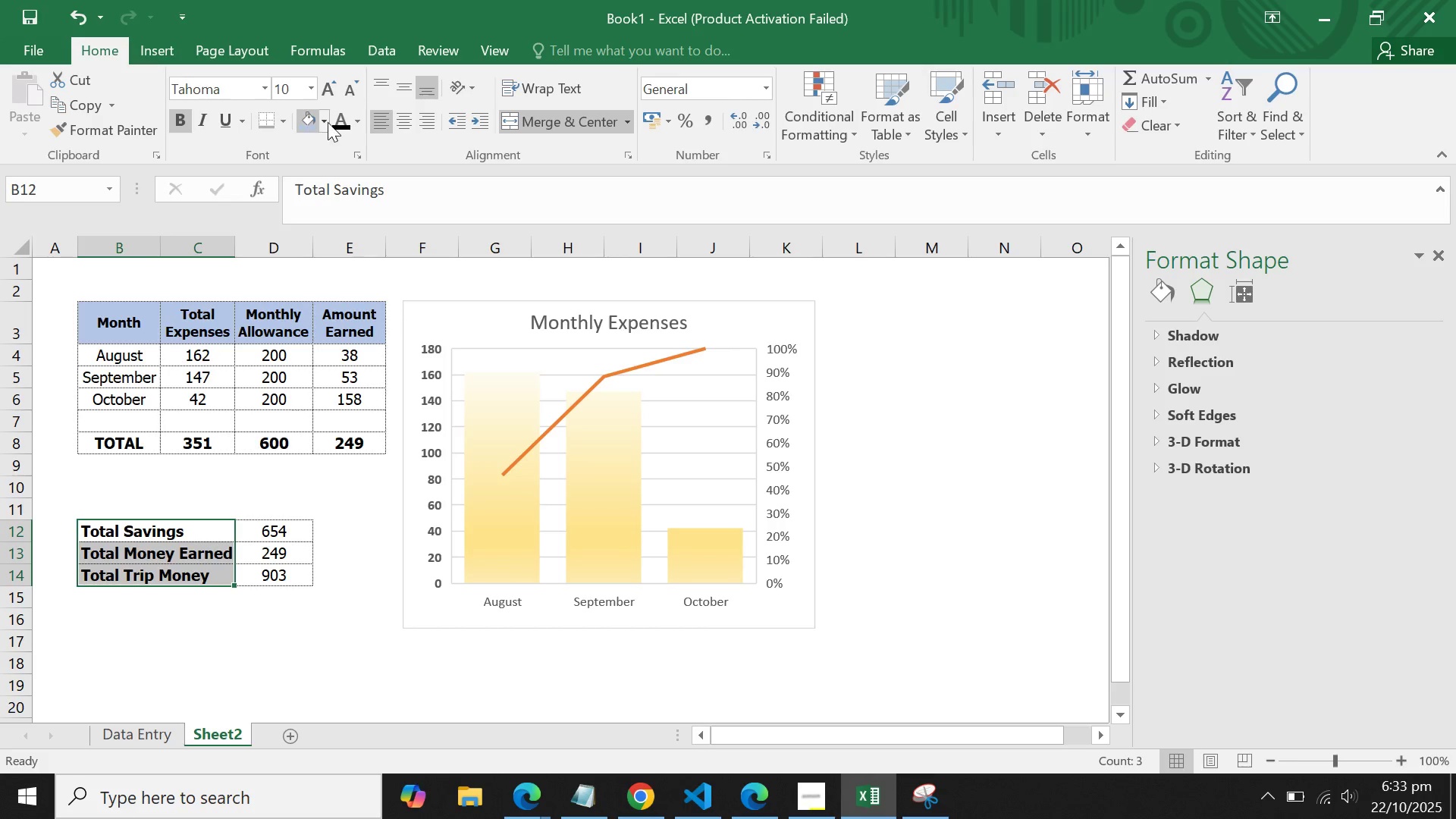 
left_click([321, 125])
 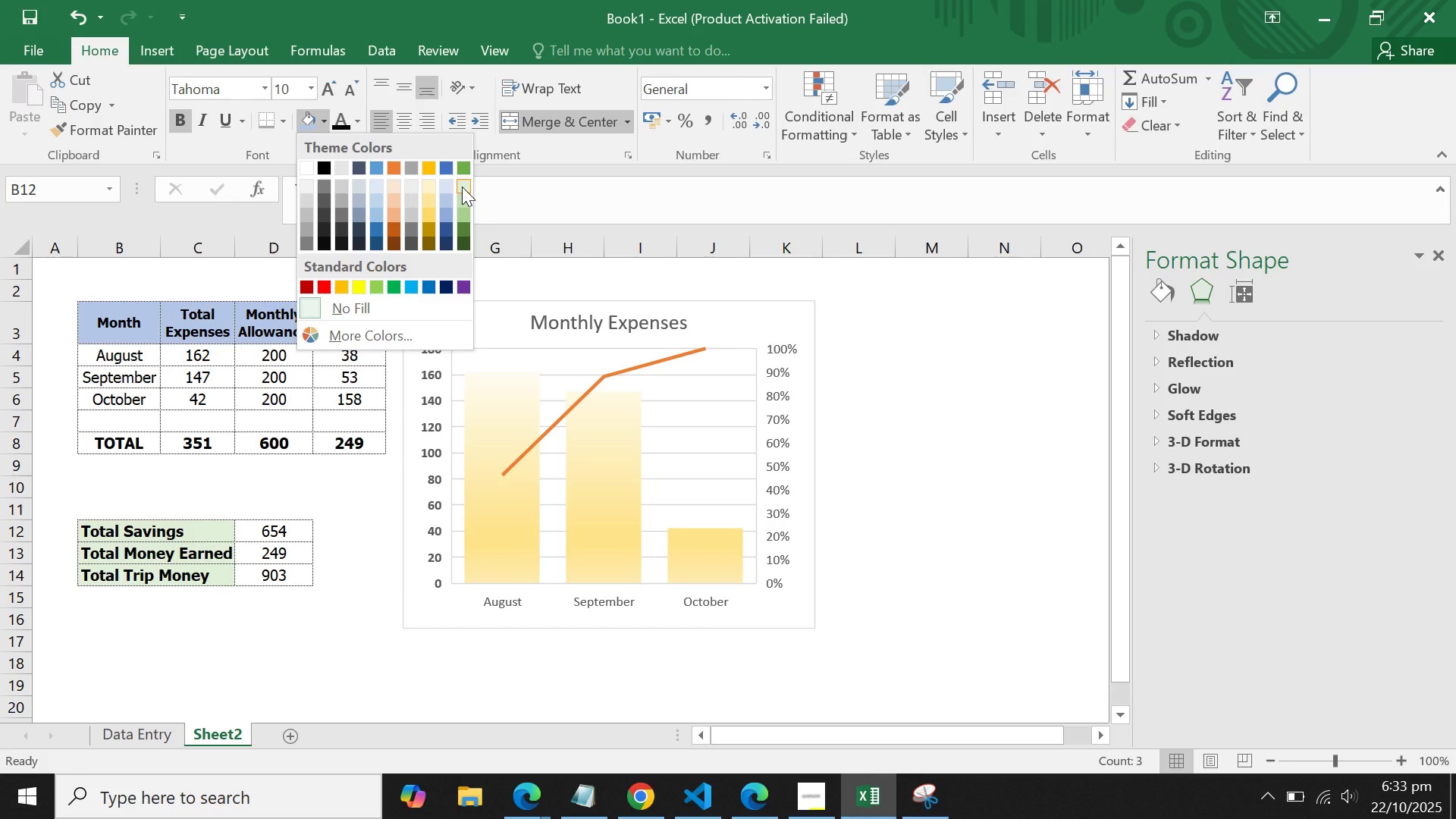 
left_click([462, 187])
 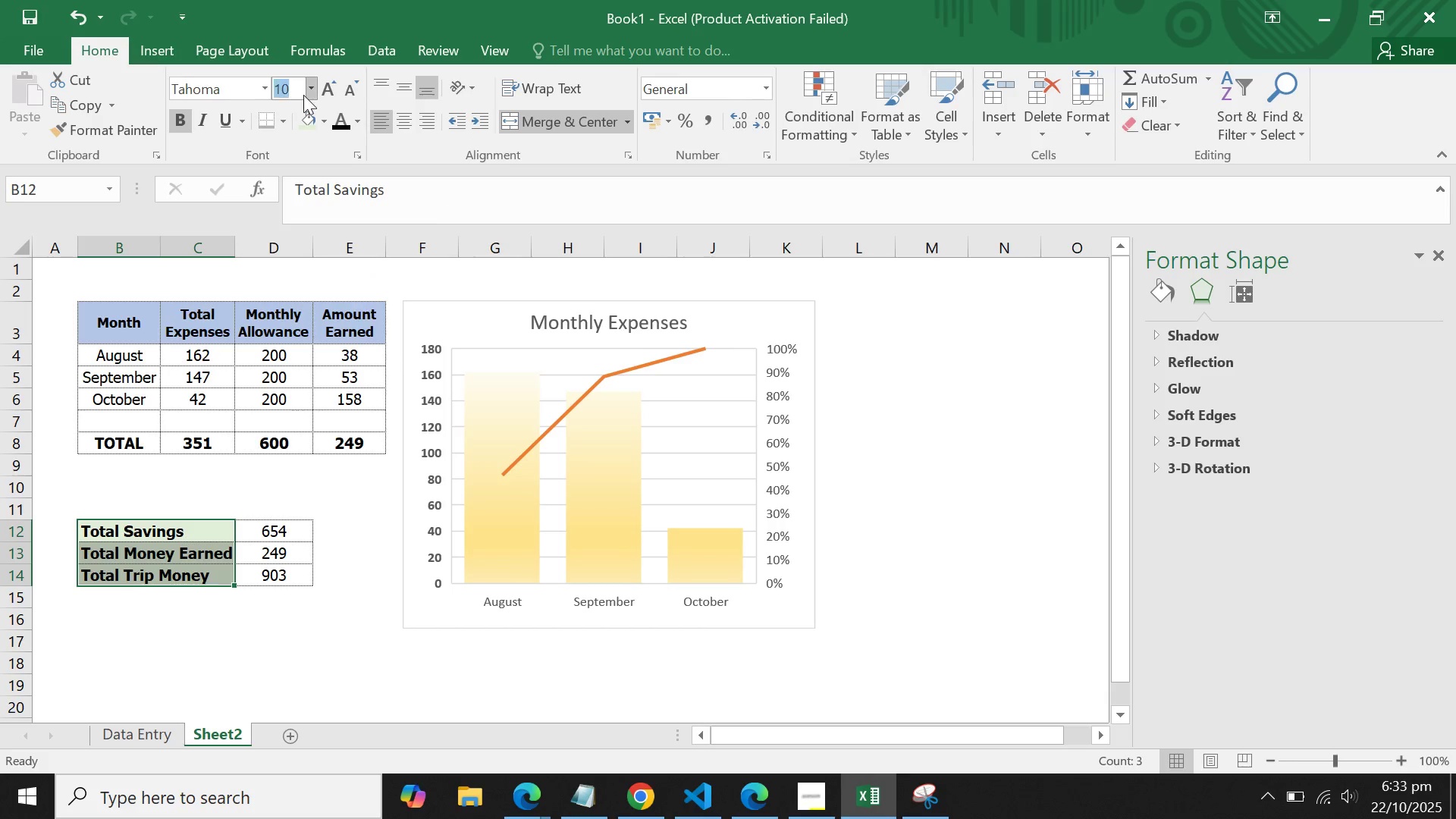 
left_click([314, 81])
 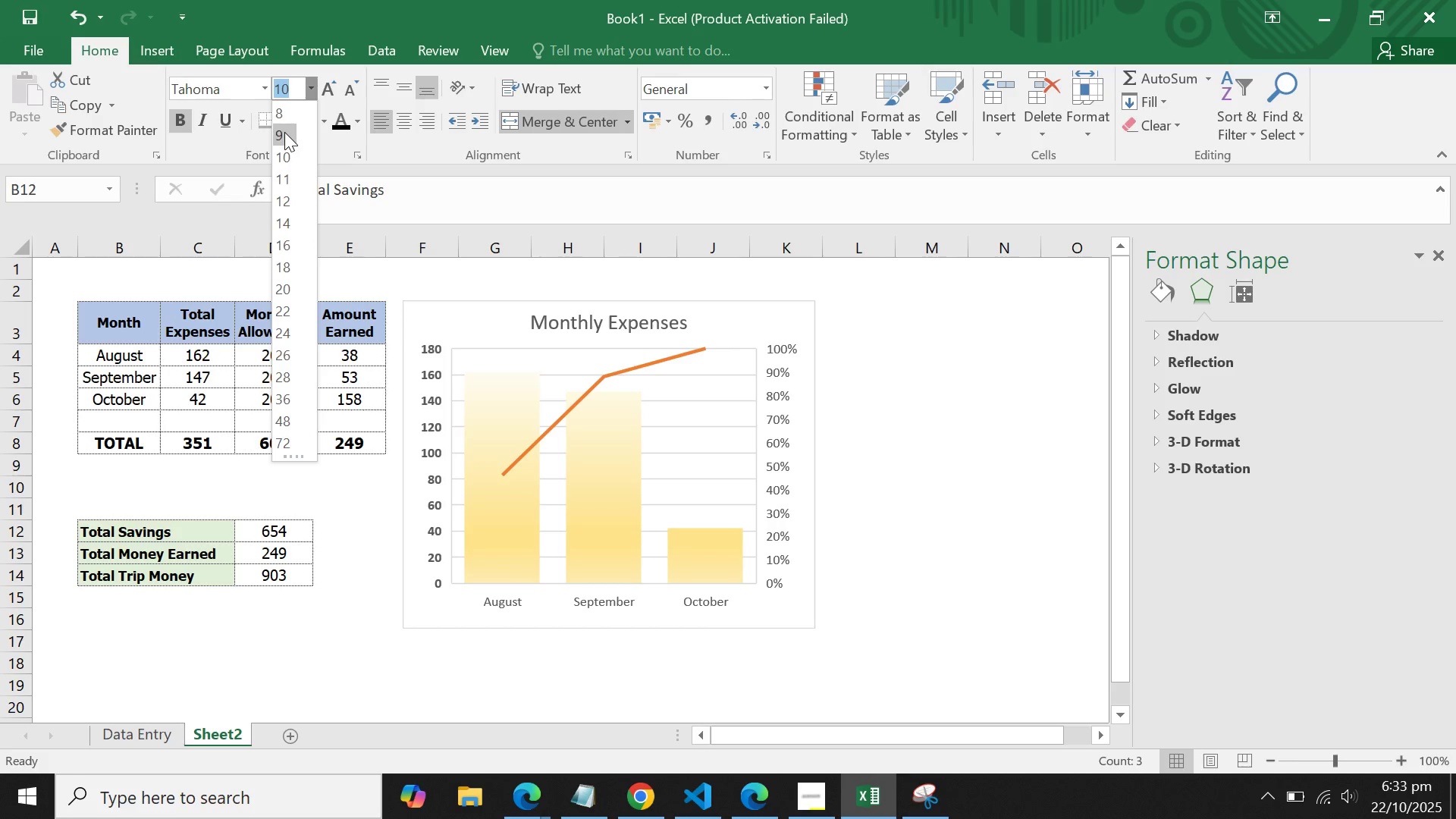 
left_click([284, 132])
 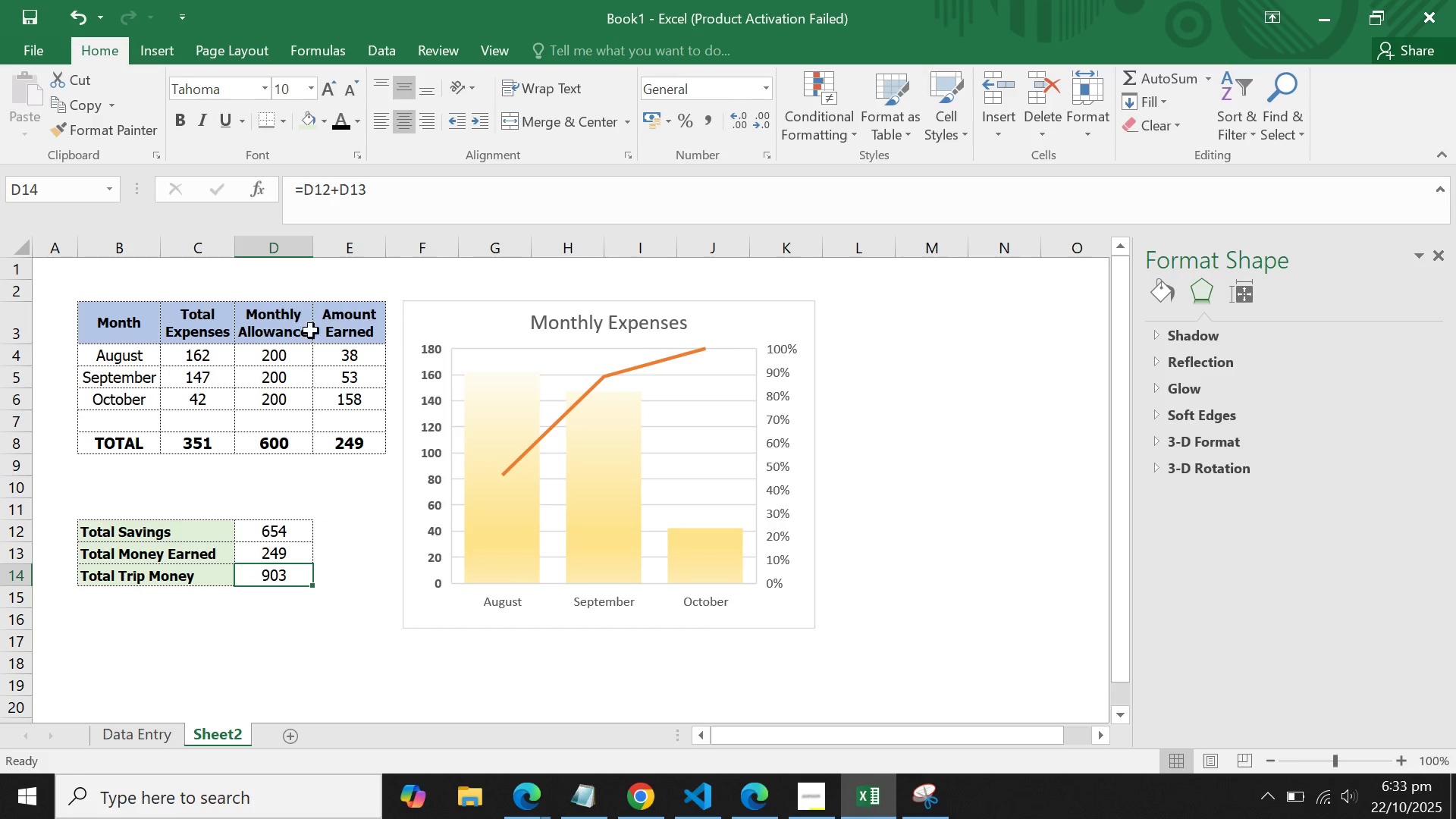 
left_click([171, 111])
 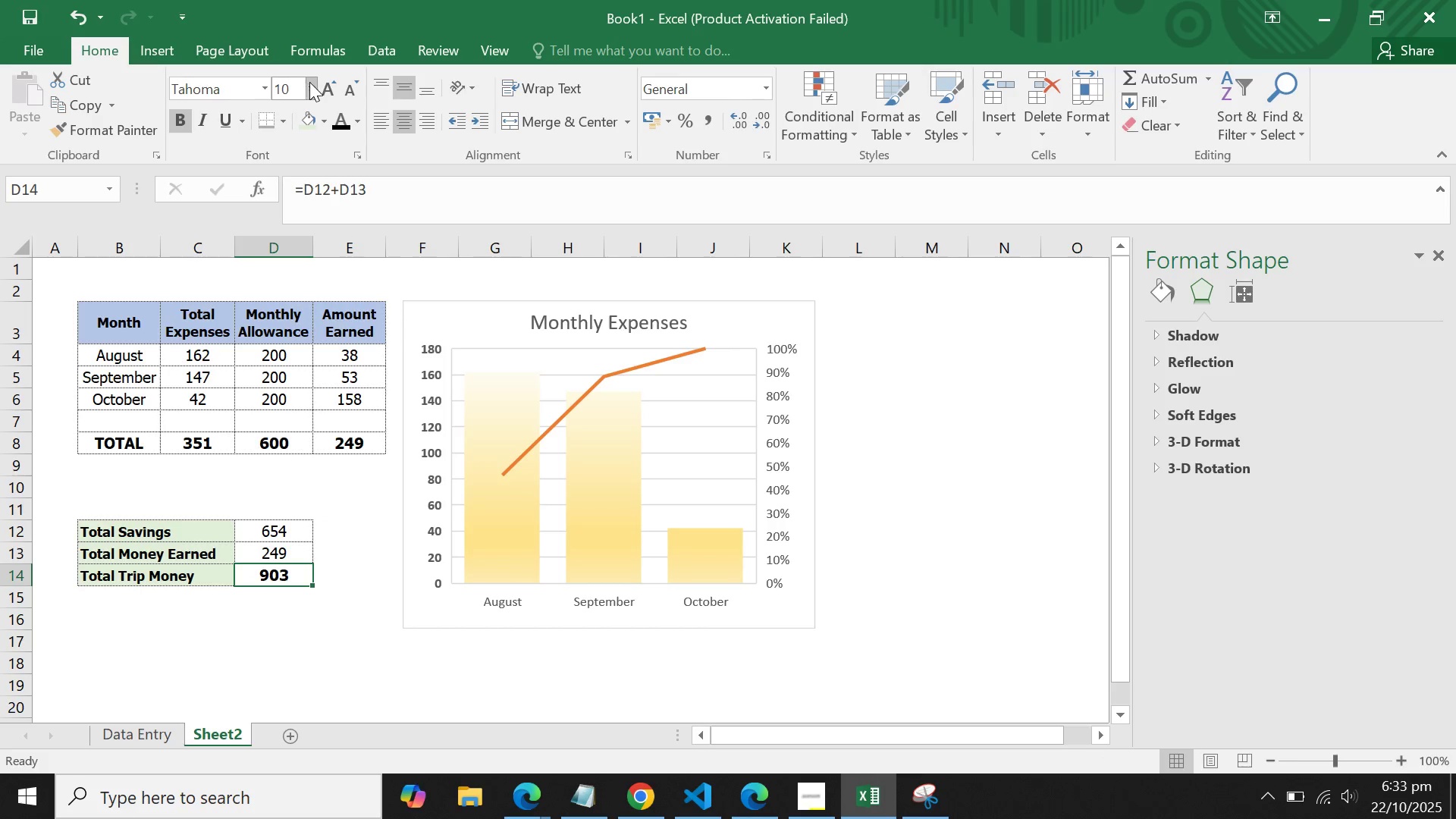 
left_click([309, 82])
 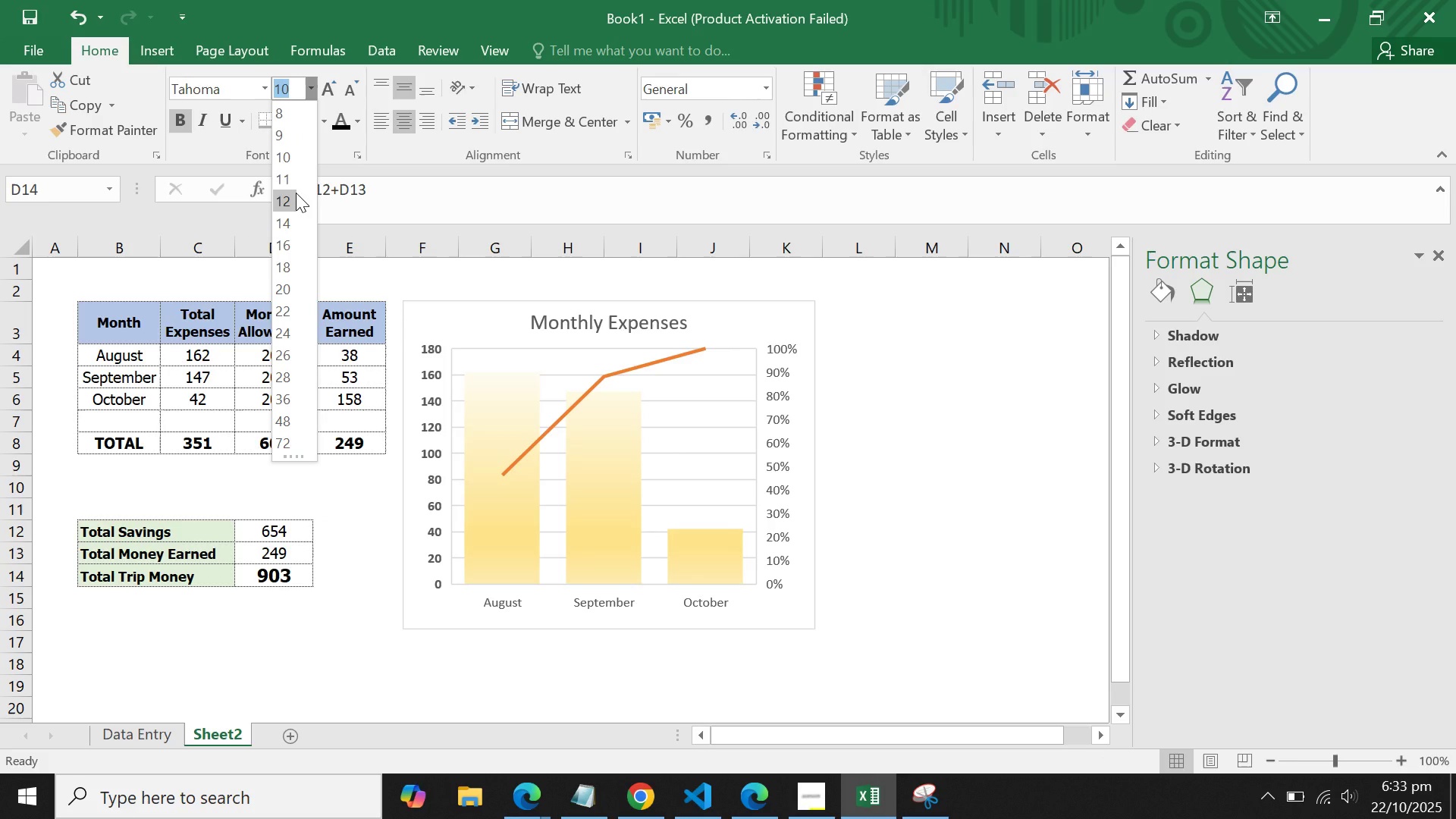 
left_click([296, 193])
 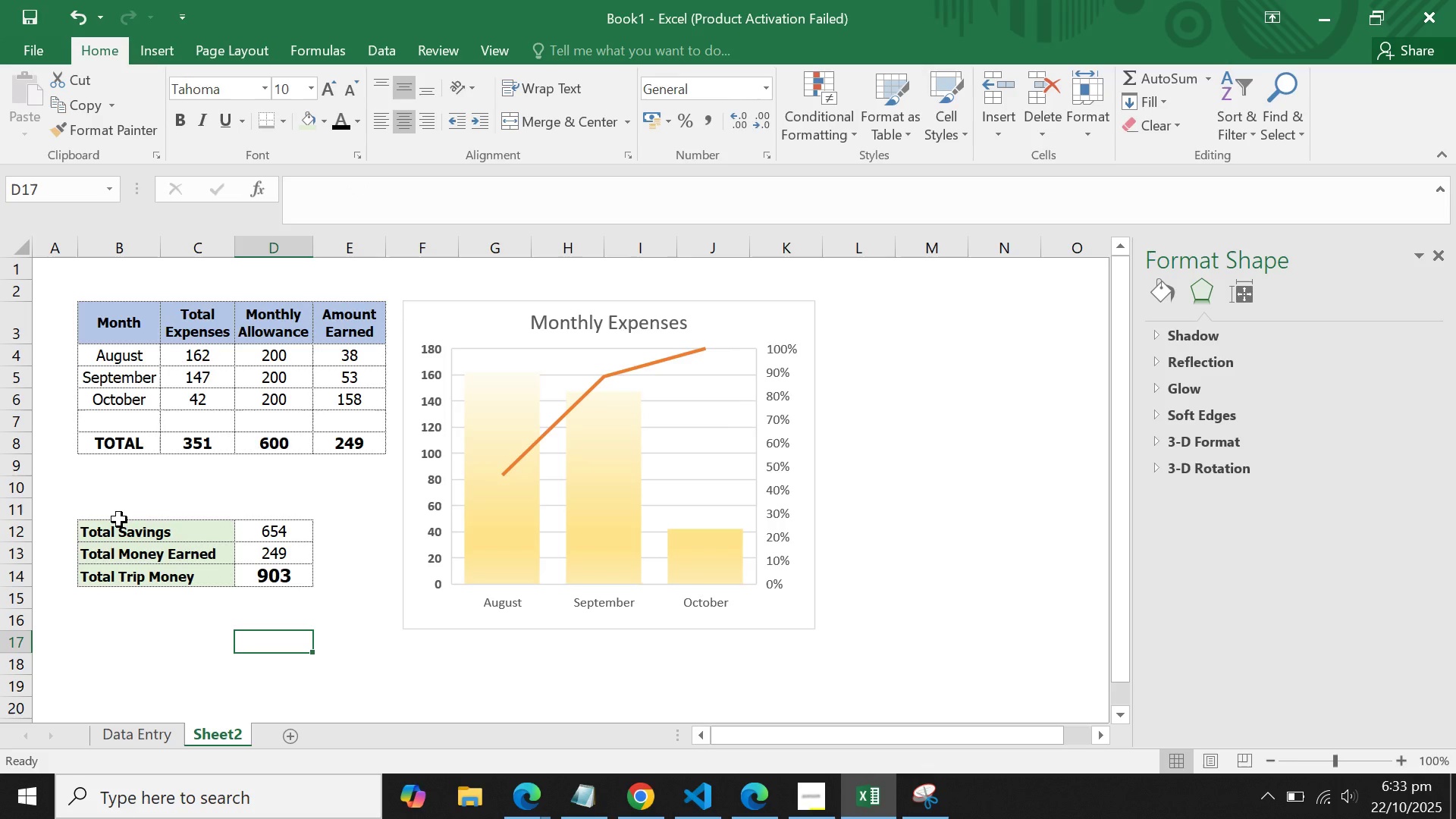 
wait(8.04)
 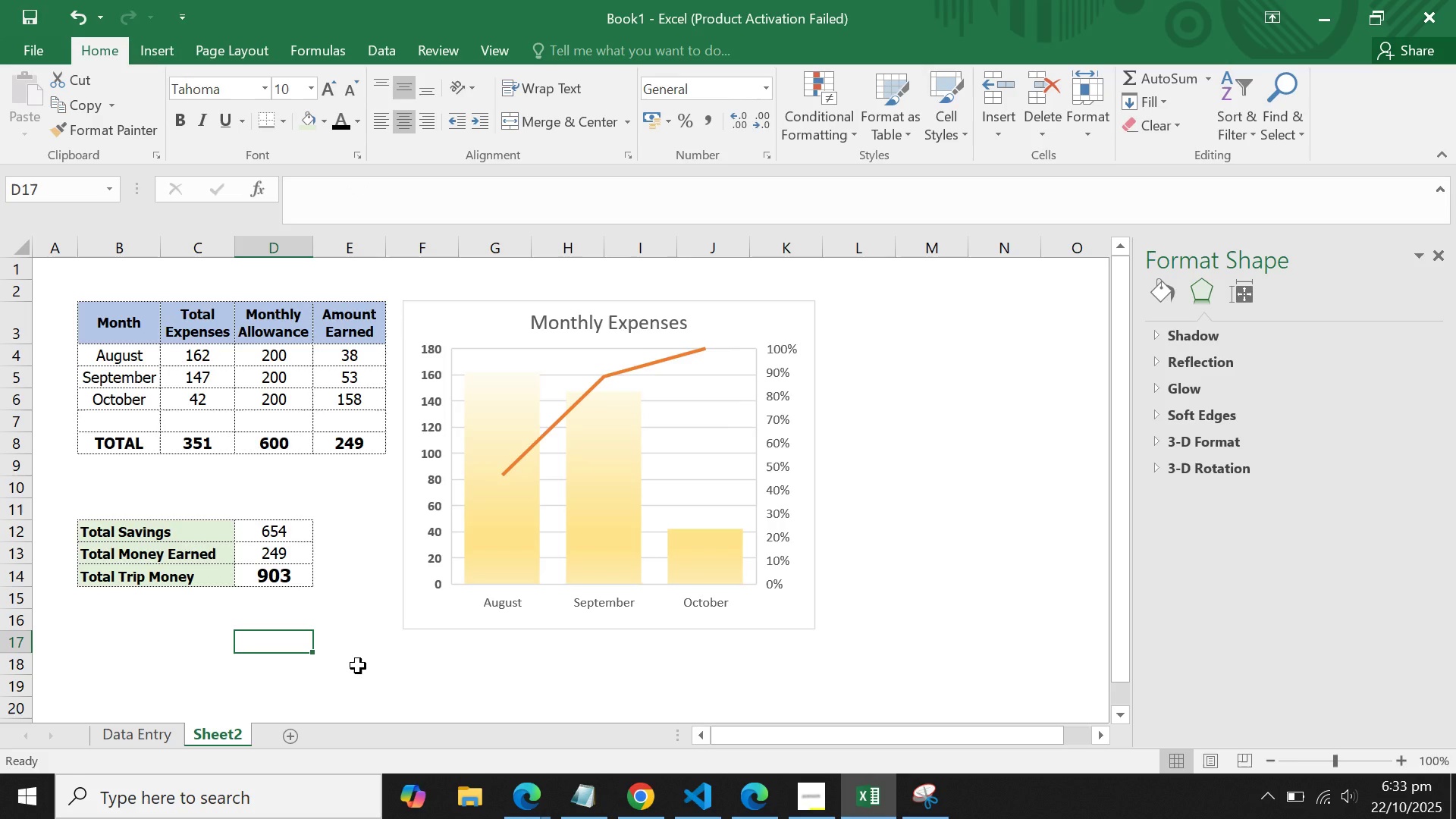 
key(Control+X)
 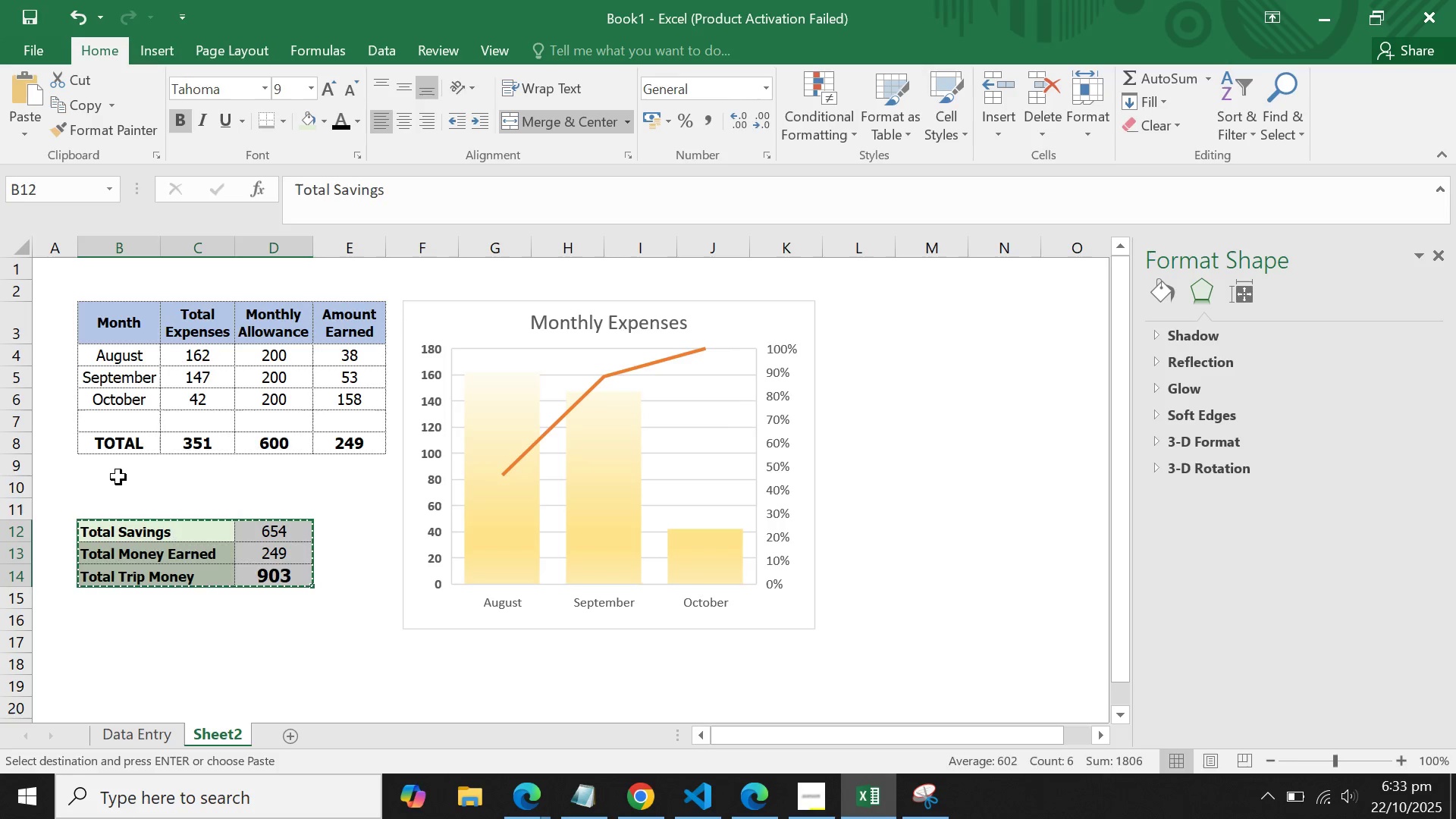 
left_click([118, 477])
 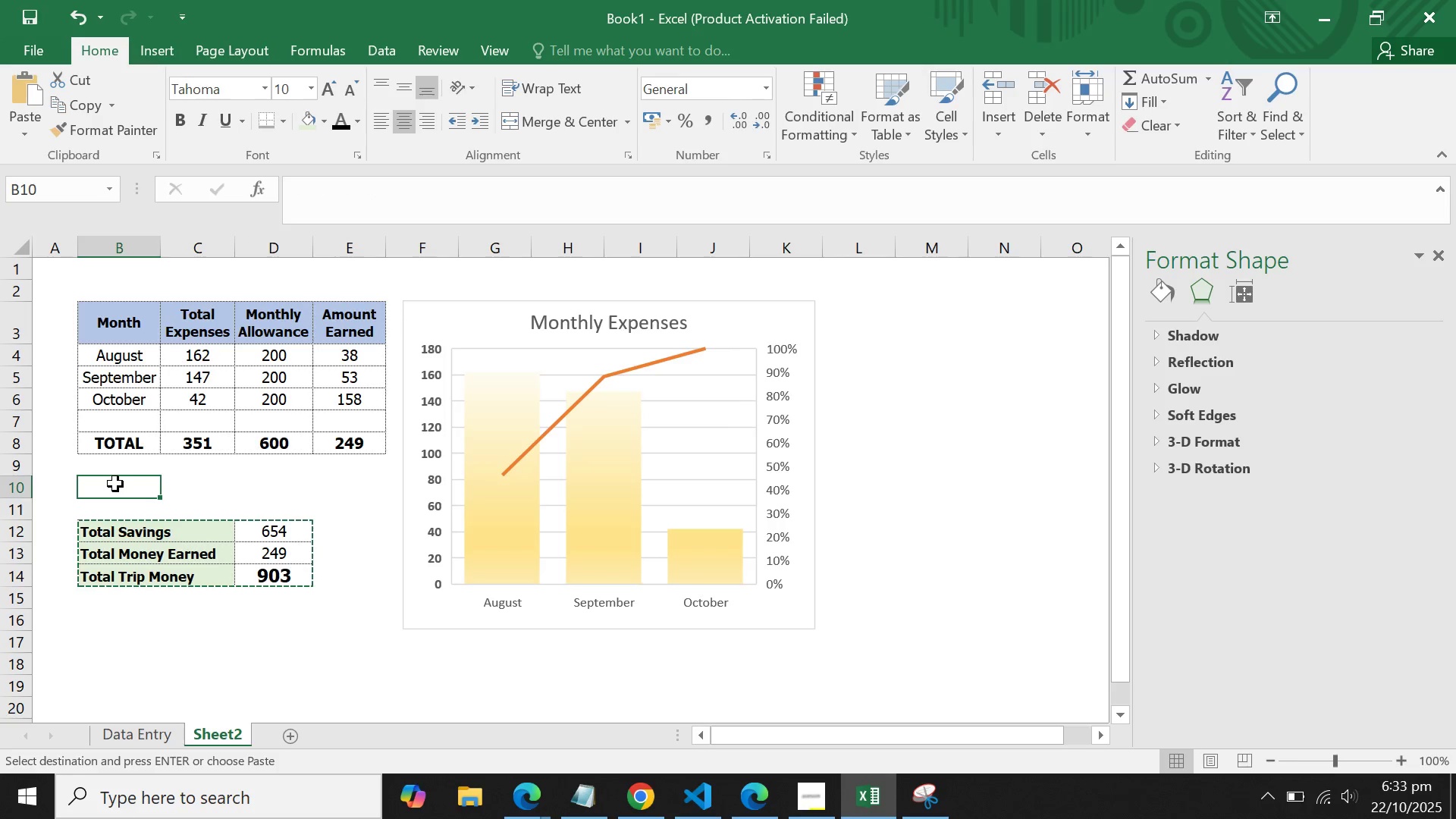 
key(Control+V)
 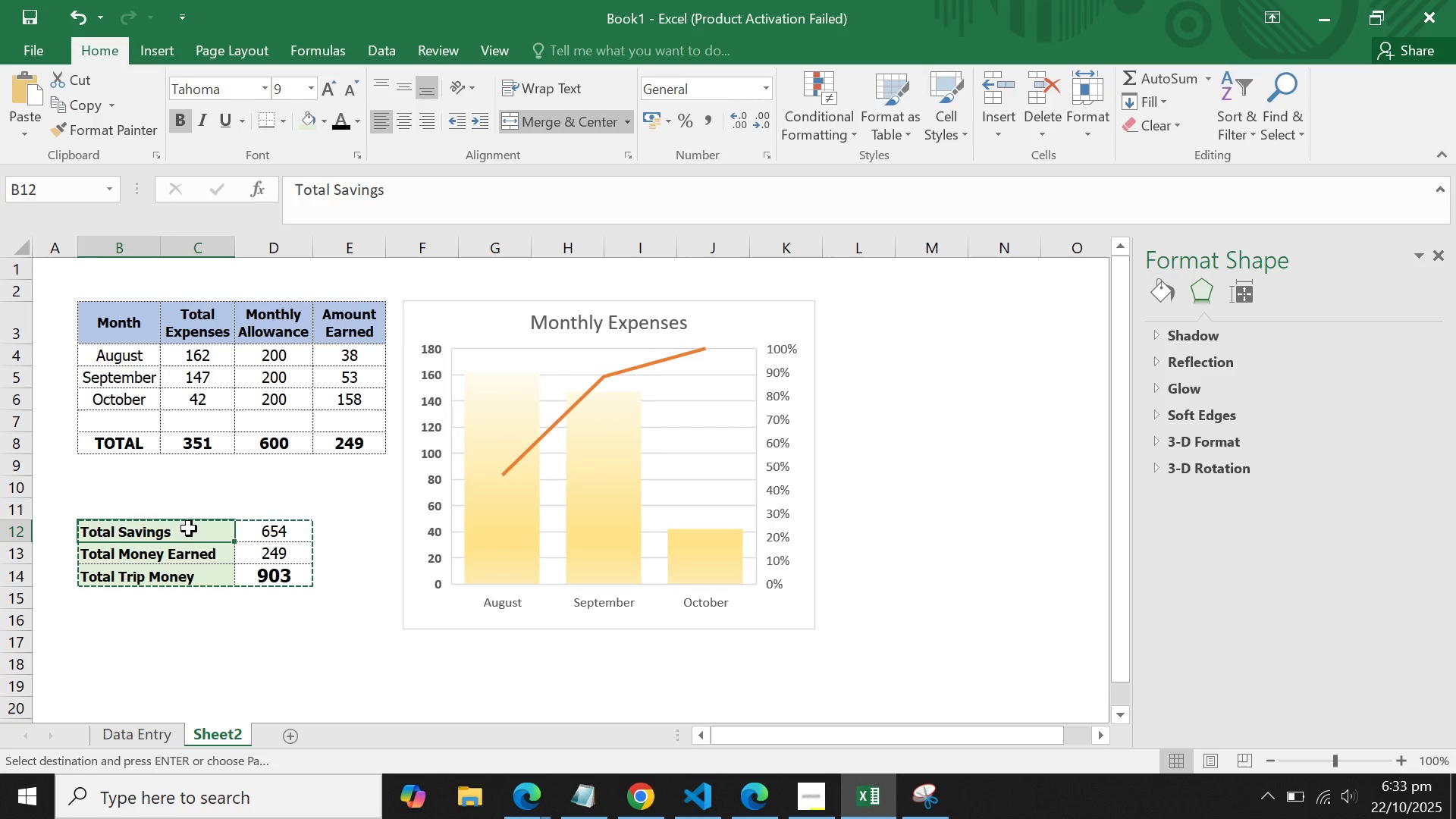 
wait(5.99)
 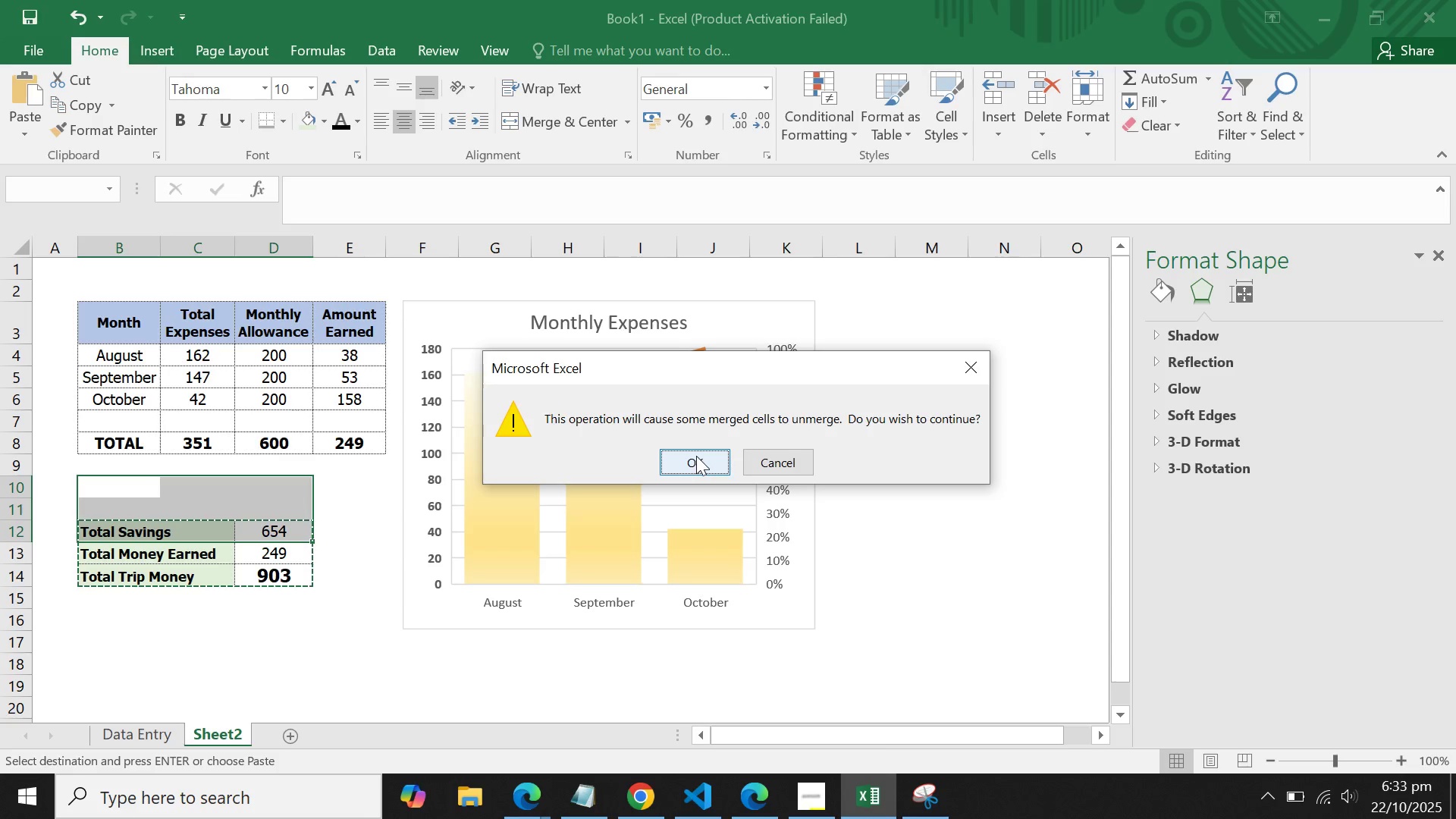 
key(Control+X)
 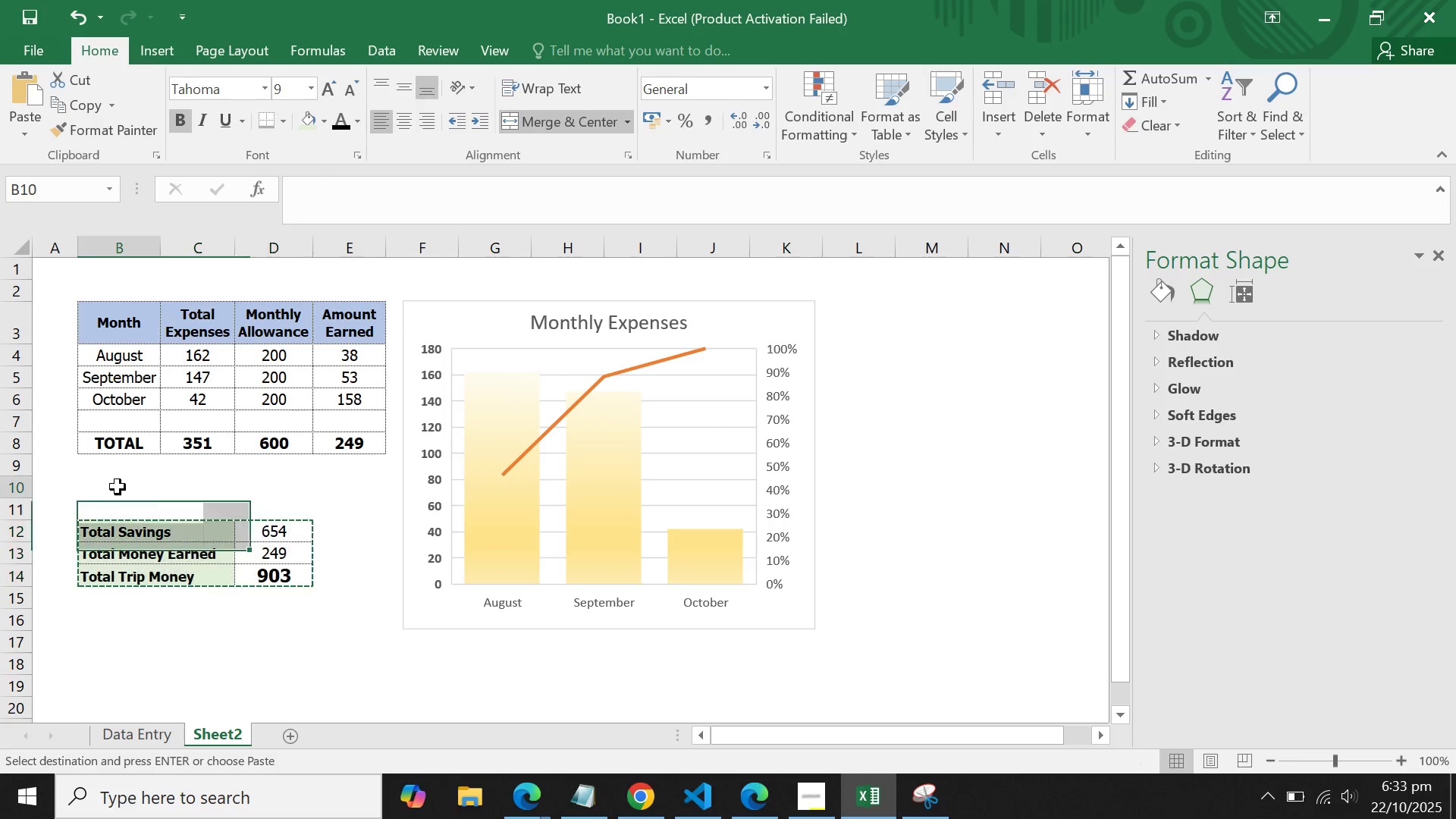 
key(Control+V)
 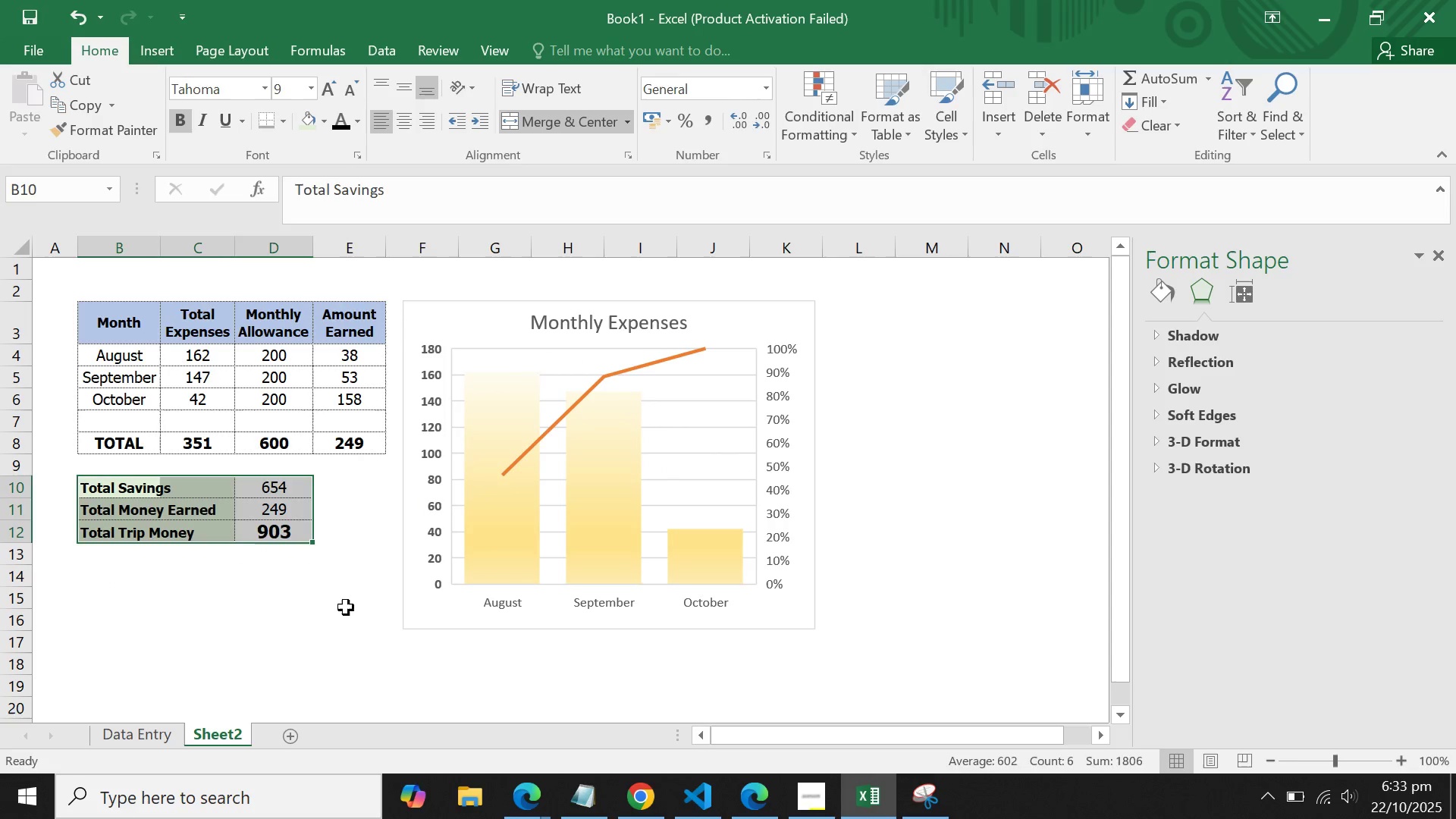 
double_click([302, 582])
 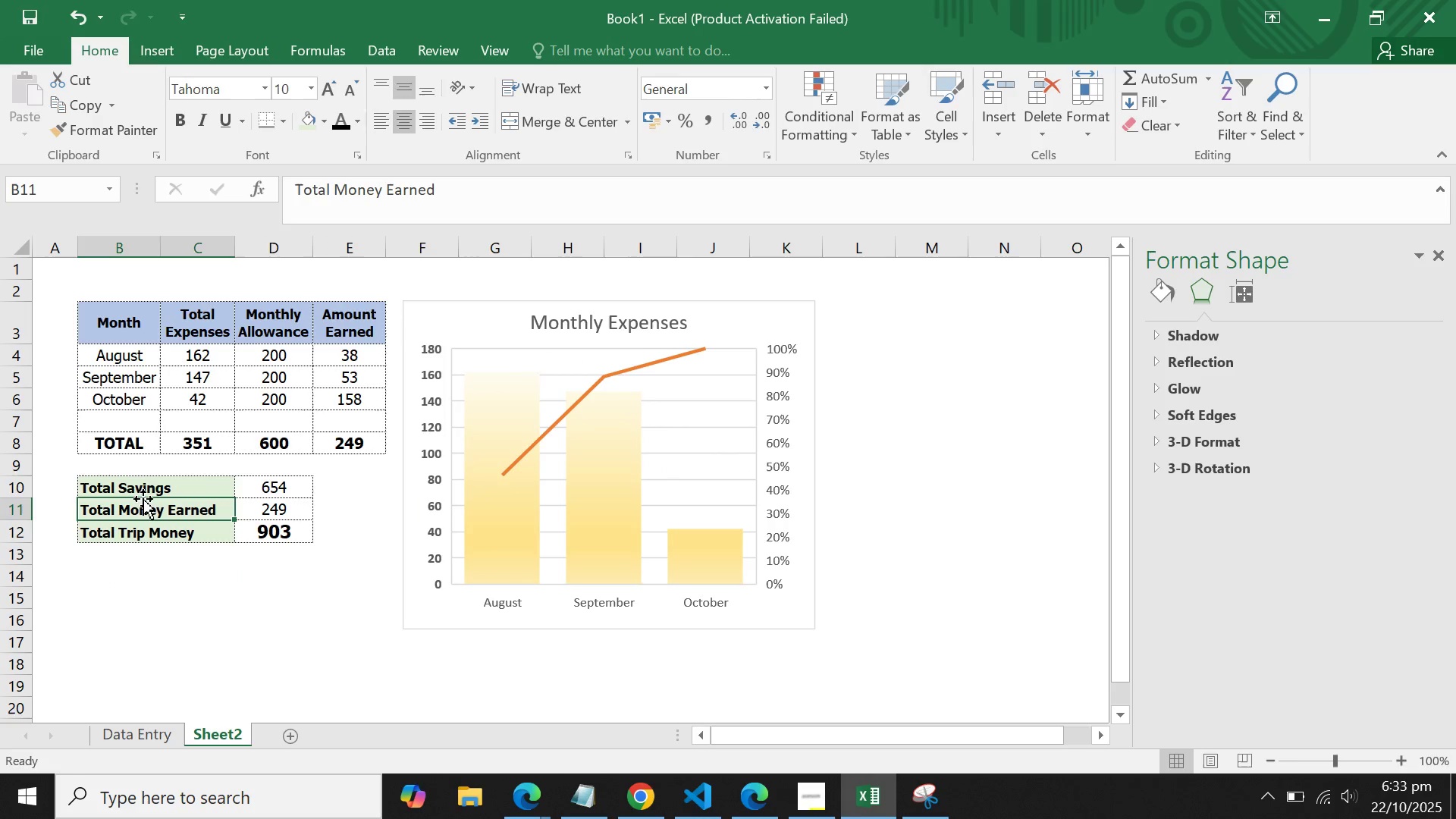 
triple_click([143, 499])
 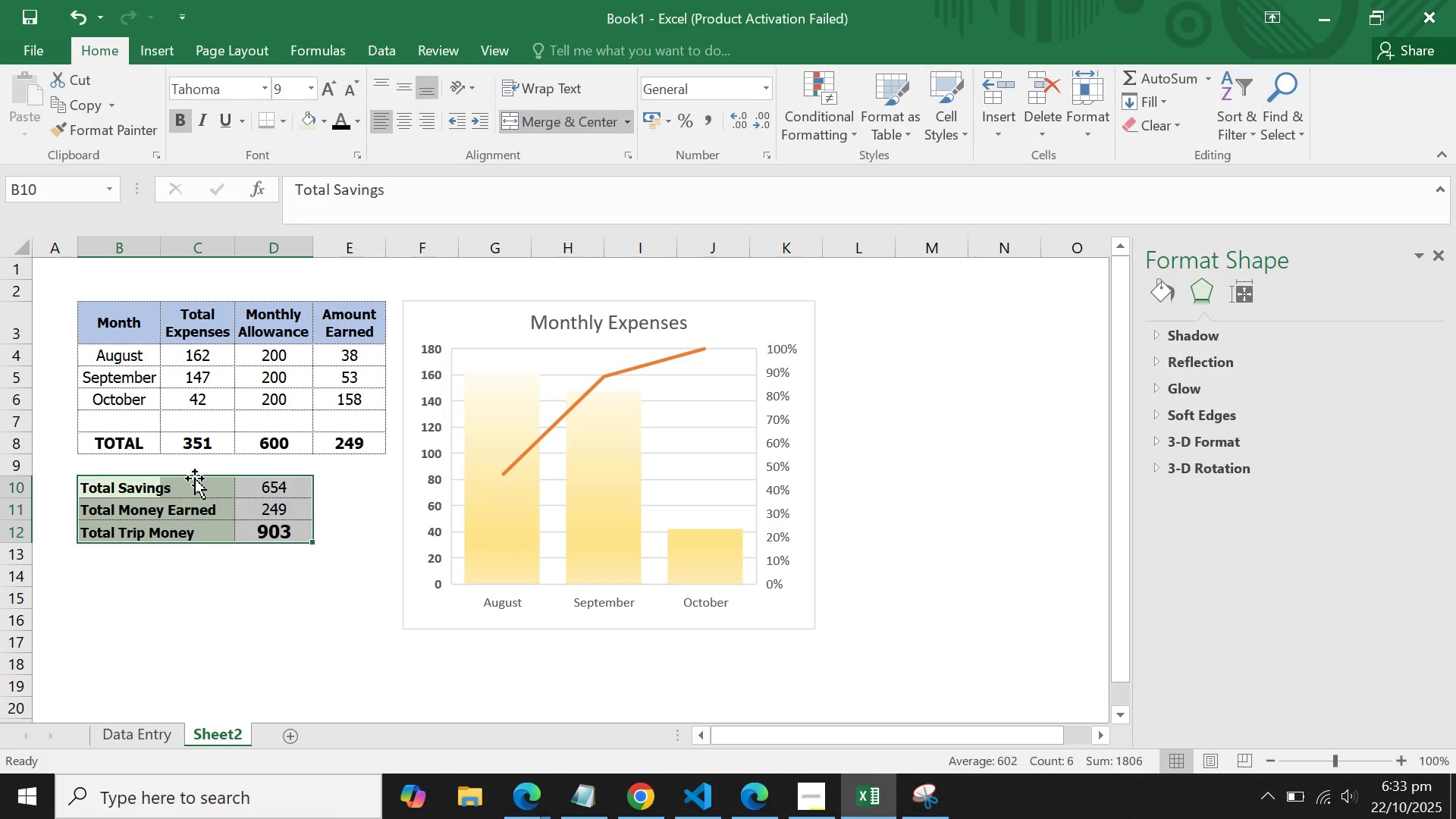 
left_click([194, 479])
 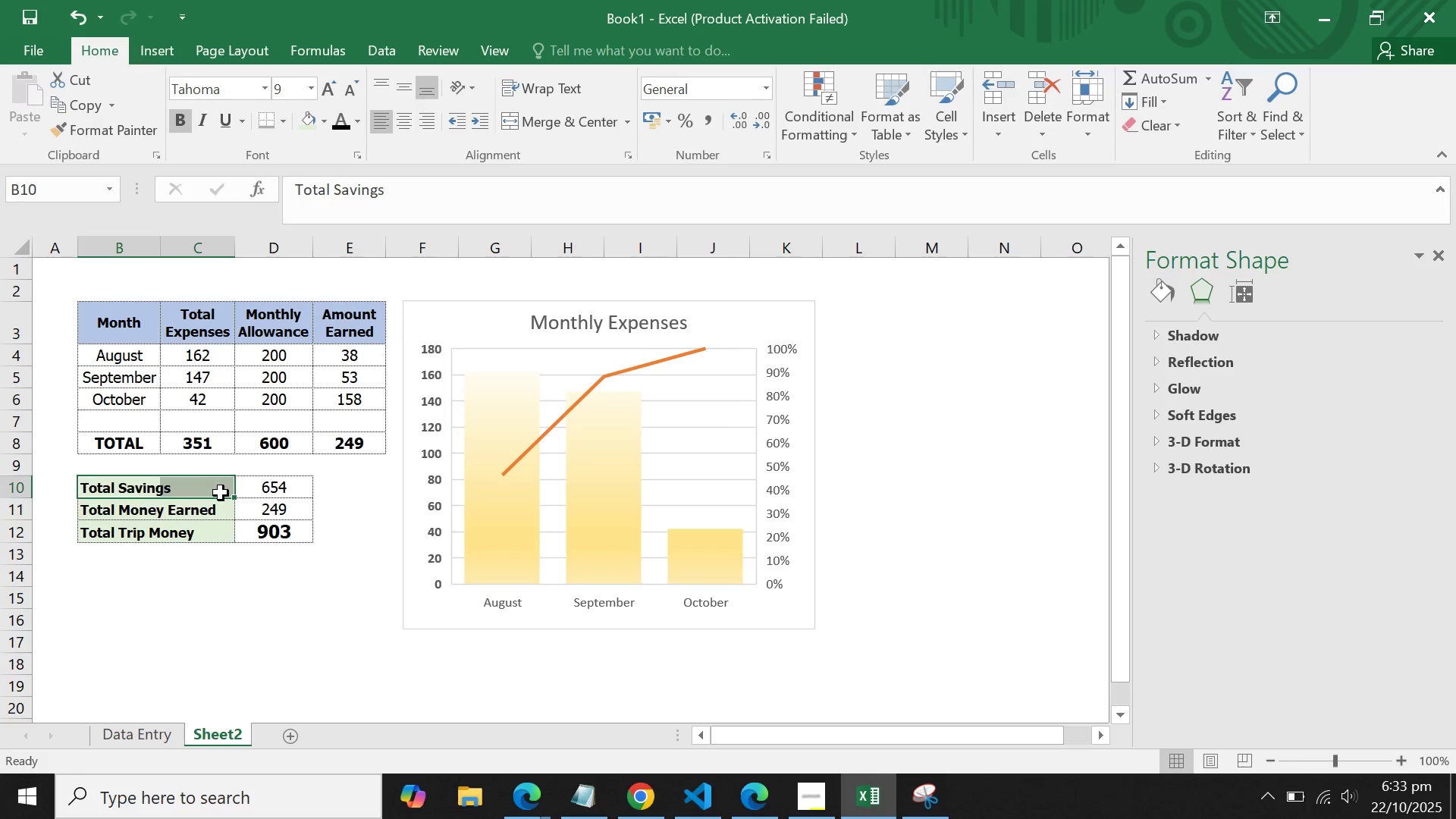 
left_click([545, 130])
 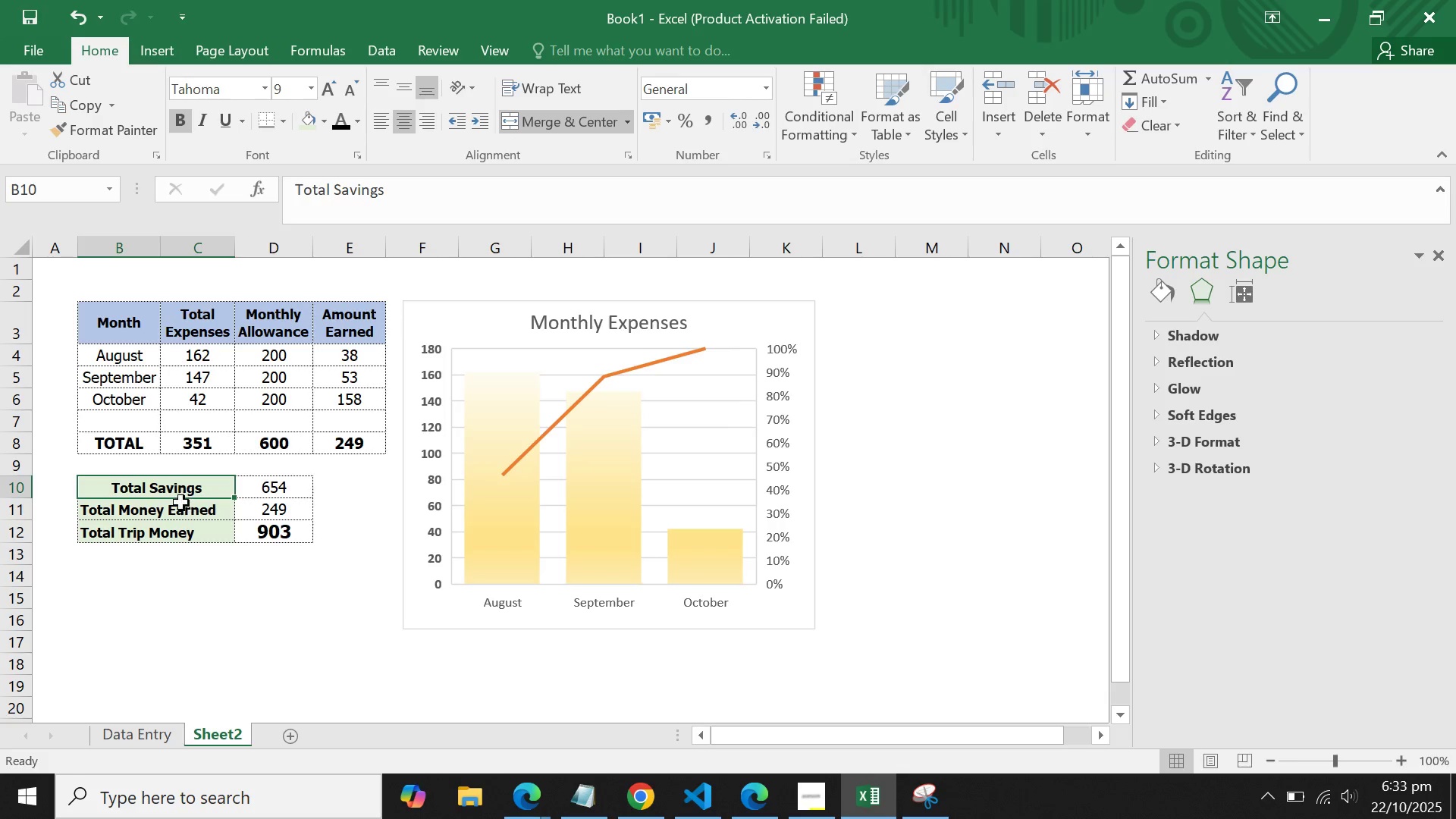 
left_click([181, 503])
 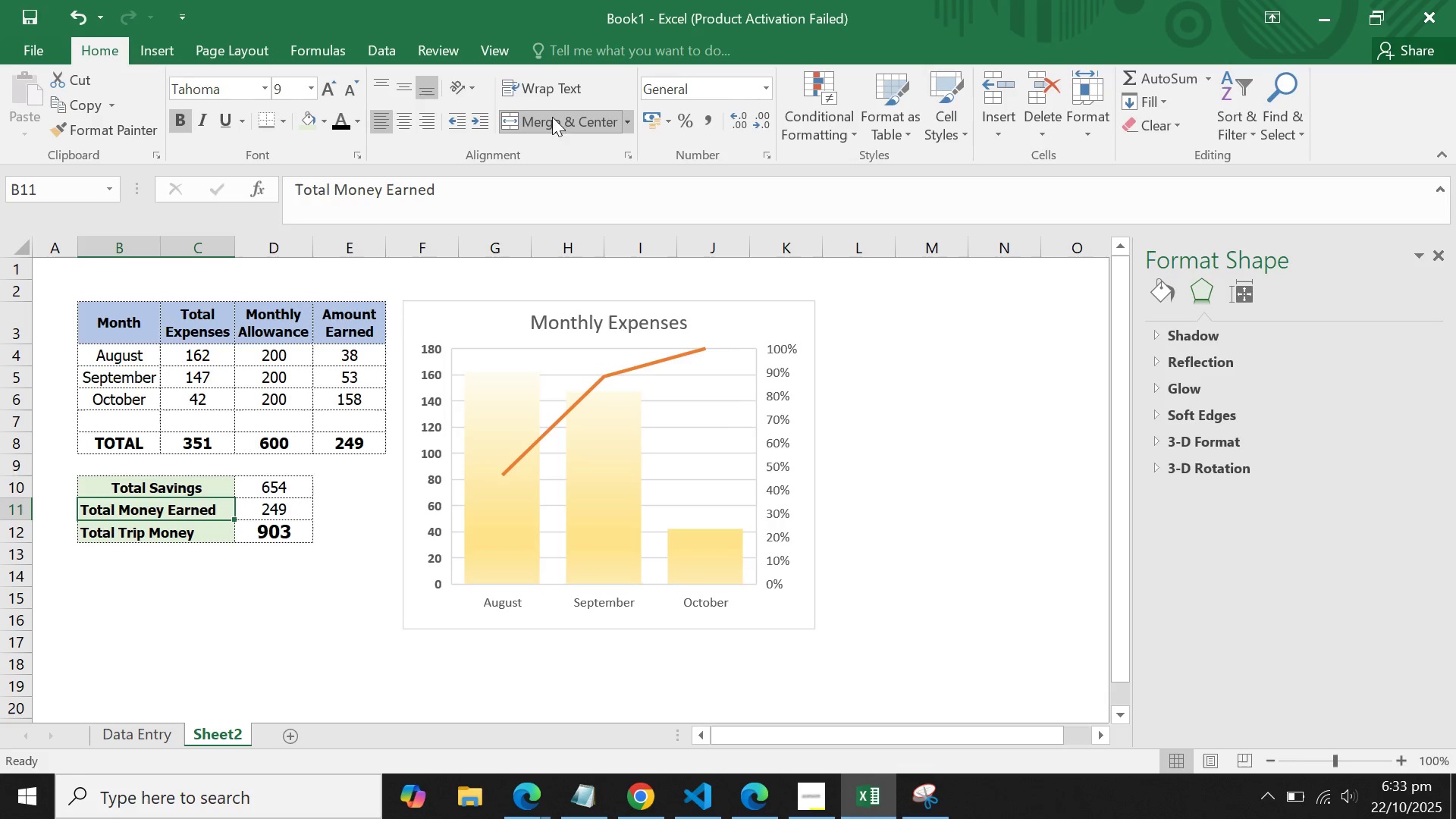 
left_click([554, 112])
 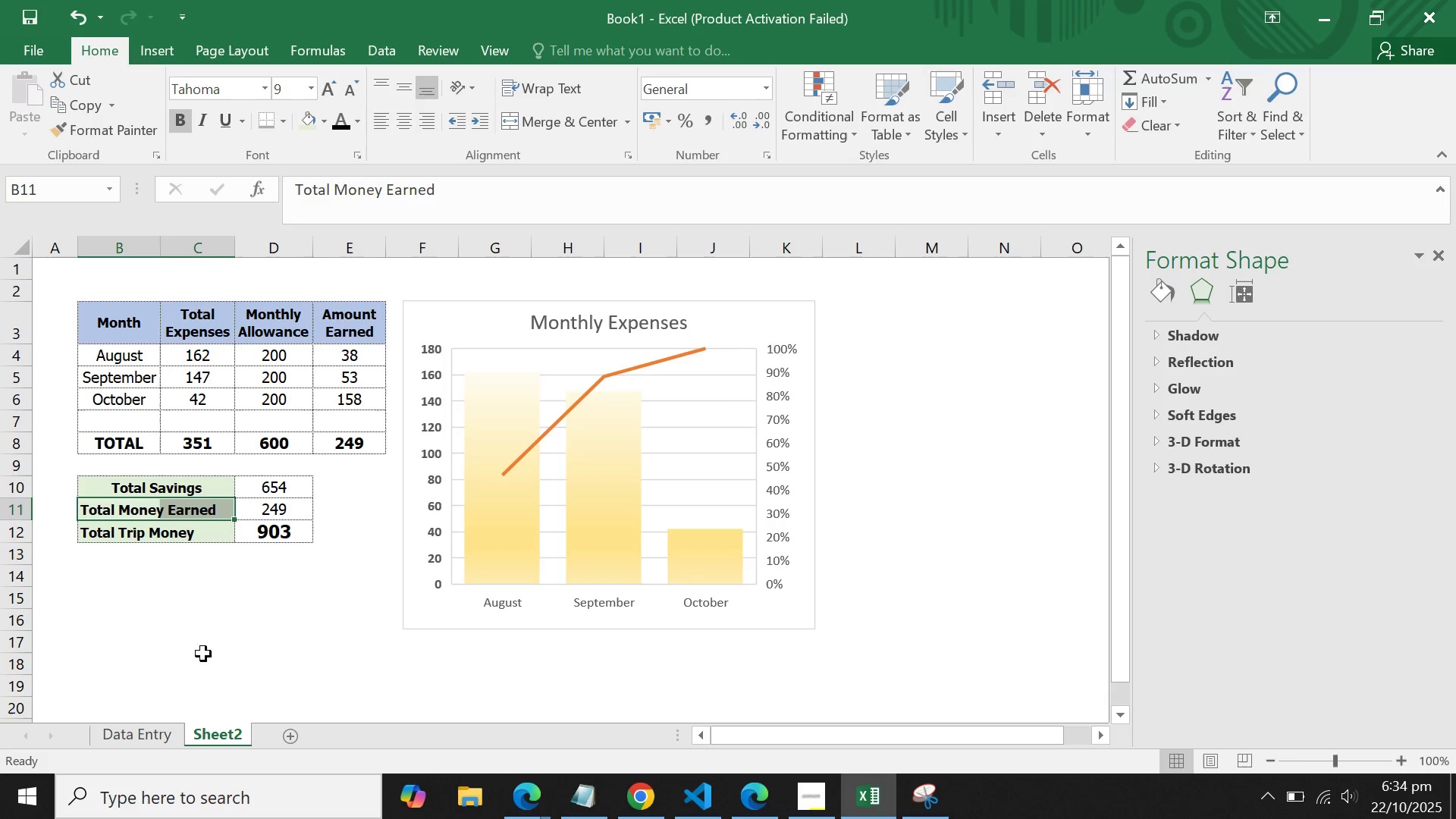 
left_click([202, 658])
 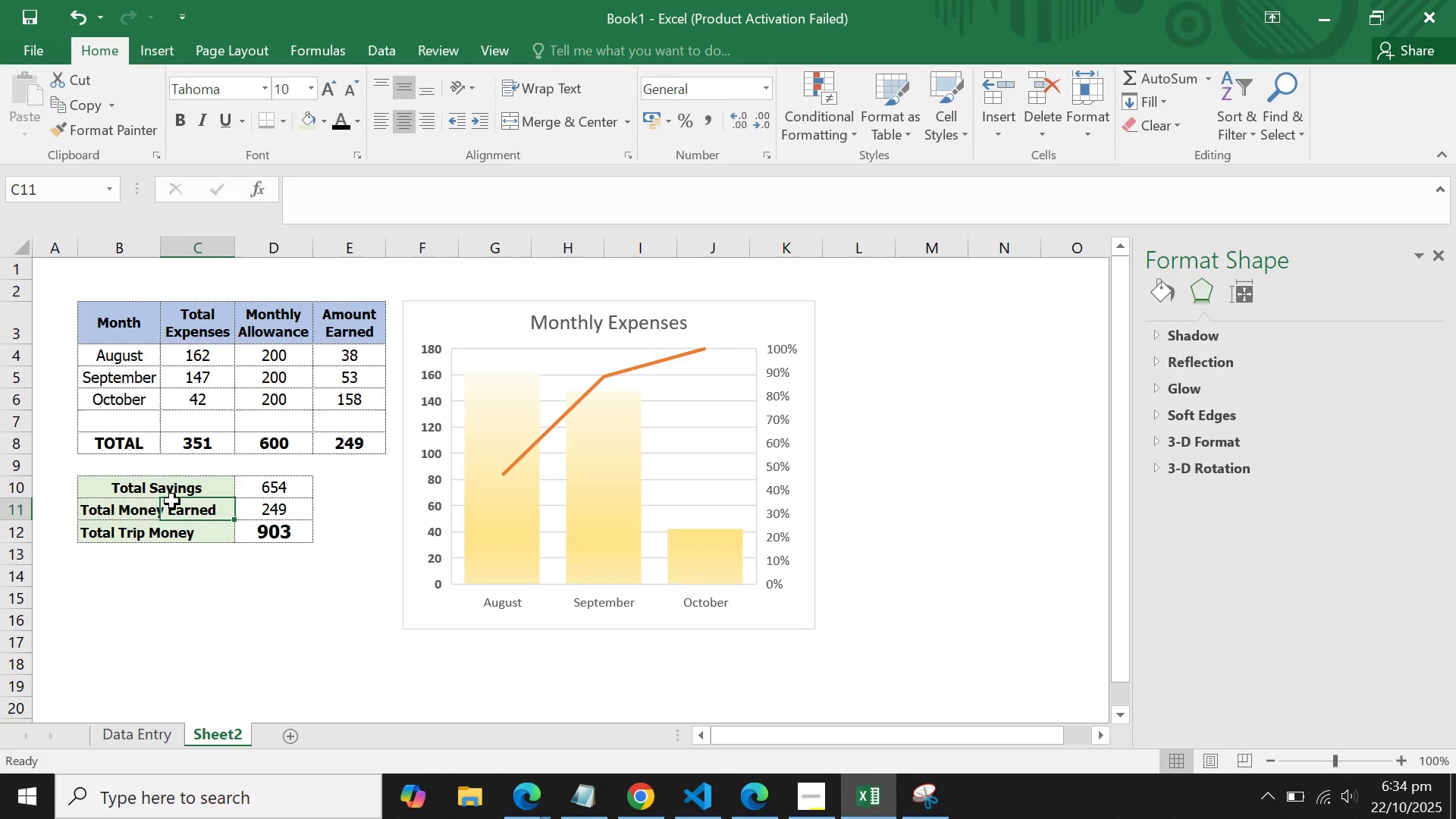 
left_click([172, 501])
 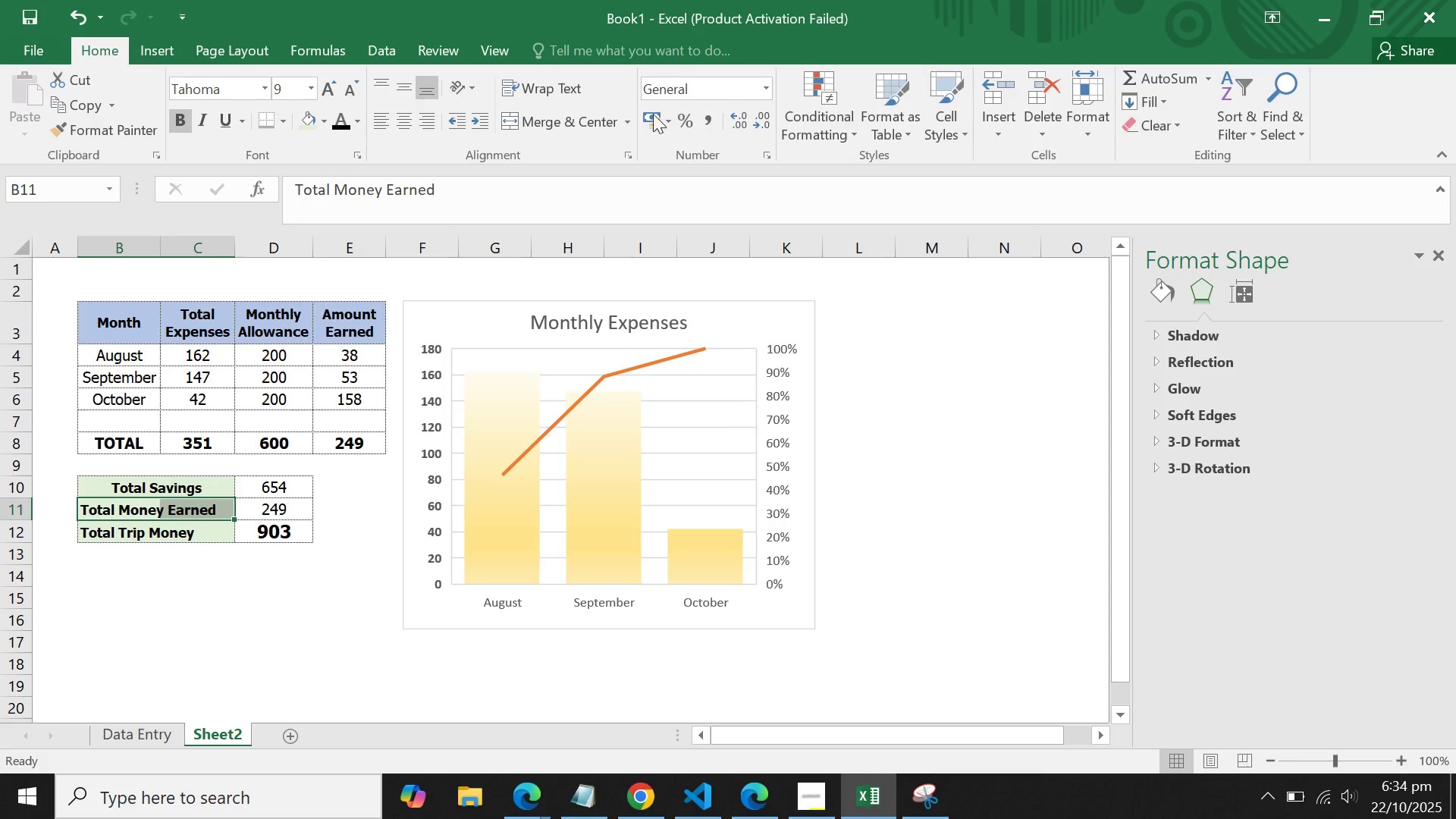 
left_click([568, 127])
 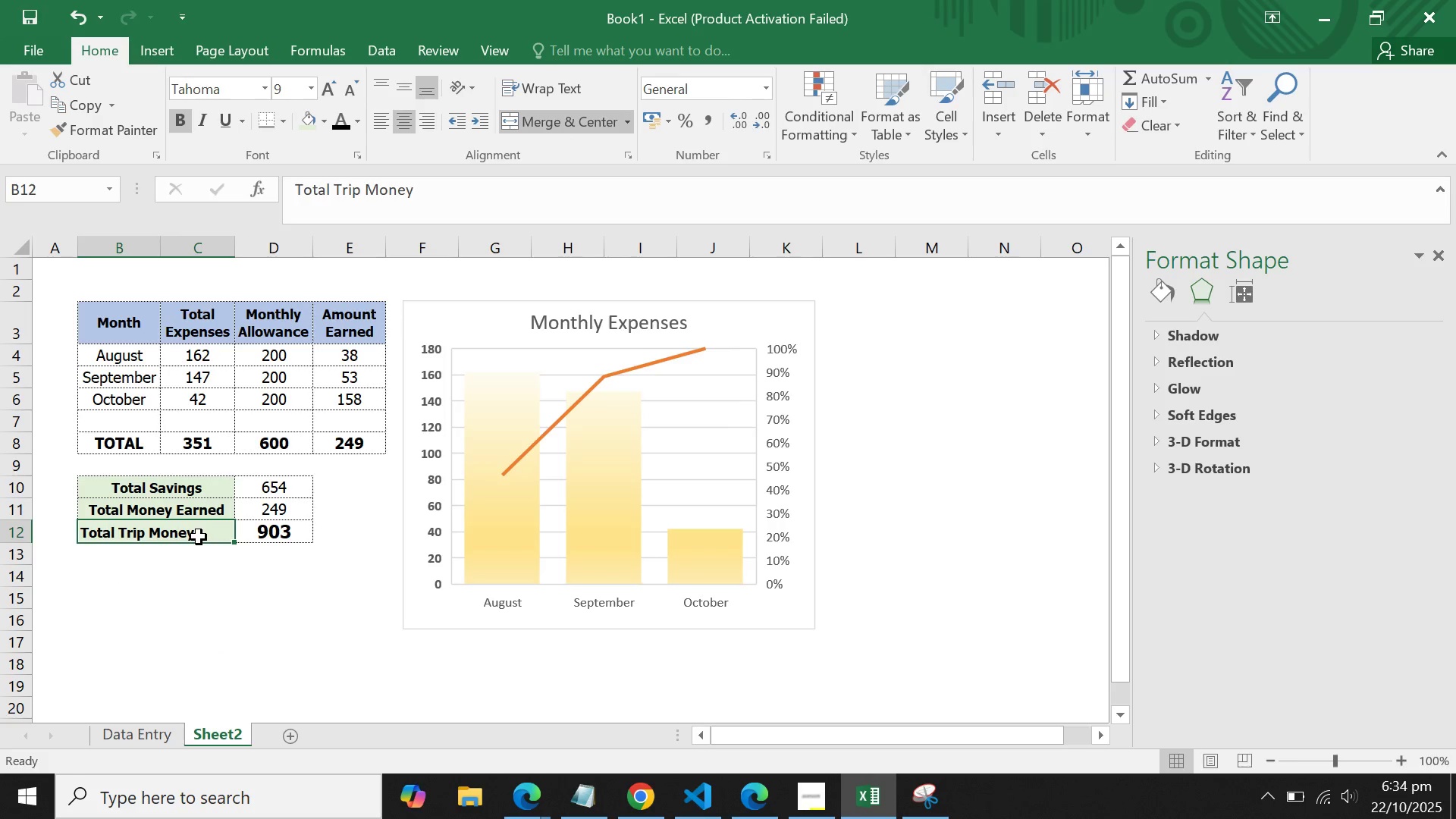 
left_click([199, 537])
 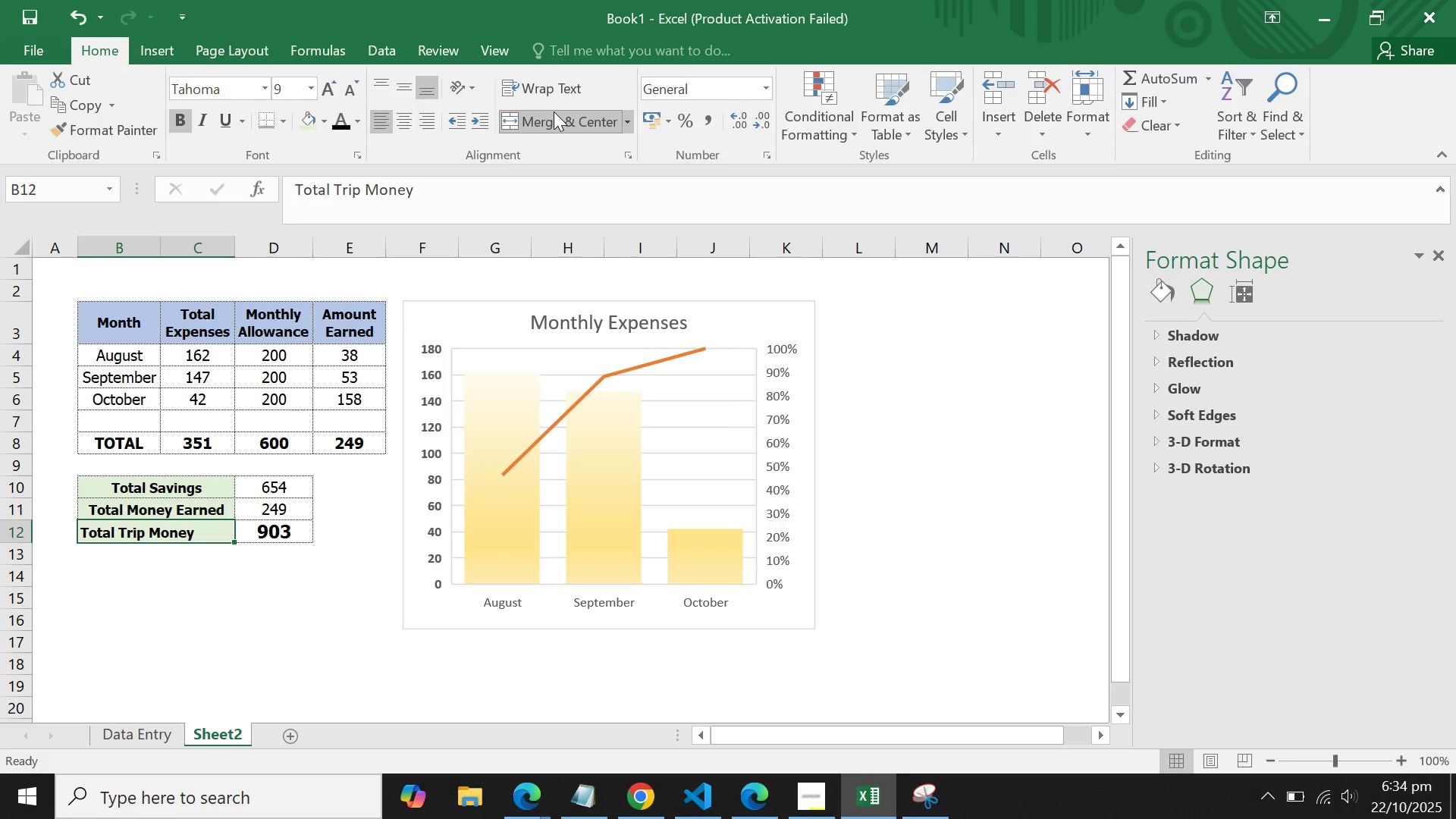 
left_click([554, 111])
 